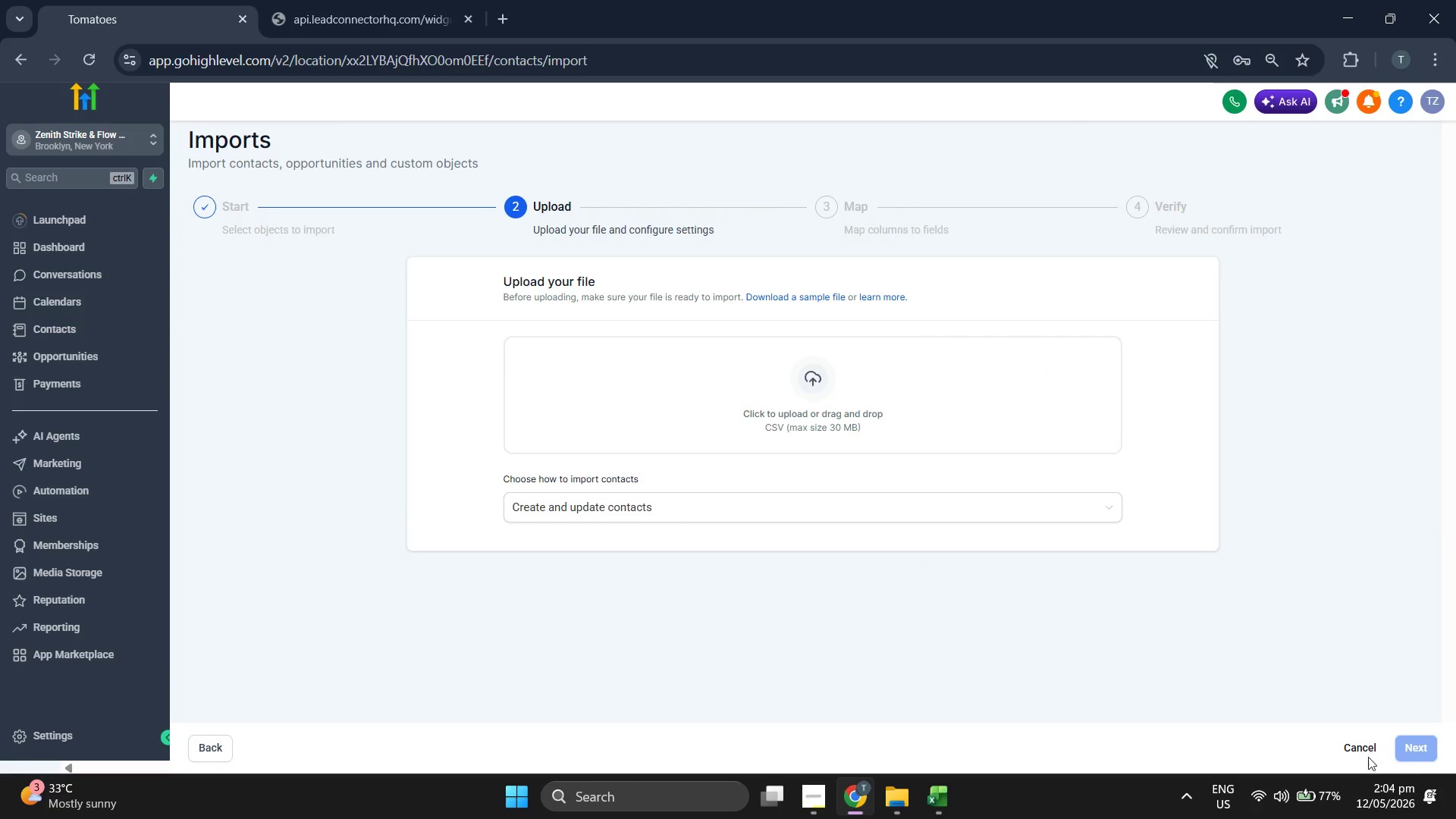 
left_click([890, 426])
 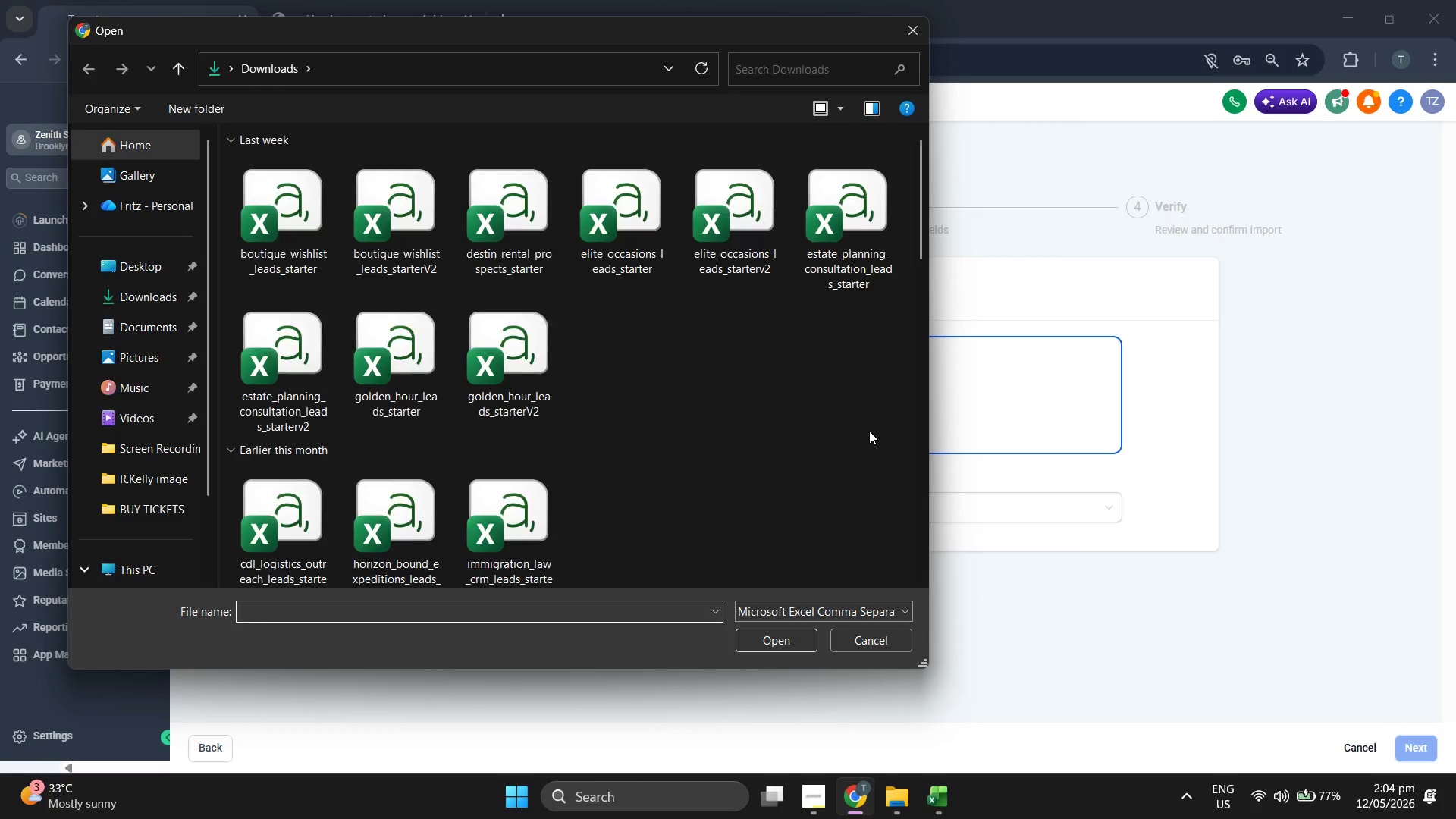 
wait(5.34)
 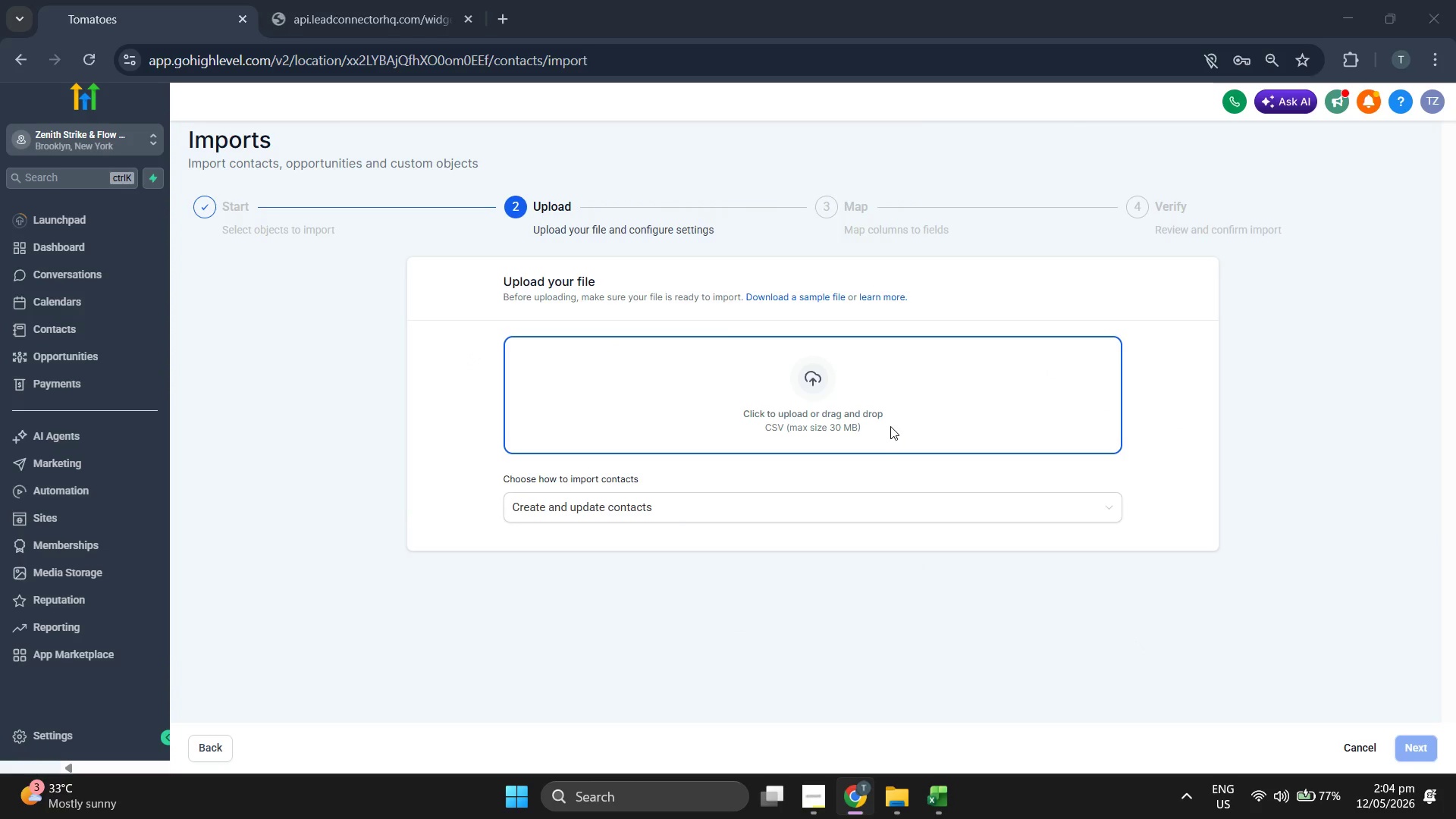 
double_click([439, 220])
 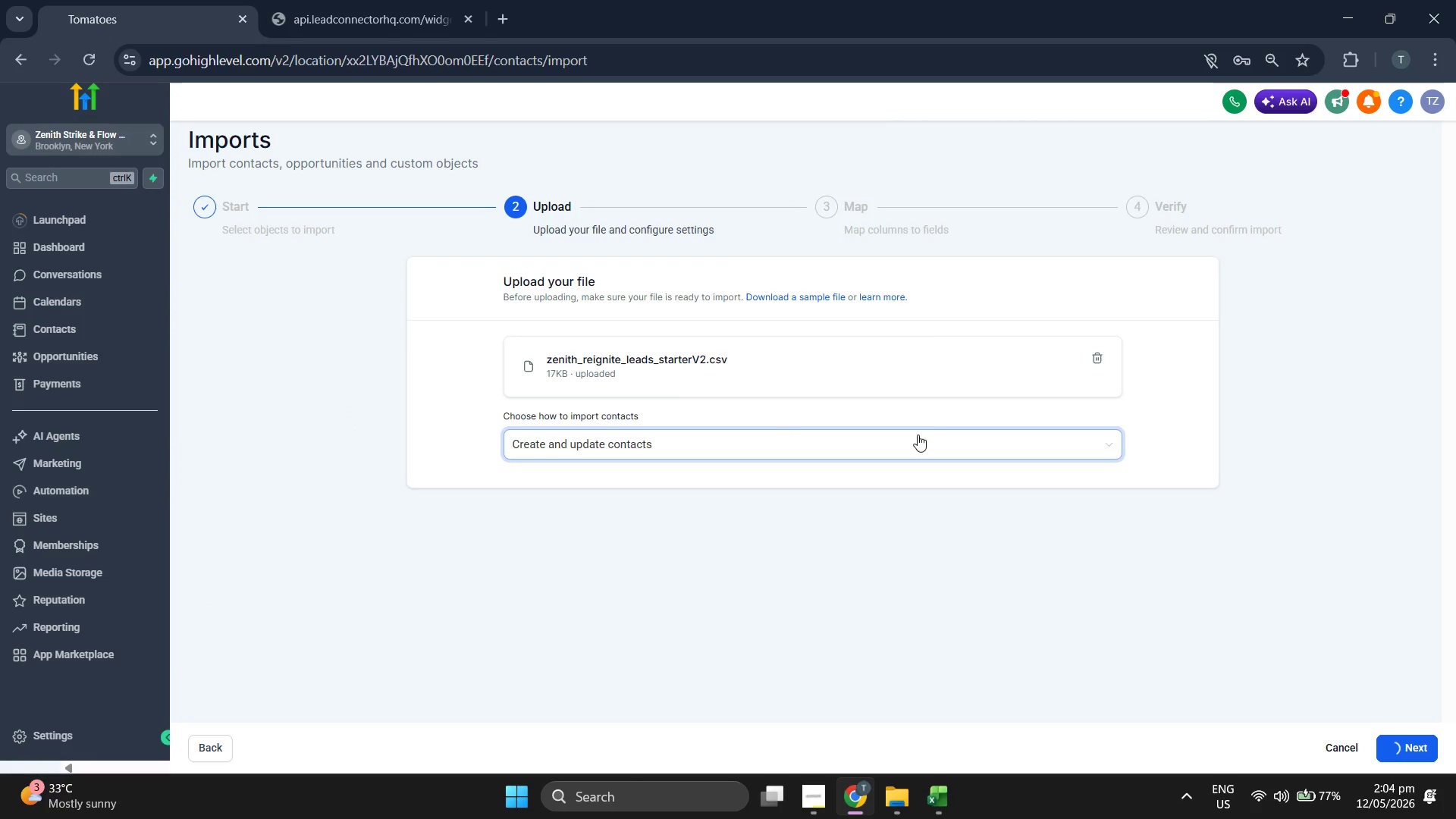 
scroll: coordinate [767, 557], scroll_direction: down, amount: 6.0
 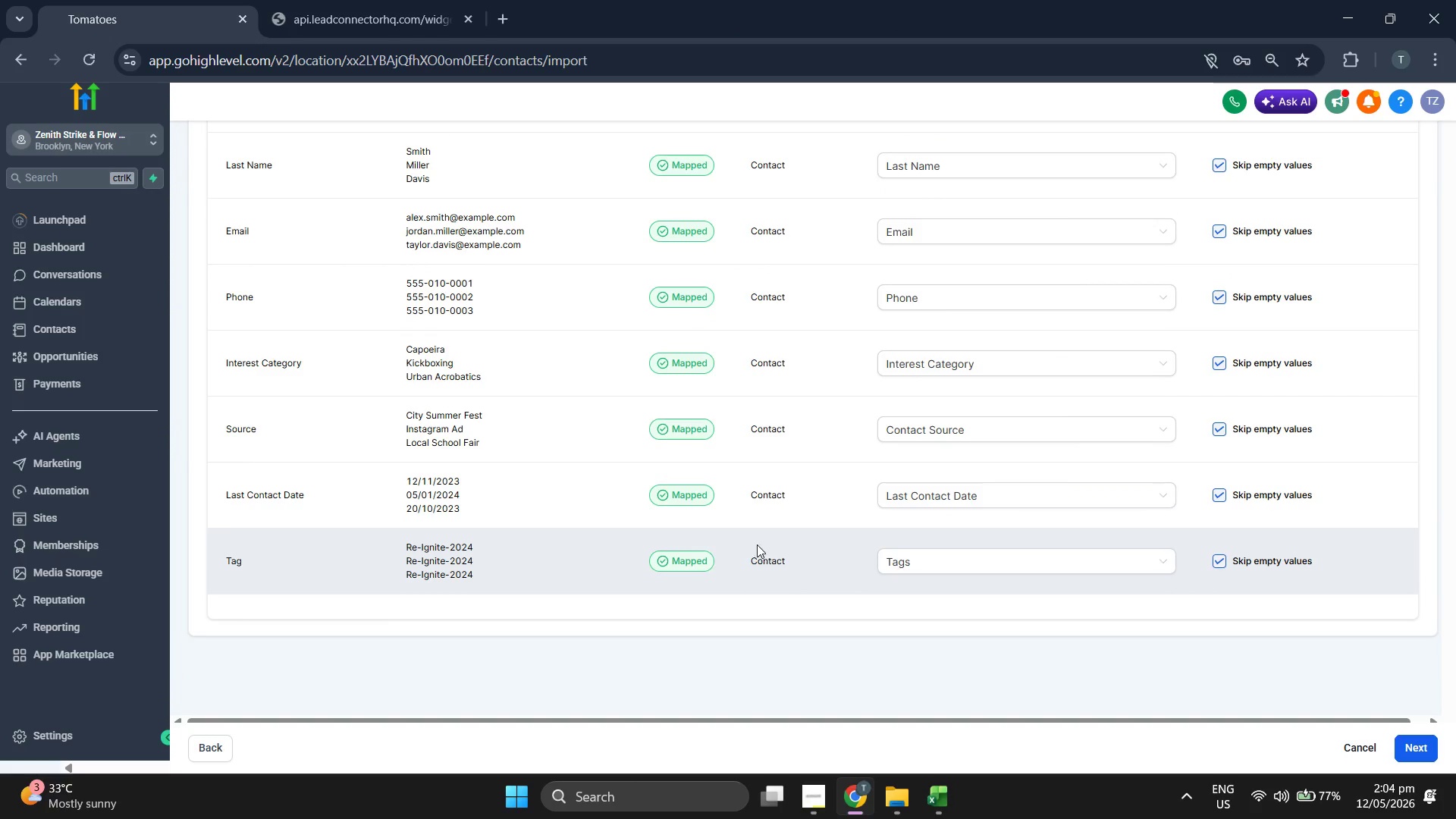 
scroll: coordinate [660, 408], scroll_direction: up, amount: 3.0
 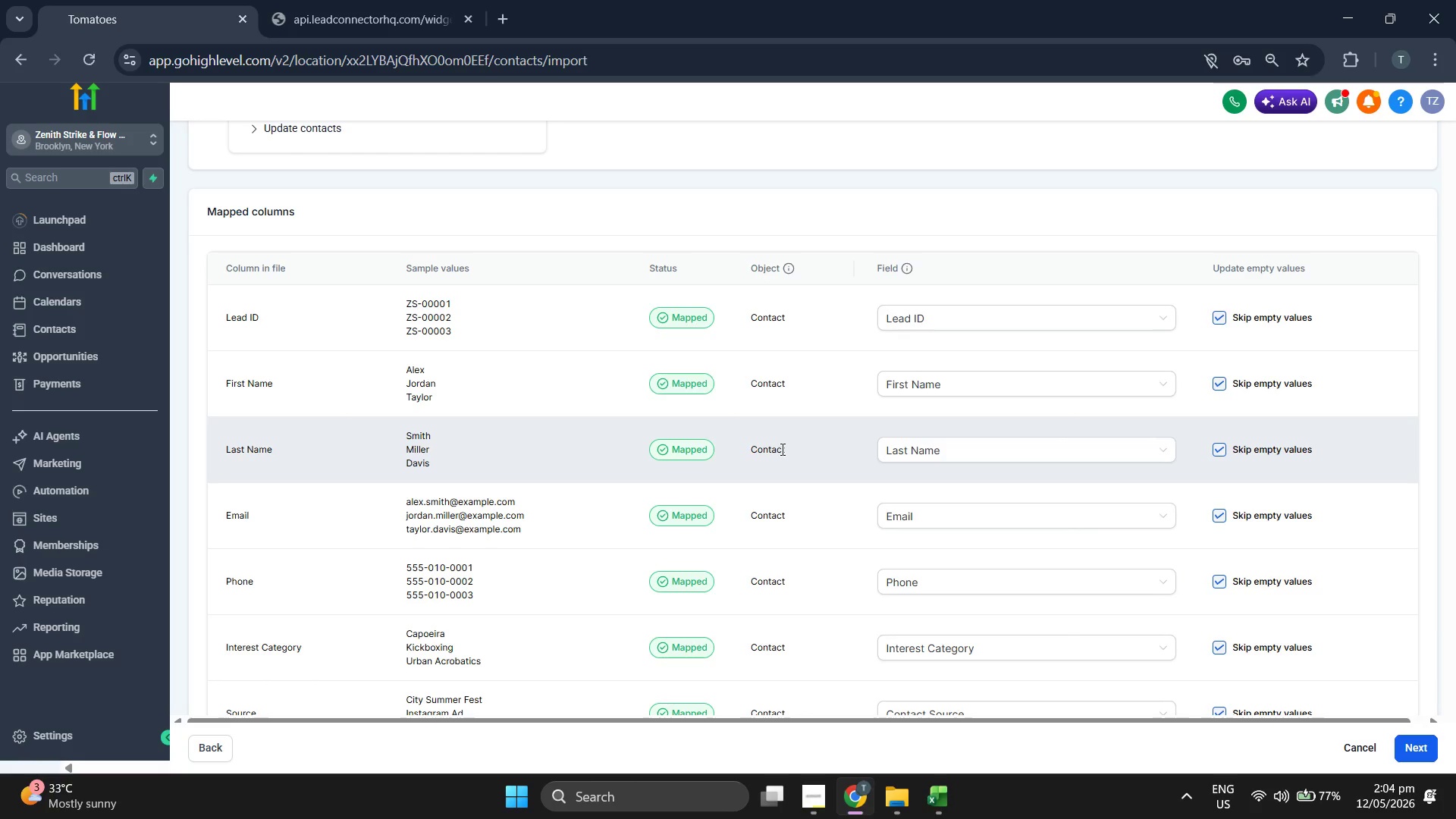 
scroll: coordinate [833, 514], scroll_direction: down, amount: 2.0
 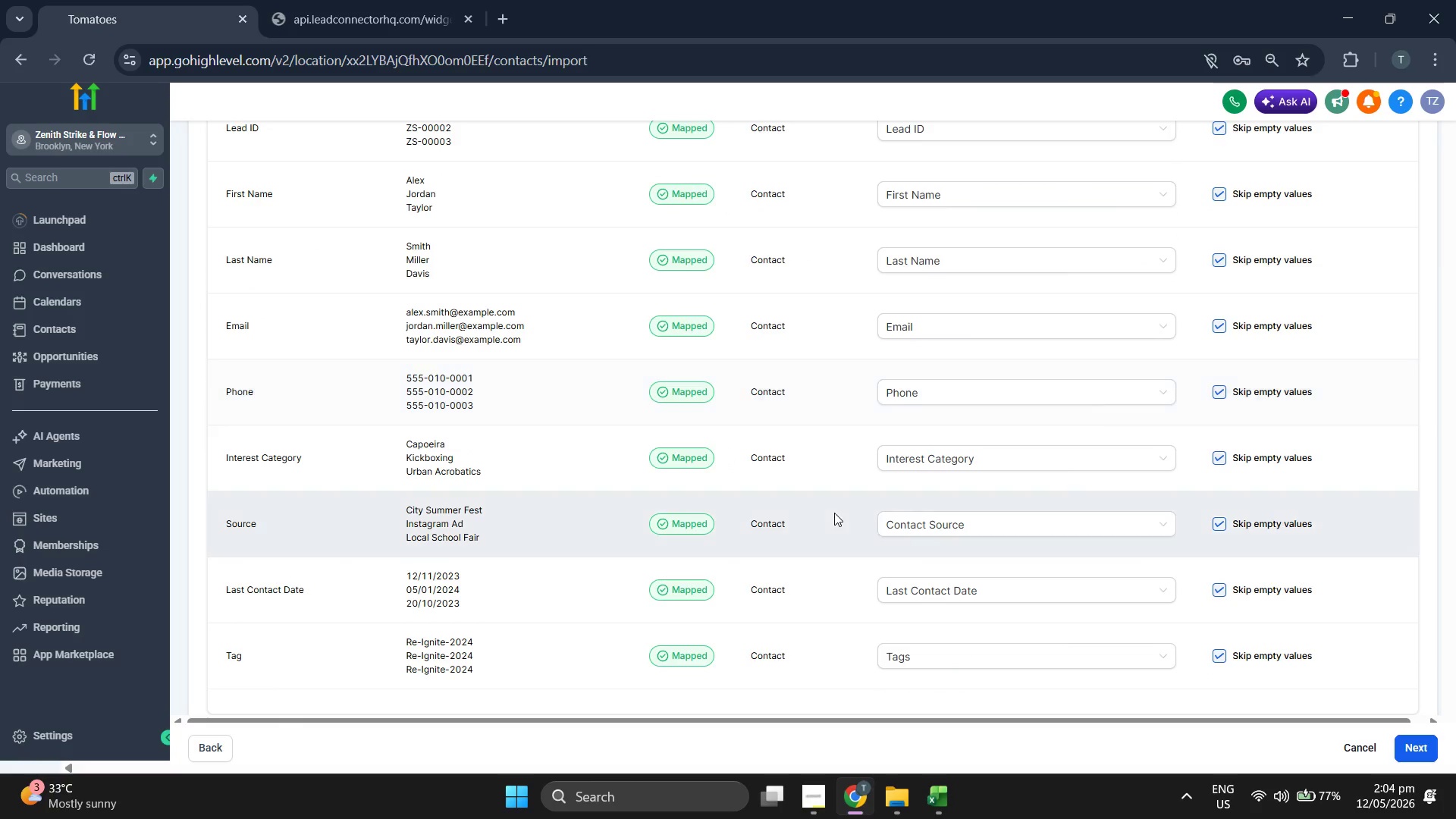 
scroll: coordinate [812, 518], scroll_direction: up, amount: 4.0
 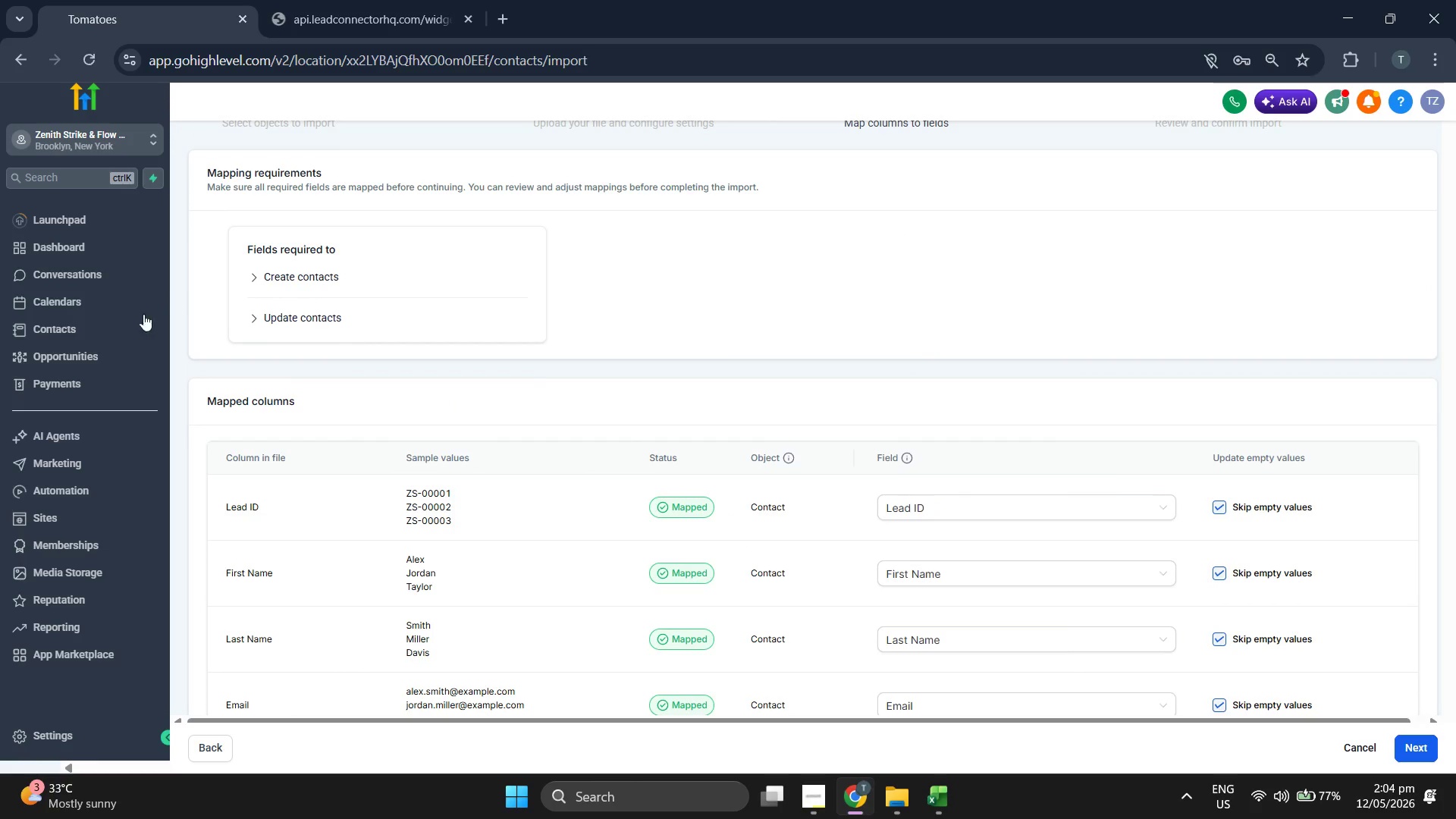 
left_click([121, 326])
 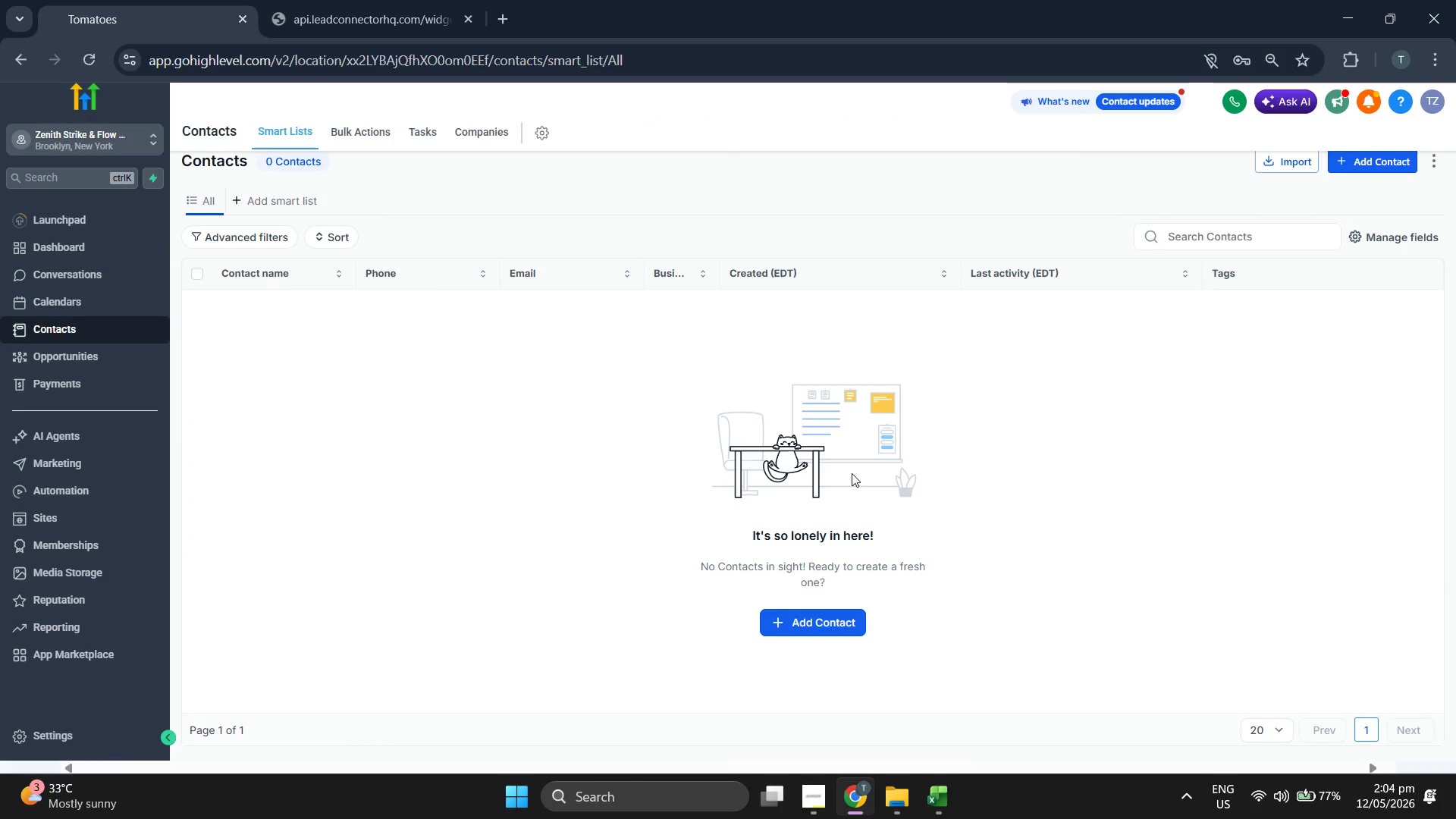 
wait(5.47)
 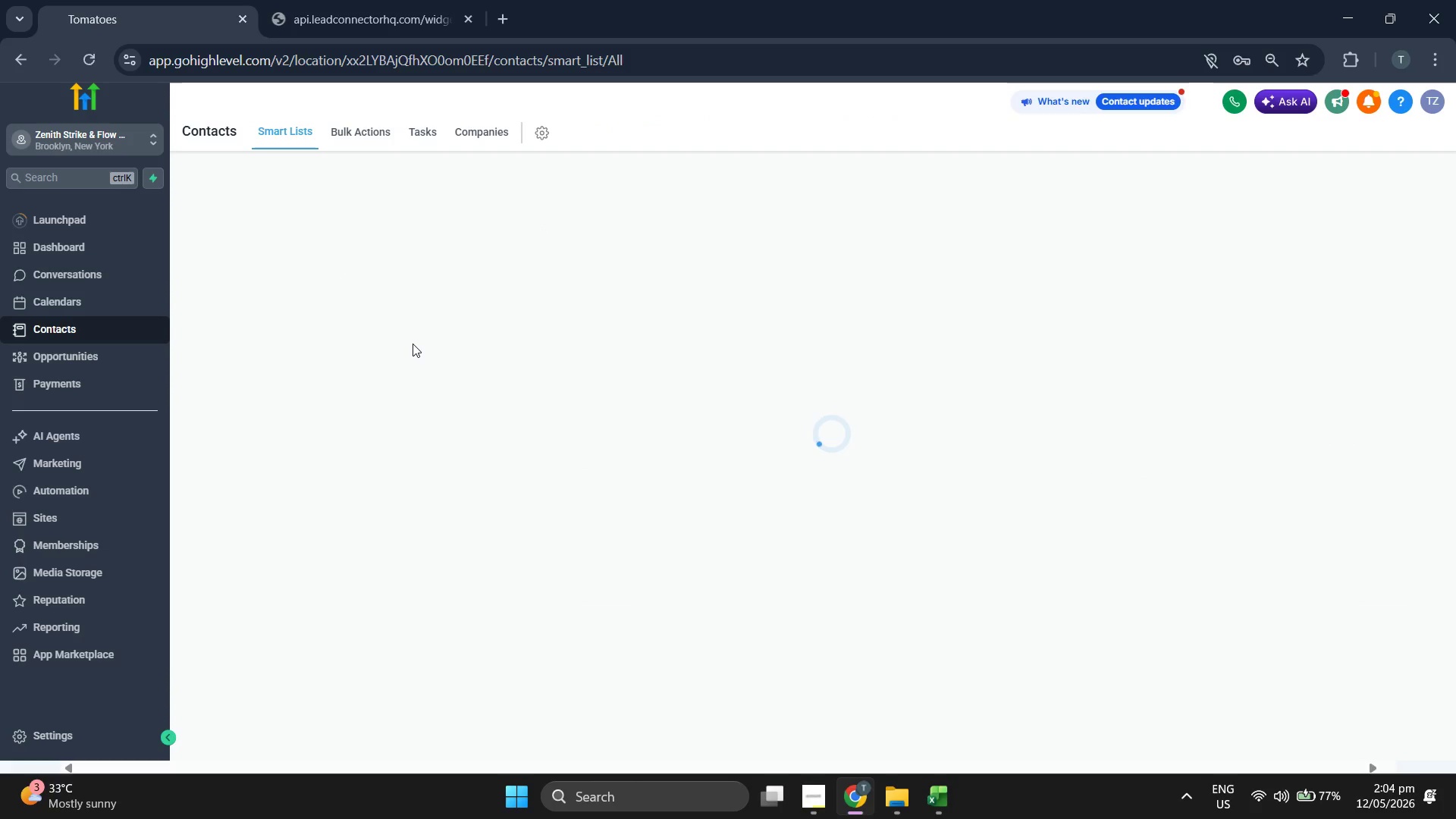 
left_click([944, 807])
 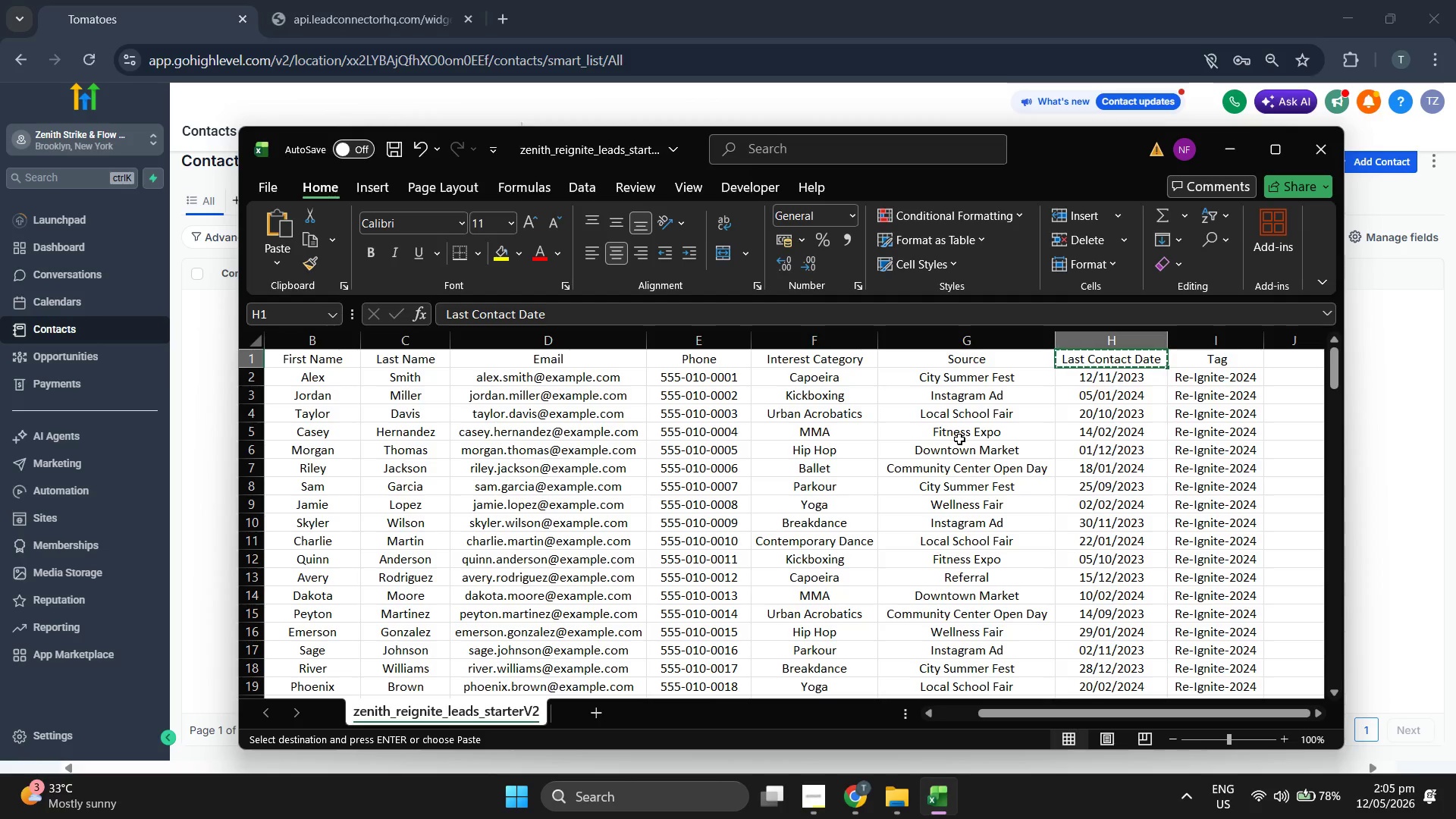 
left_click([768, 447])
 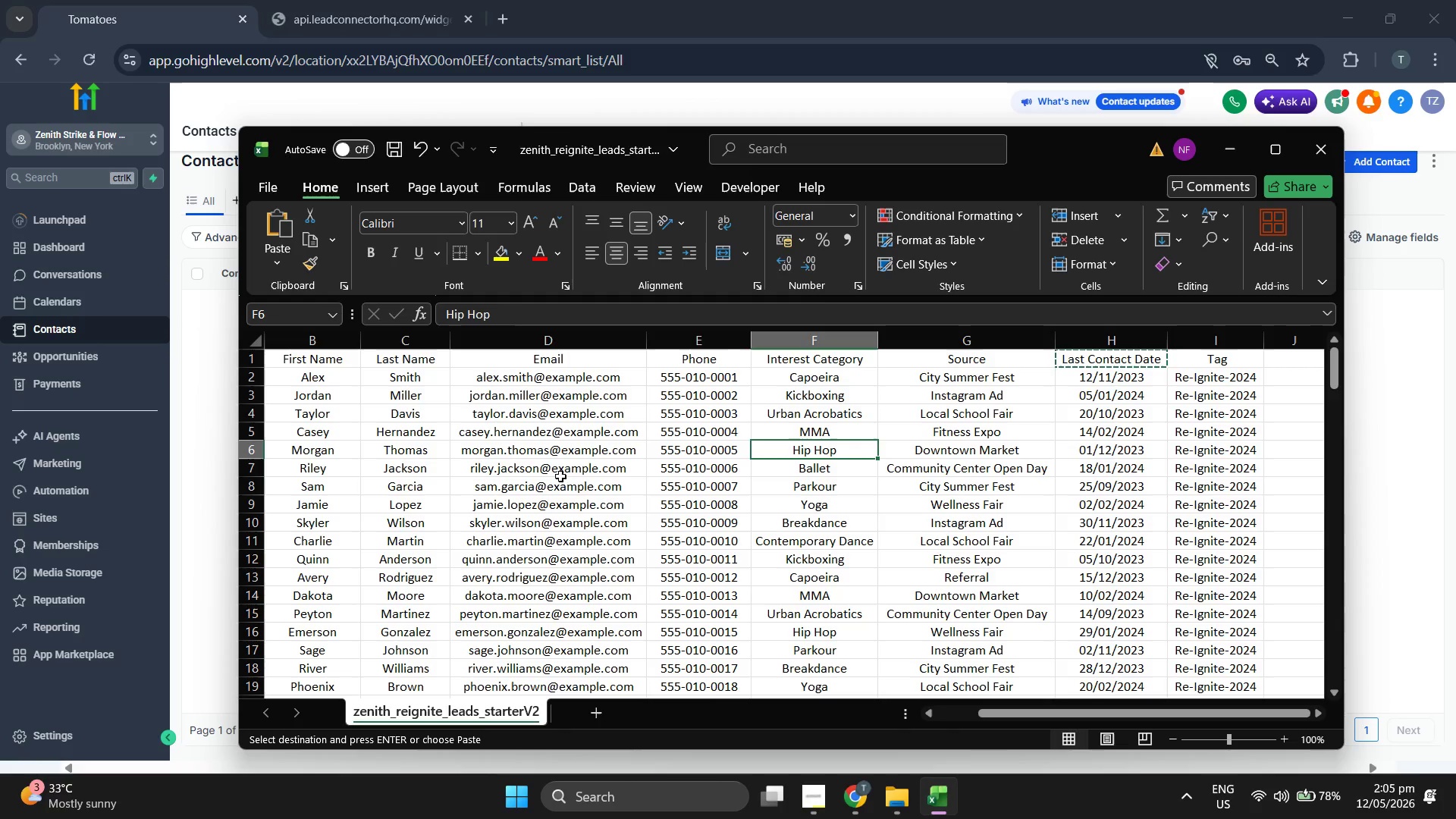 
scroll: coordinate [560, 476], scroll_direction: up, amount: 2.0
 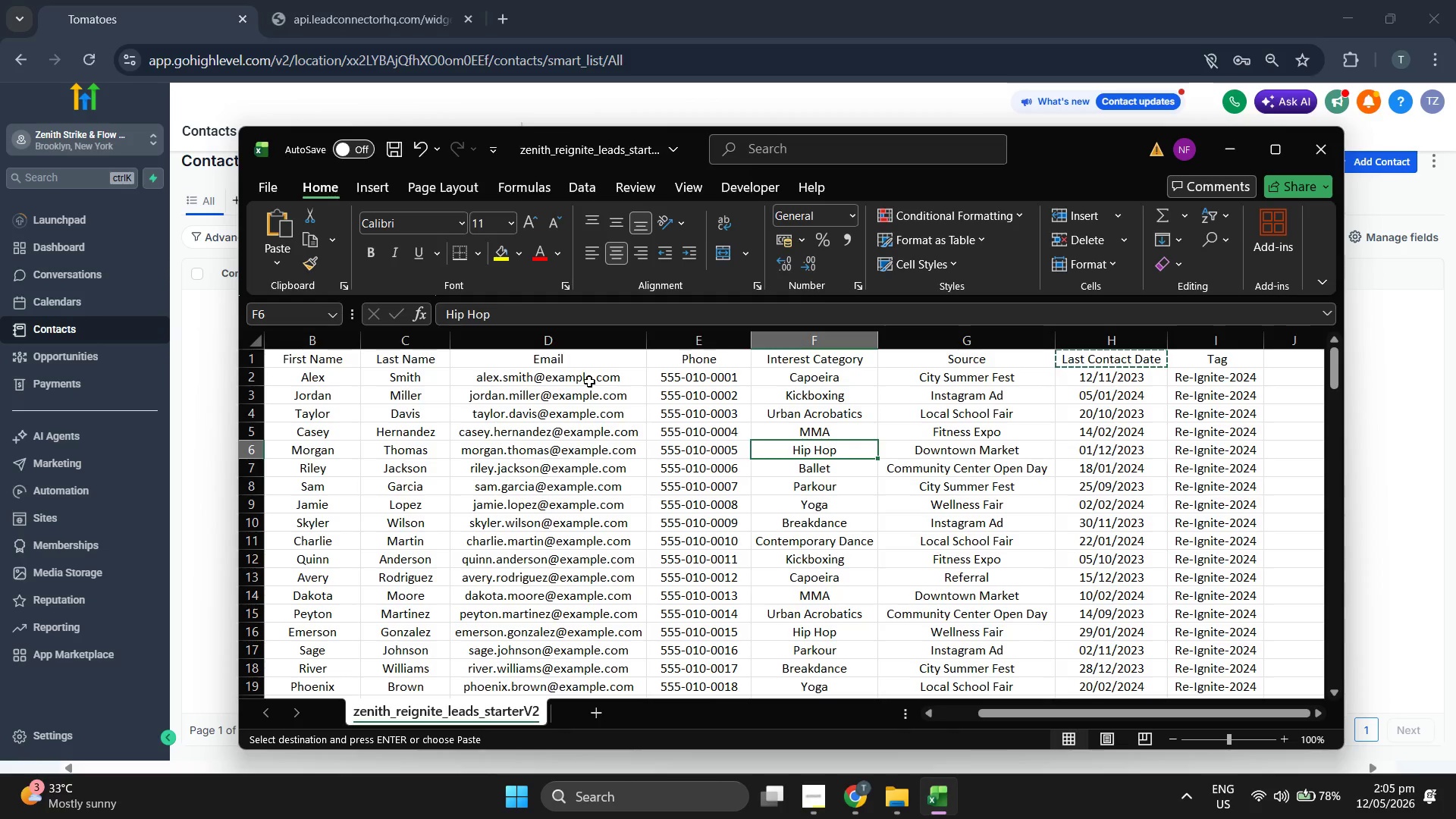 
left_click([589, 381])
 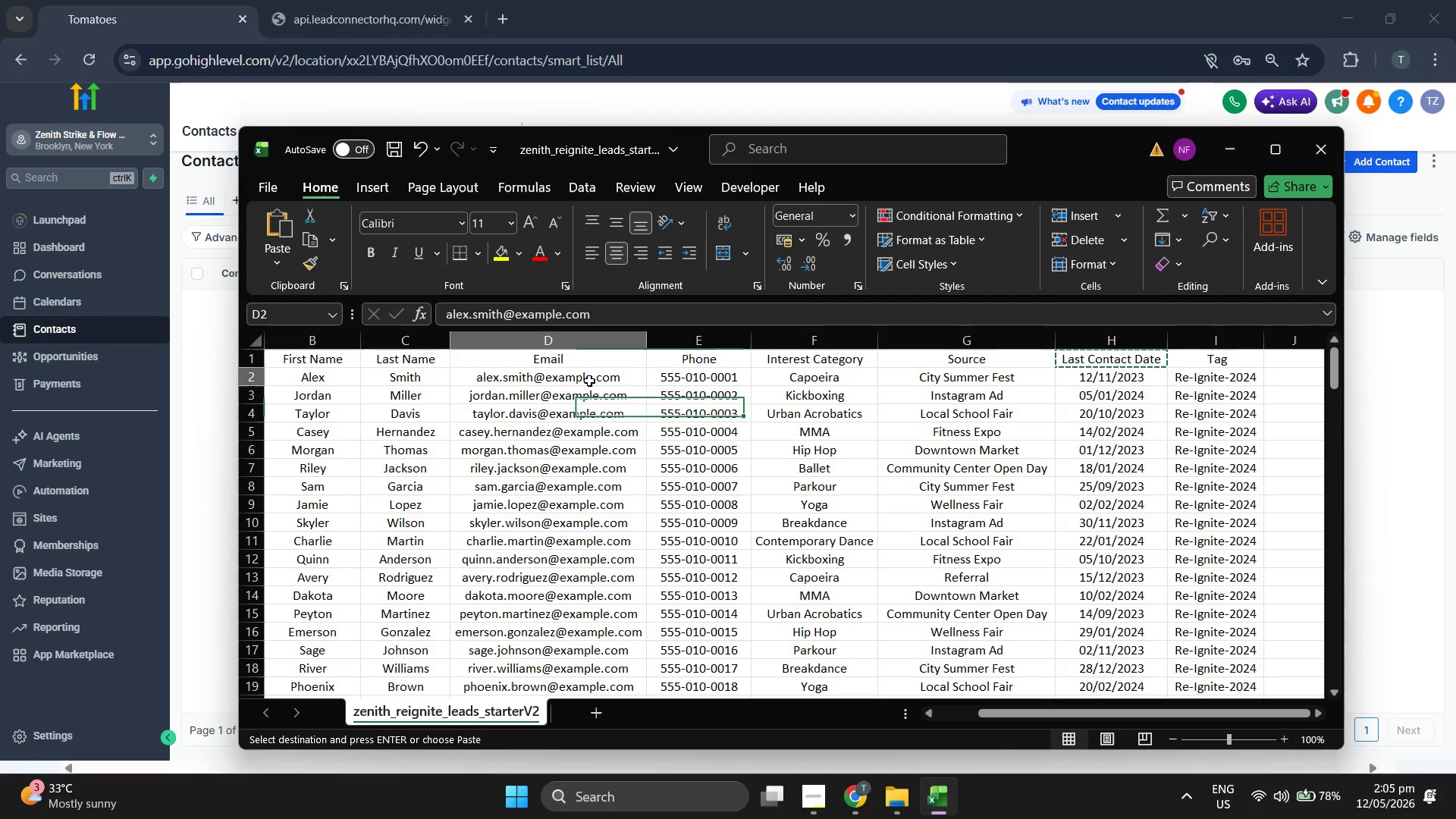 
key(Control+ControlLeft)
 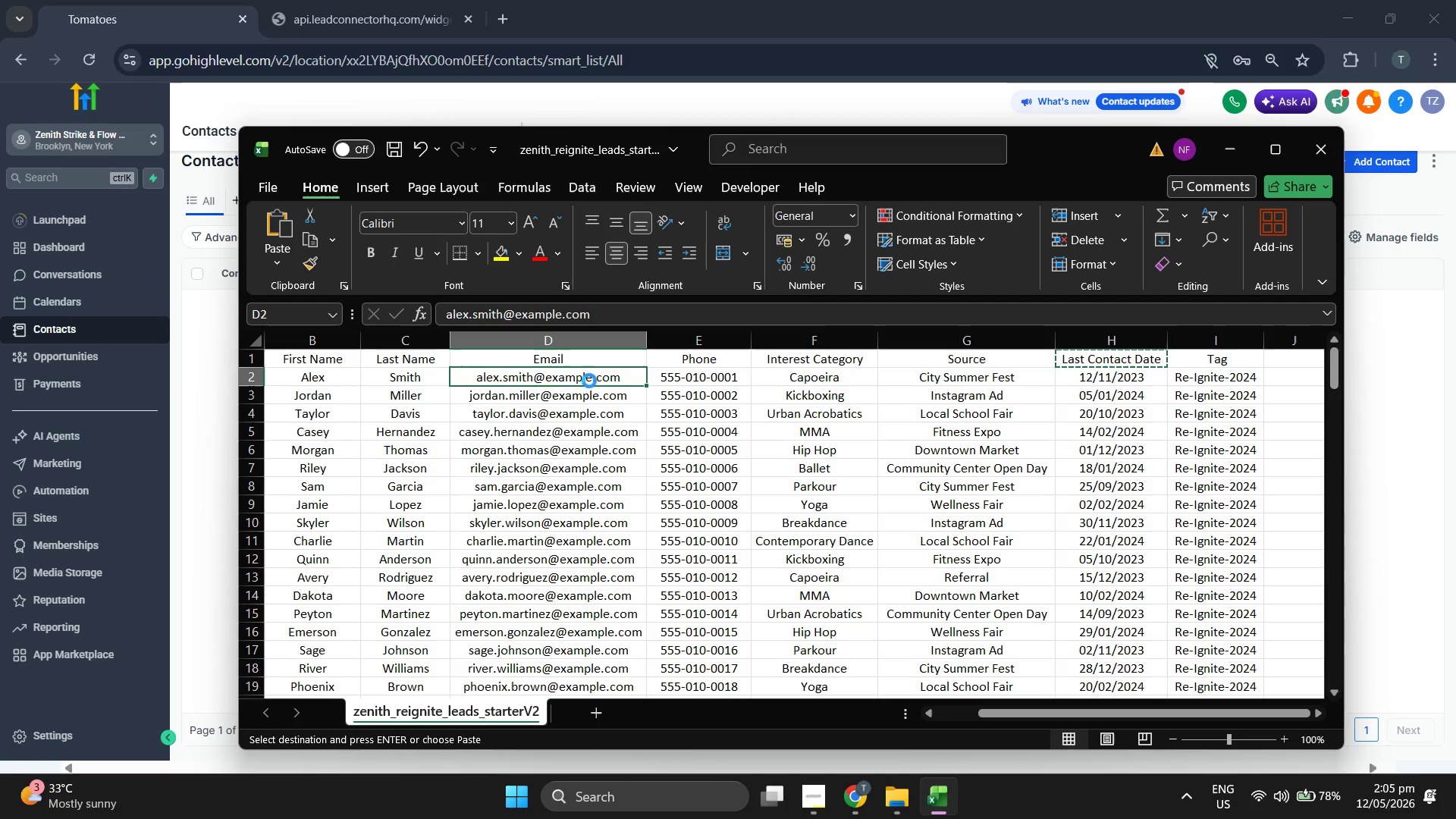 
key(Control+C)
 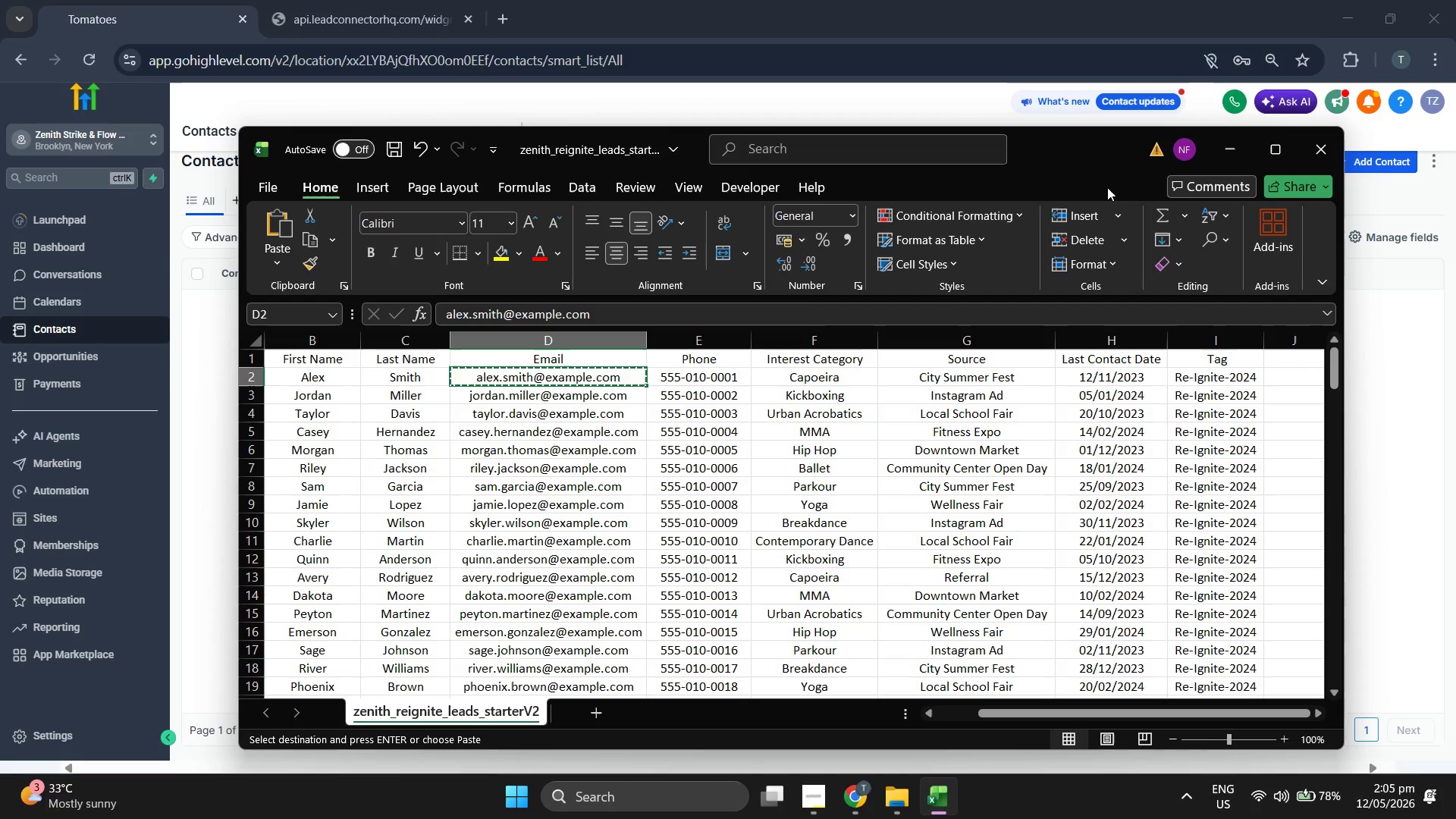 
left_click_drag(start_coordinate=[1083, 145], to_coordinate=[947, 123])
 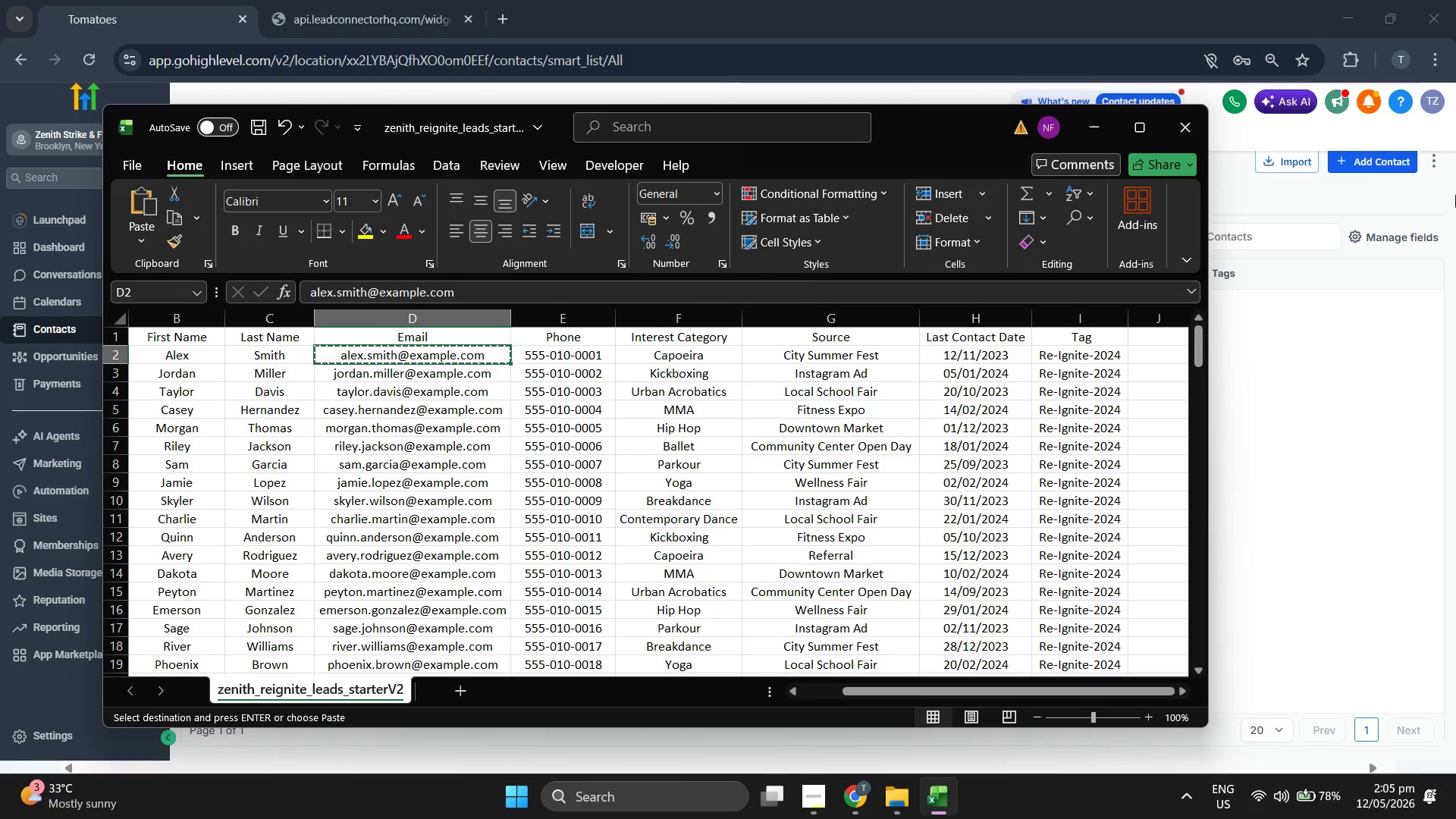 
left_click([1367, 158])
 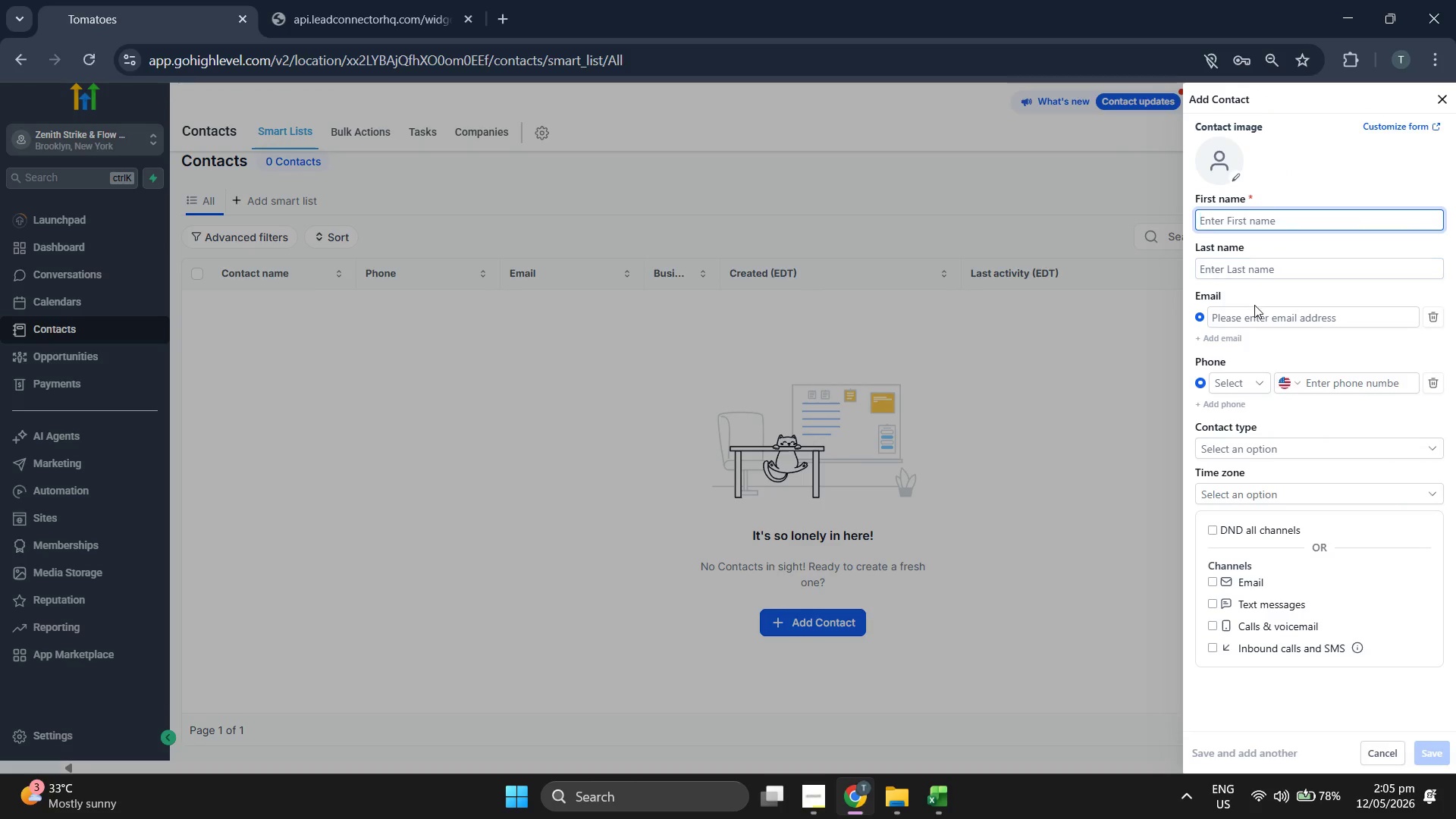 
left_click([1262, 318])
 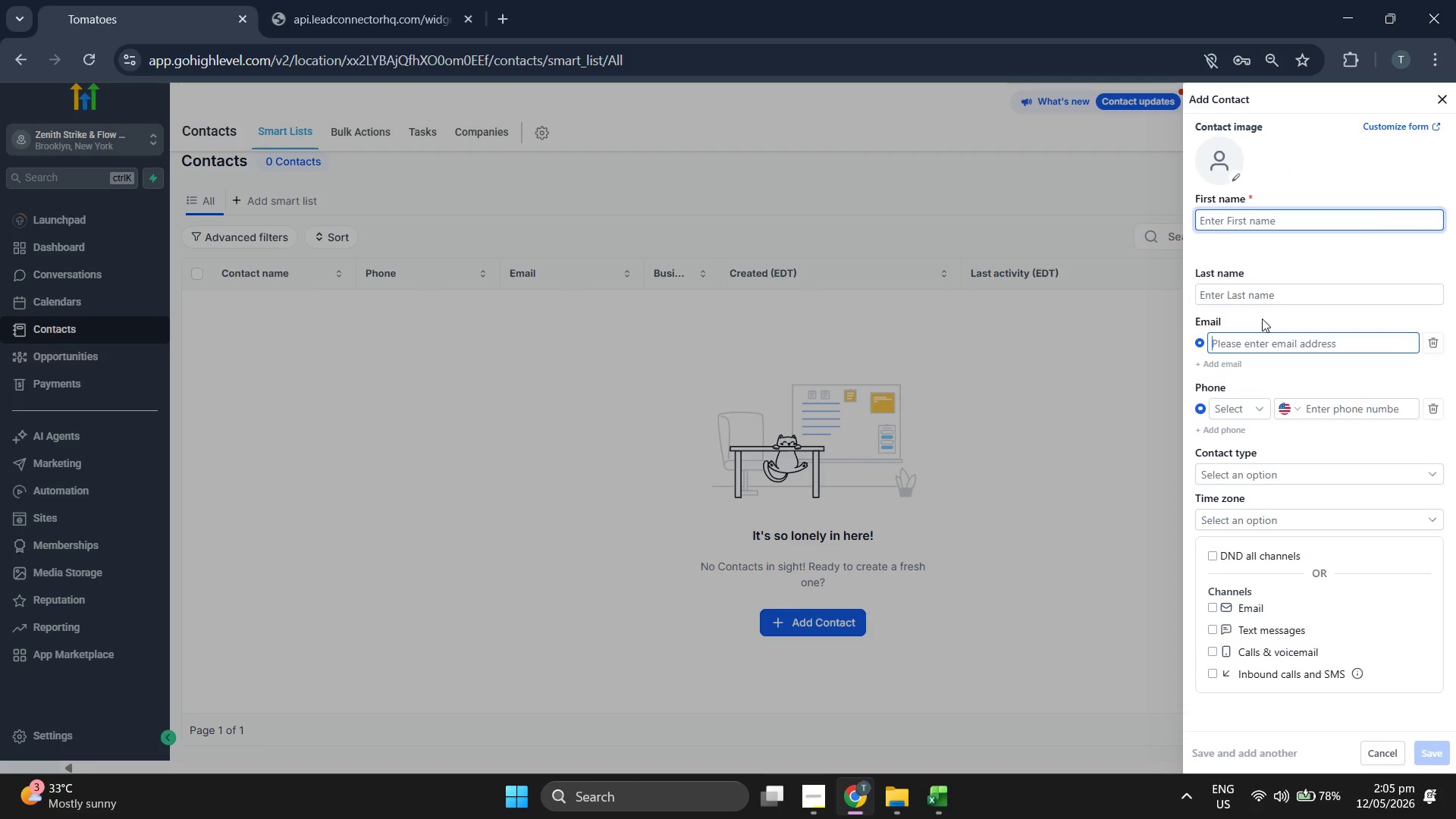 
key(Control+ControlLeft)
 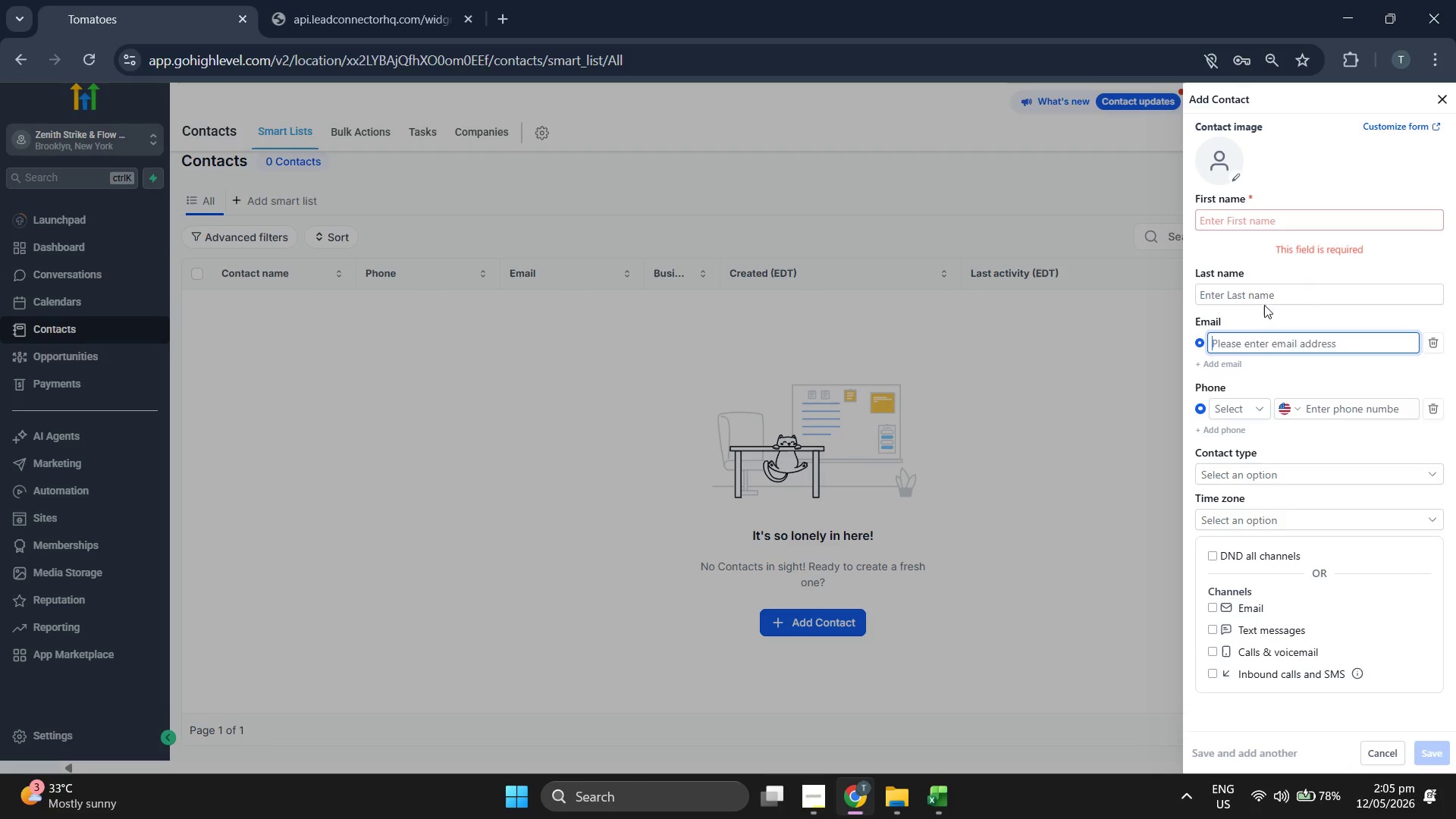 
key(Control+V)
 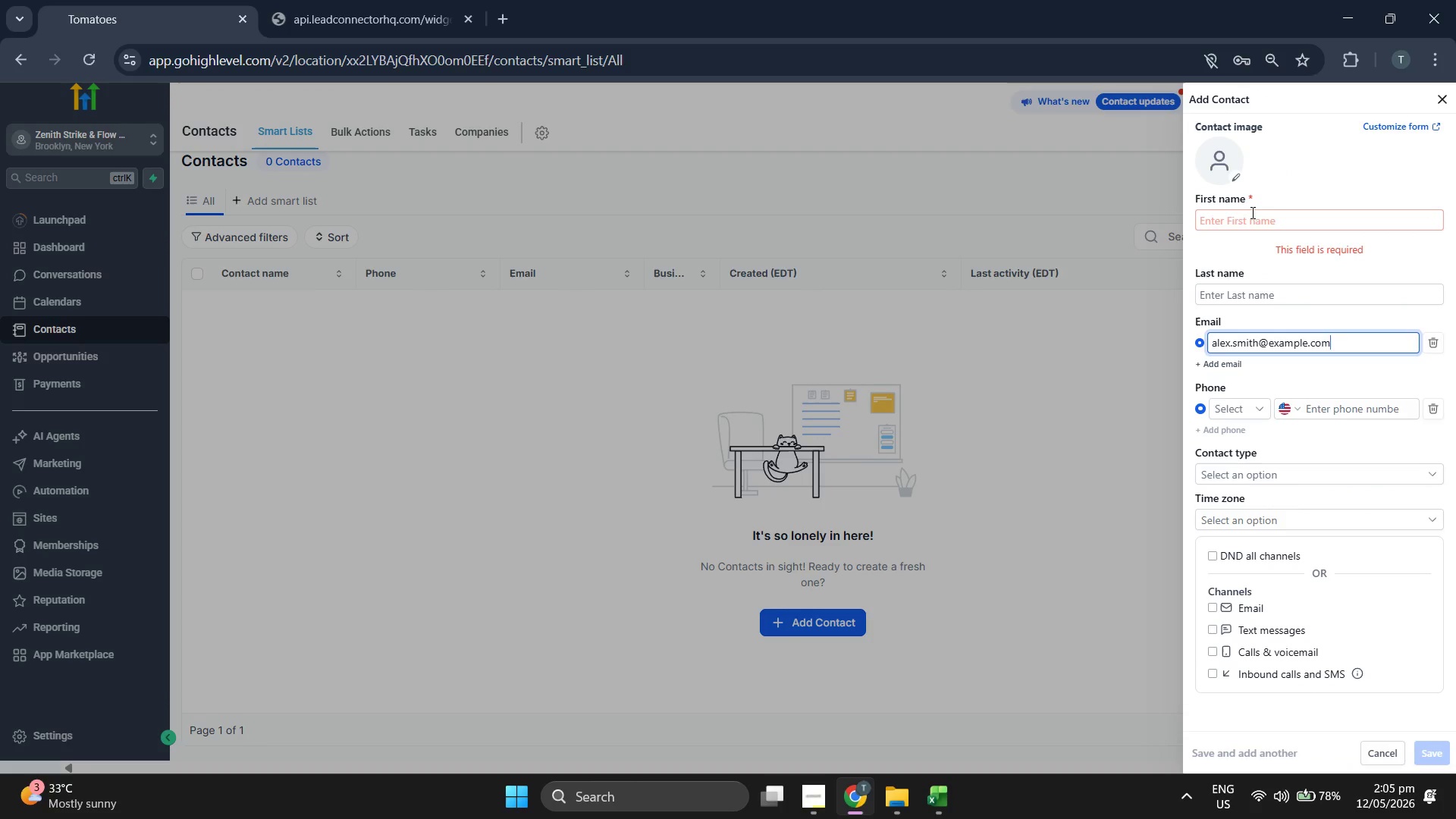 
type(a)
key(Backspace)
type(Alex)
key(Tab)
type(S)
 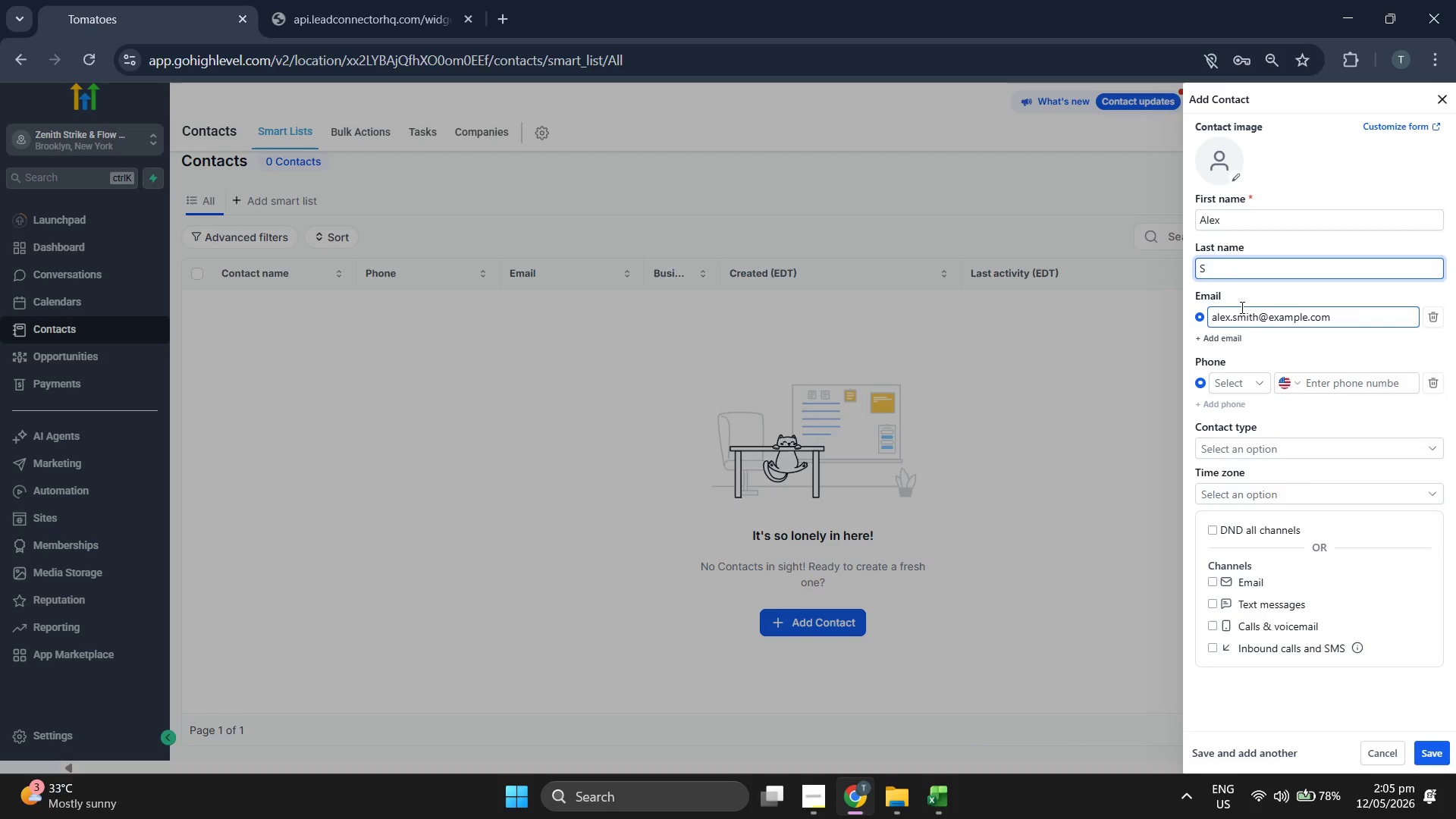 
type(MITH)
key(Backspace)
key(Backspace)
key(Backspace)
key(Backspace)
type(mith)
 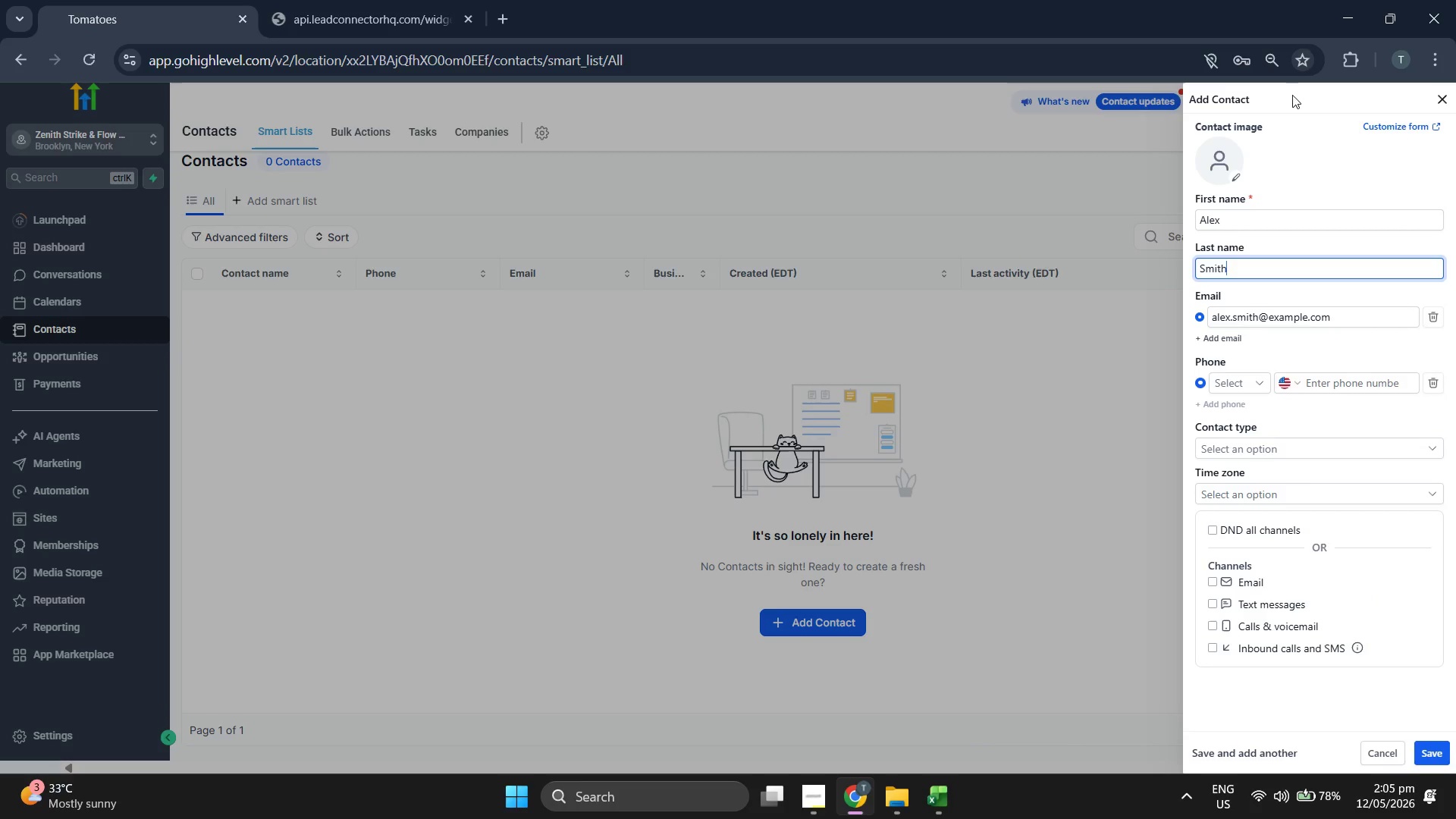 
left_click([1301, 152])
 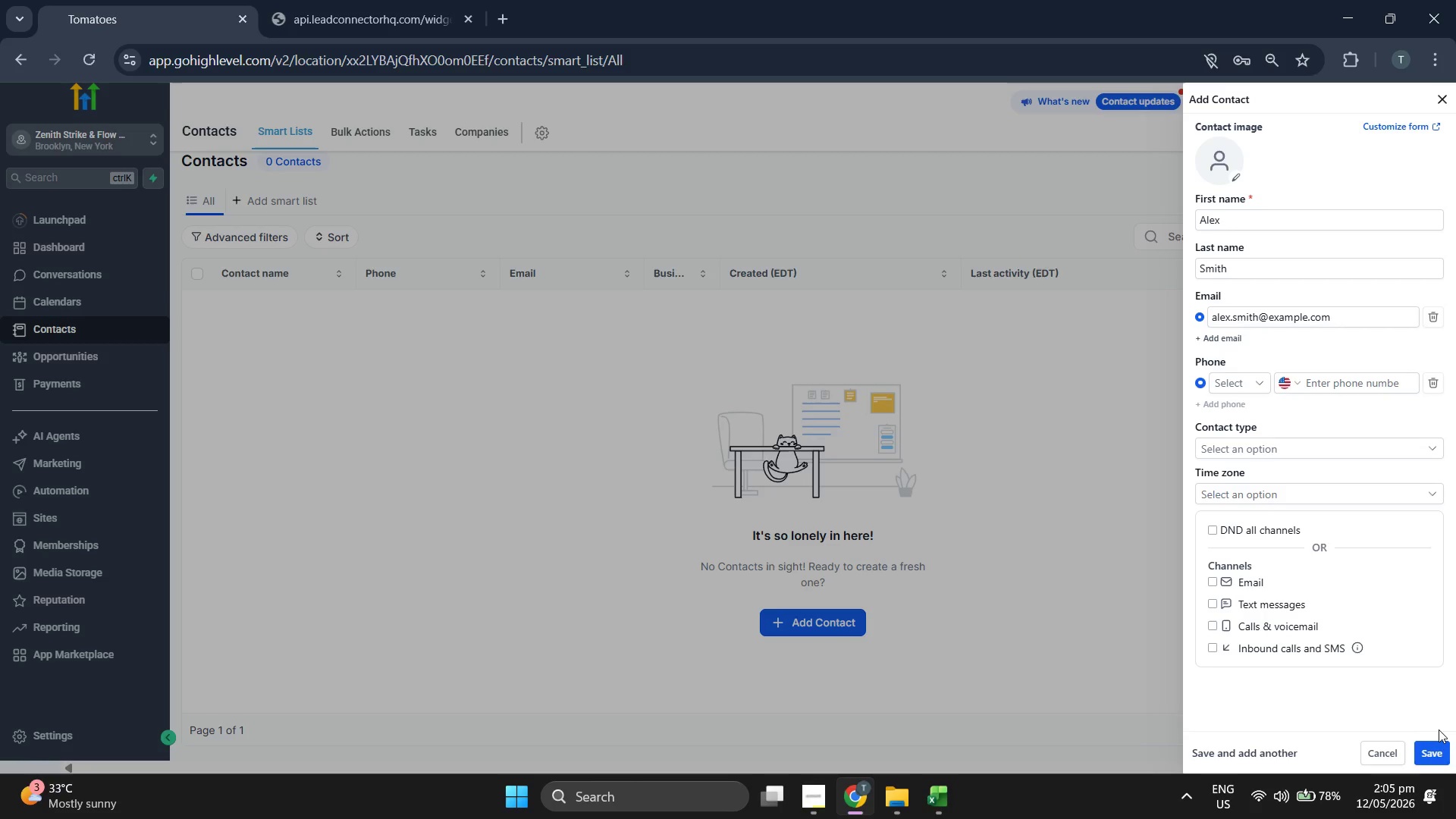 
left_click([1444, 742])
 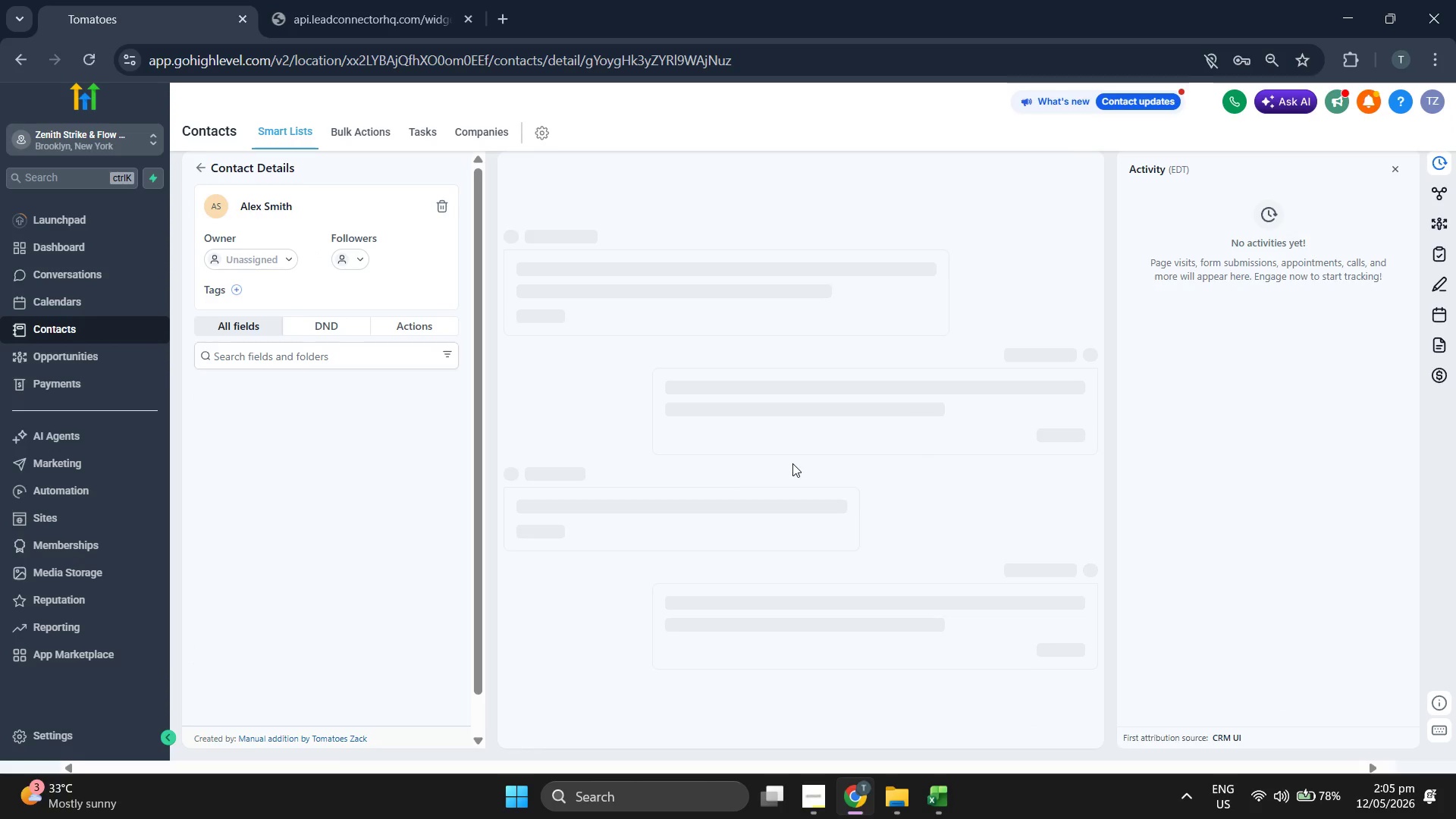 
wait(5.38)
 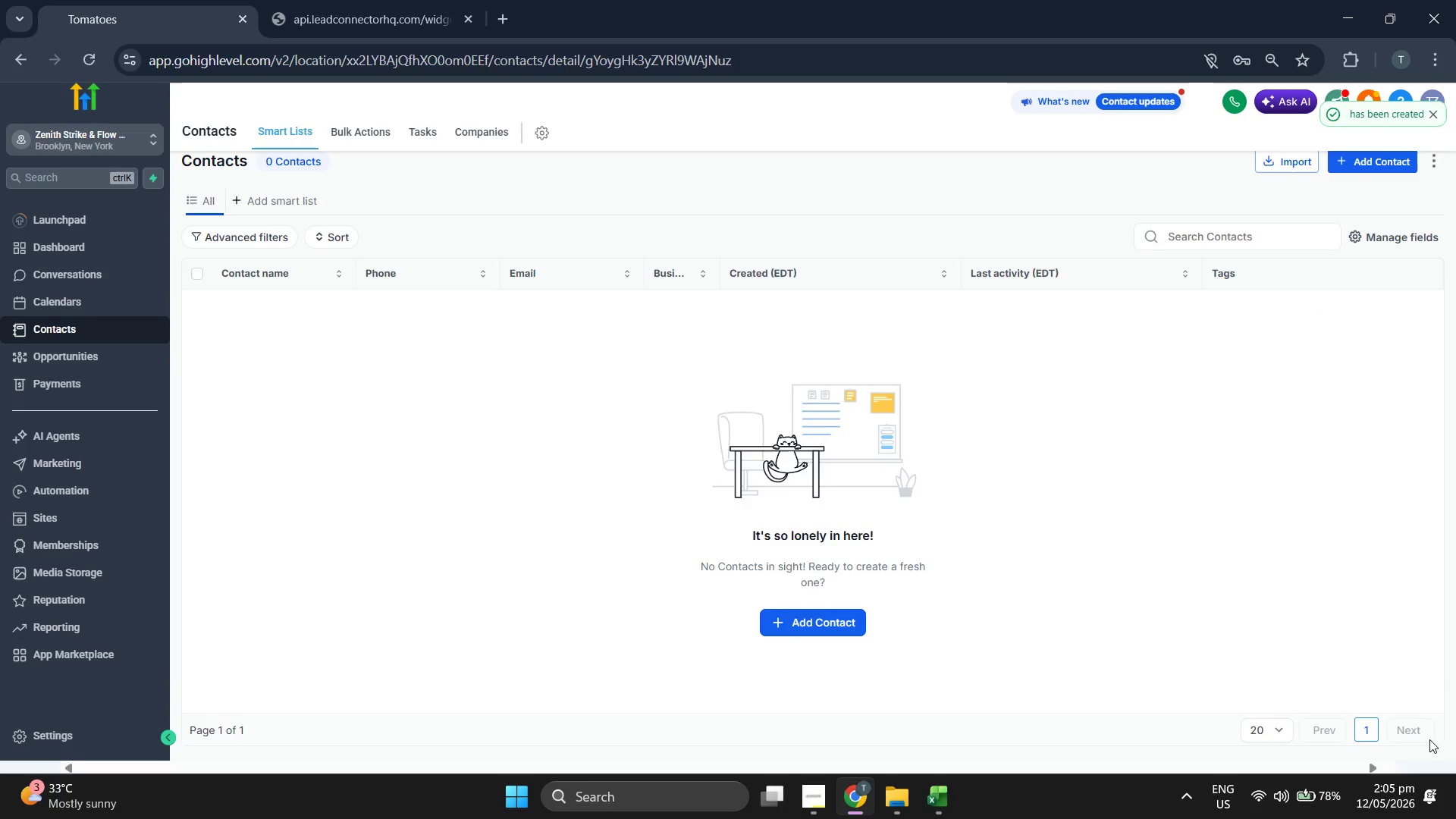 
scroll: coordinate [366, 391], scroll_direction: down, amount: 1.0
 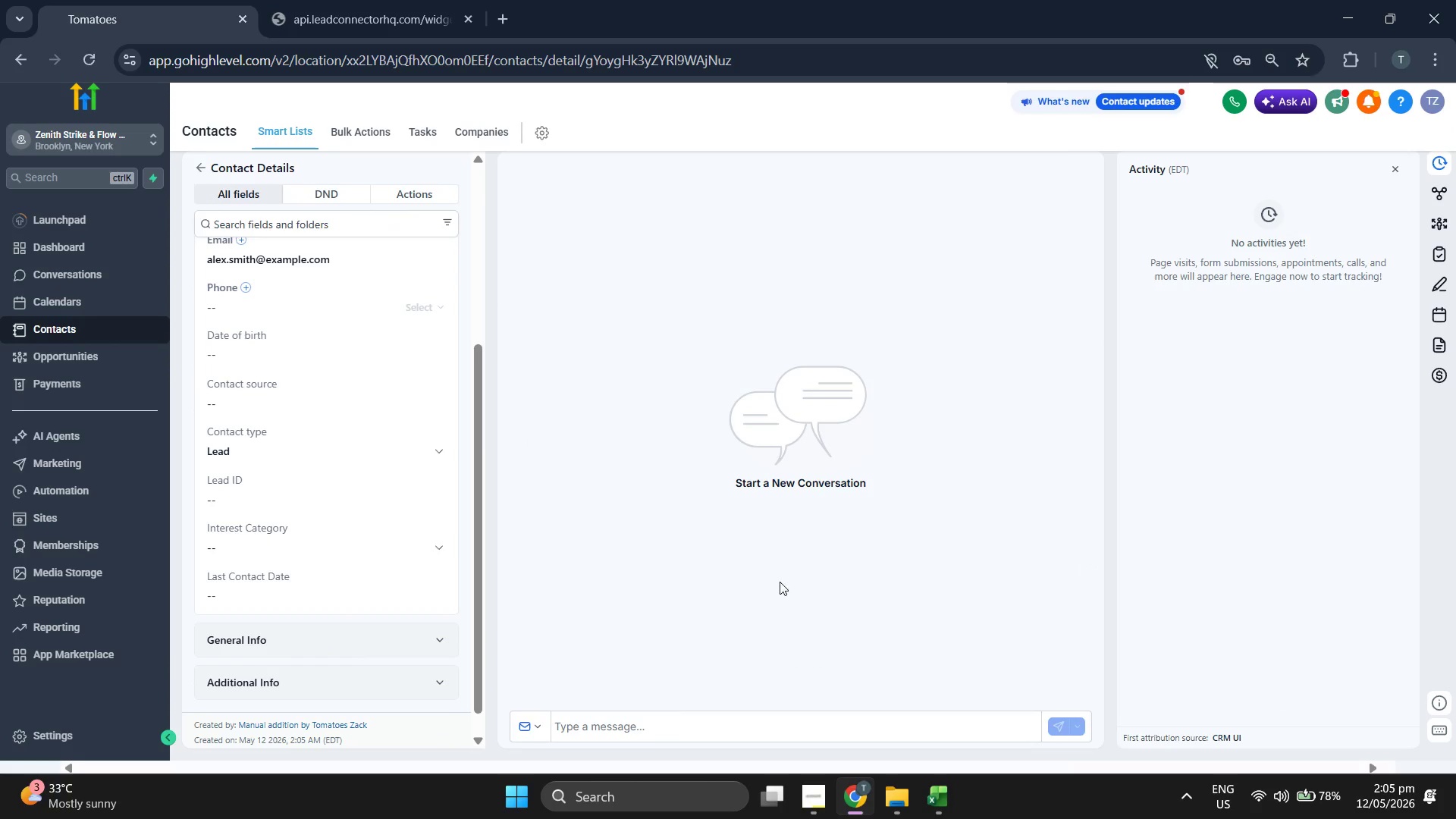 
left_click([940, 788])
 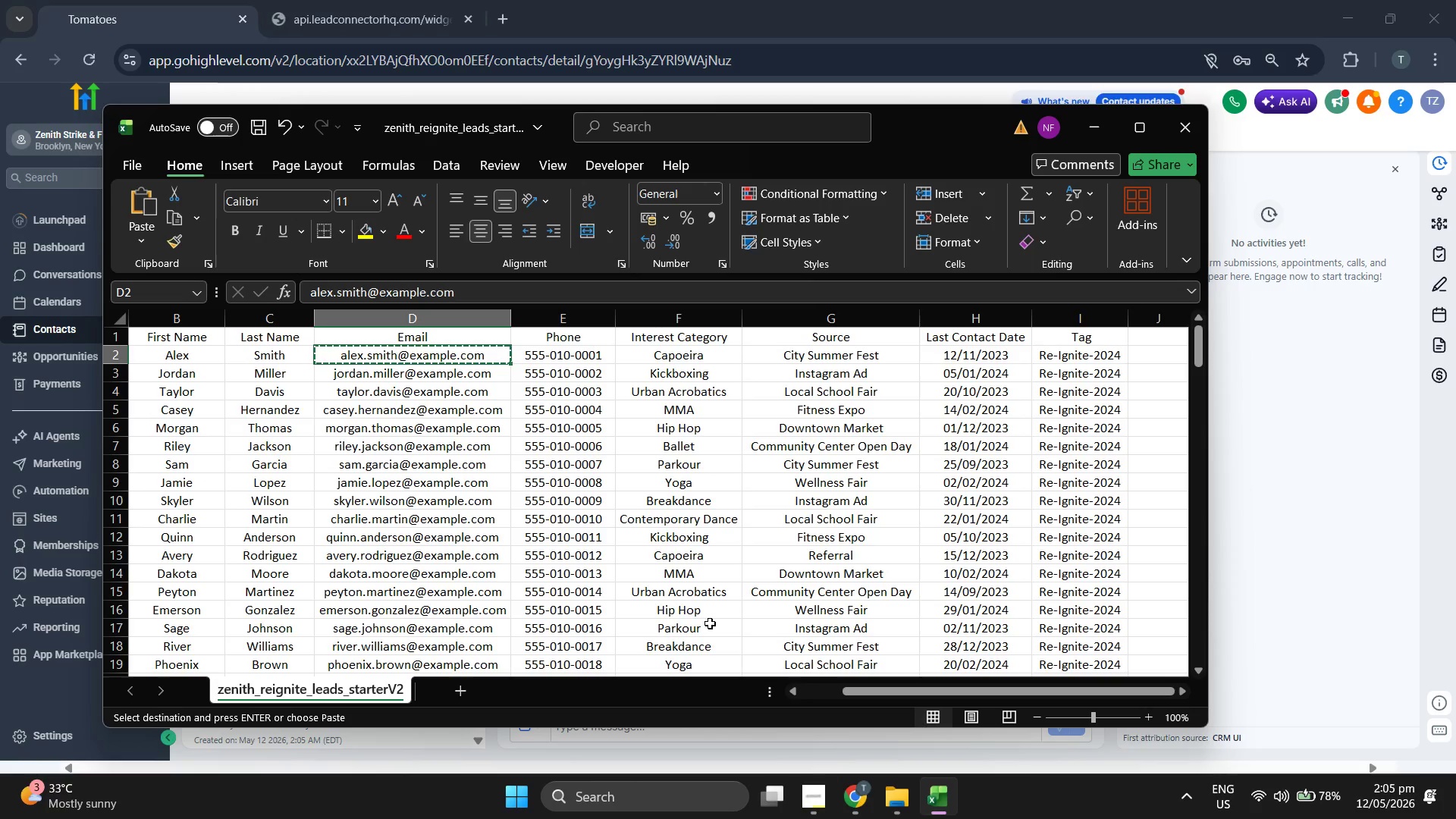 
key(ArrowLeft)
 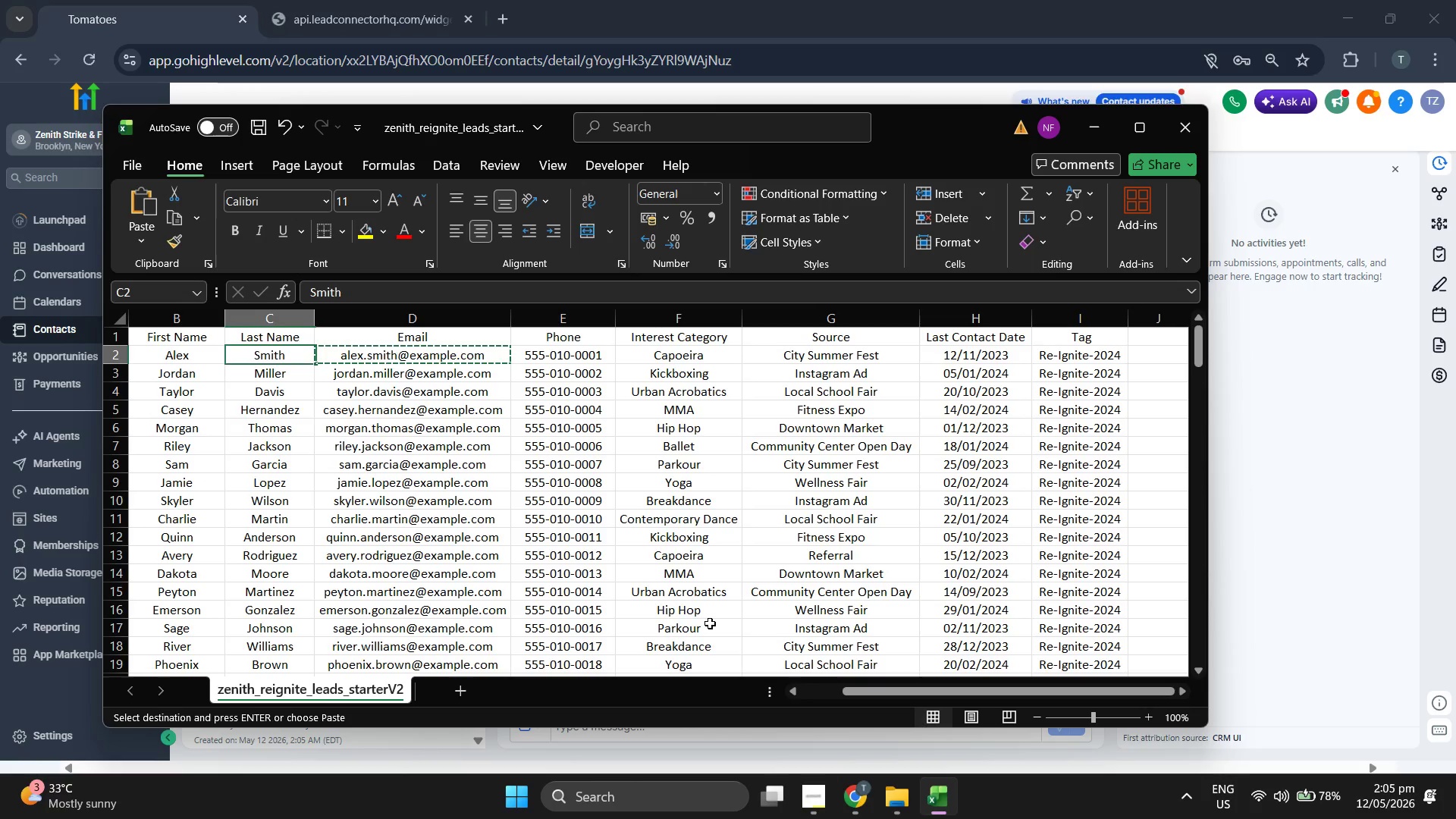 
key(ArrowLeft)
 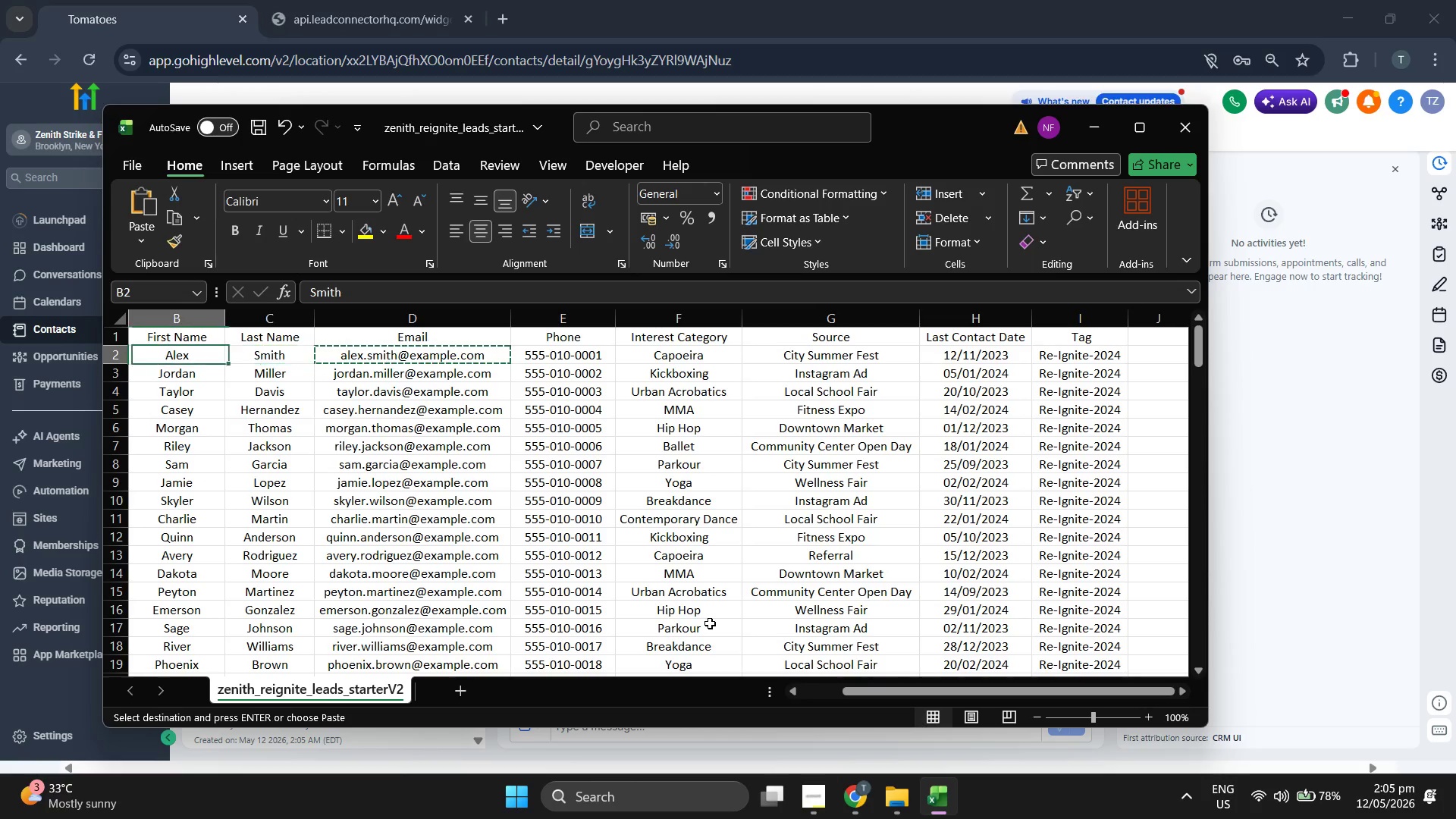 
key(ArrowLeft)
 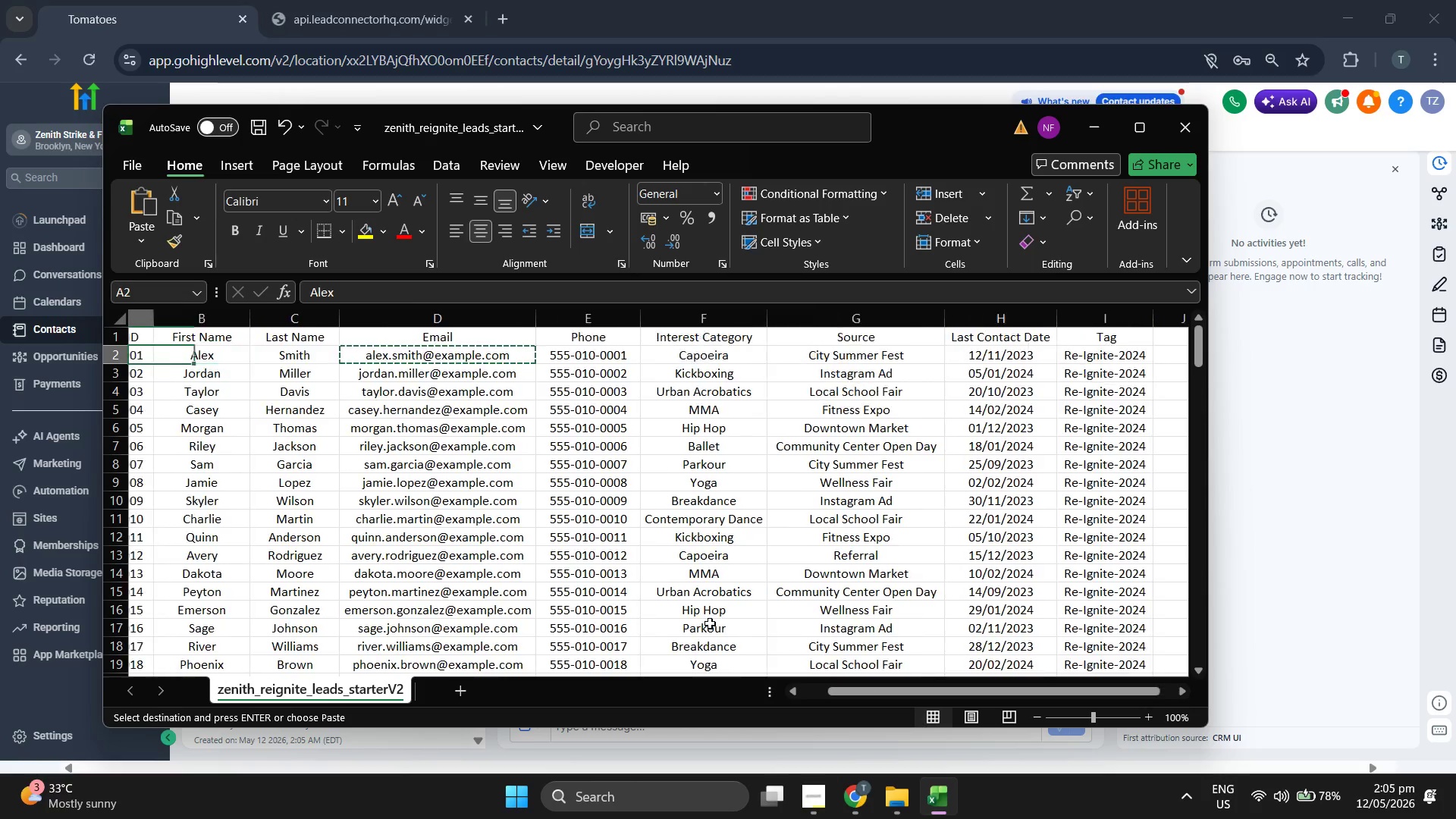 
key(ArrowLeft)
 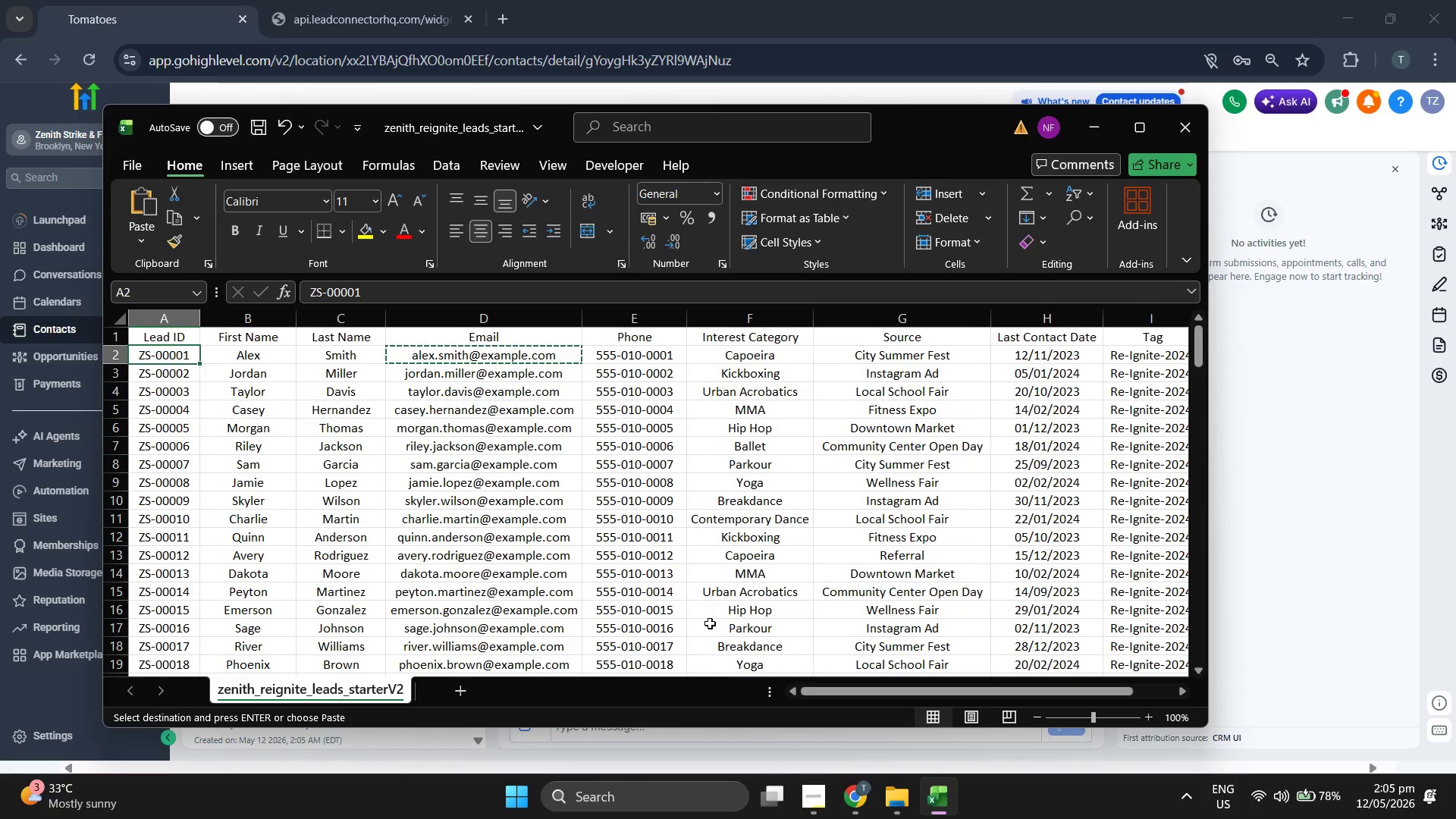 
key(Control+ControlLeft)
 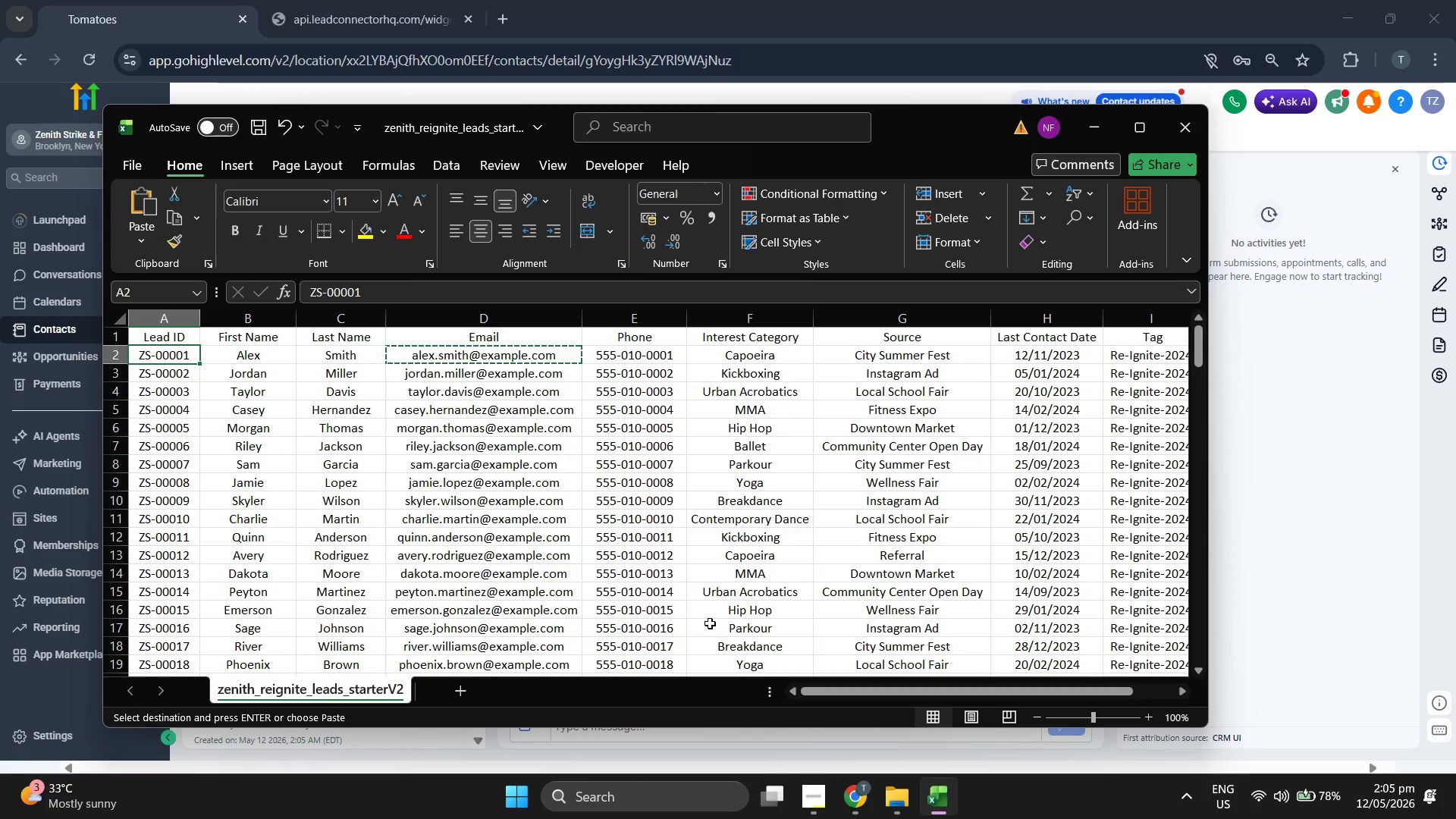 
key(Control+C)
 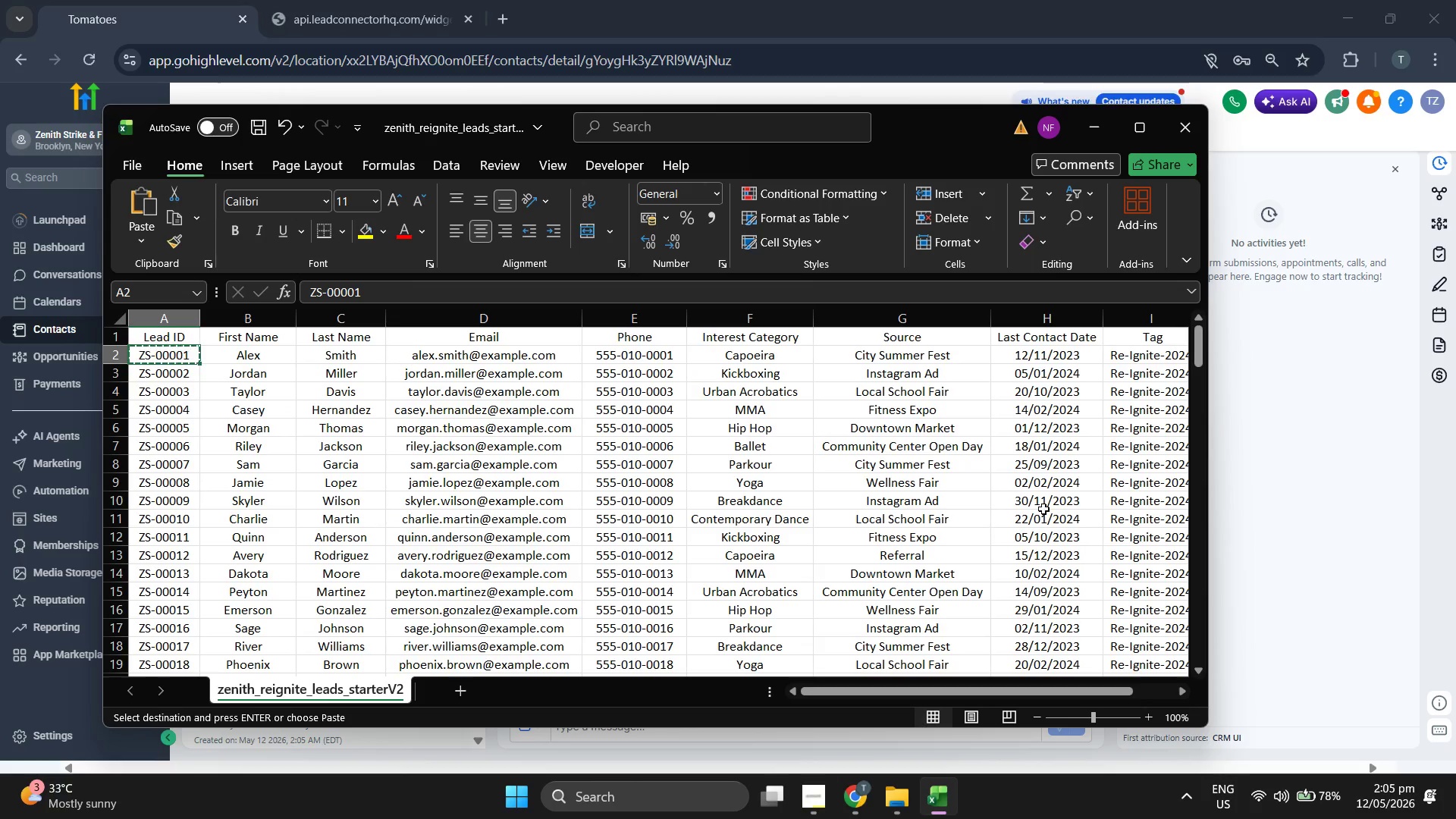 
left_click([1272, 504])
 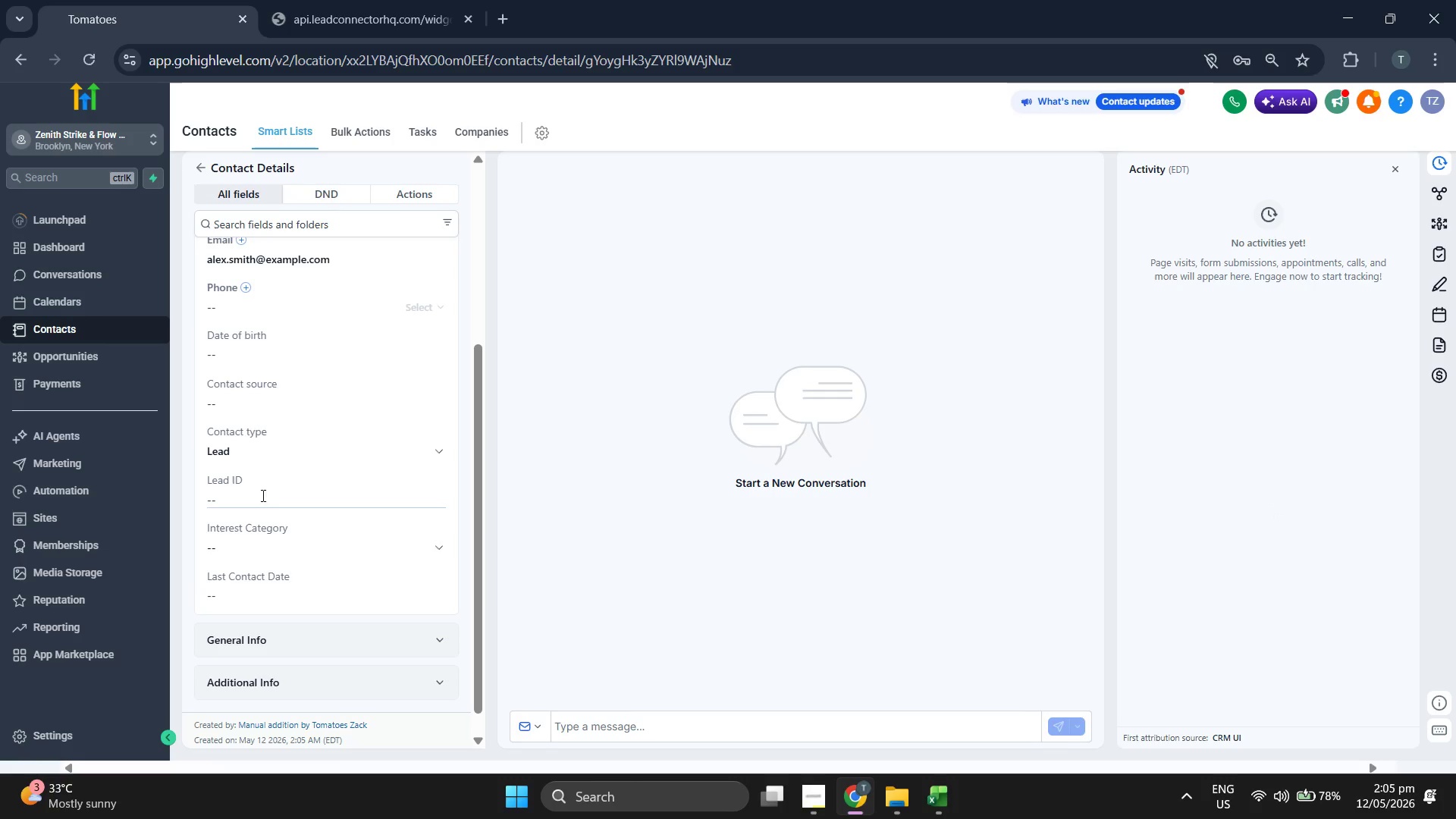 
left_click([275, 500])
 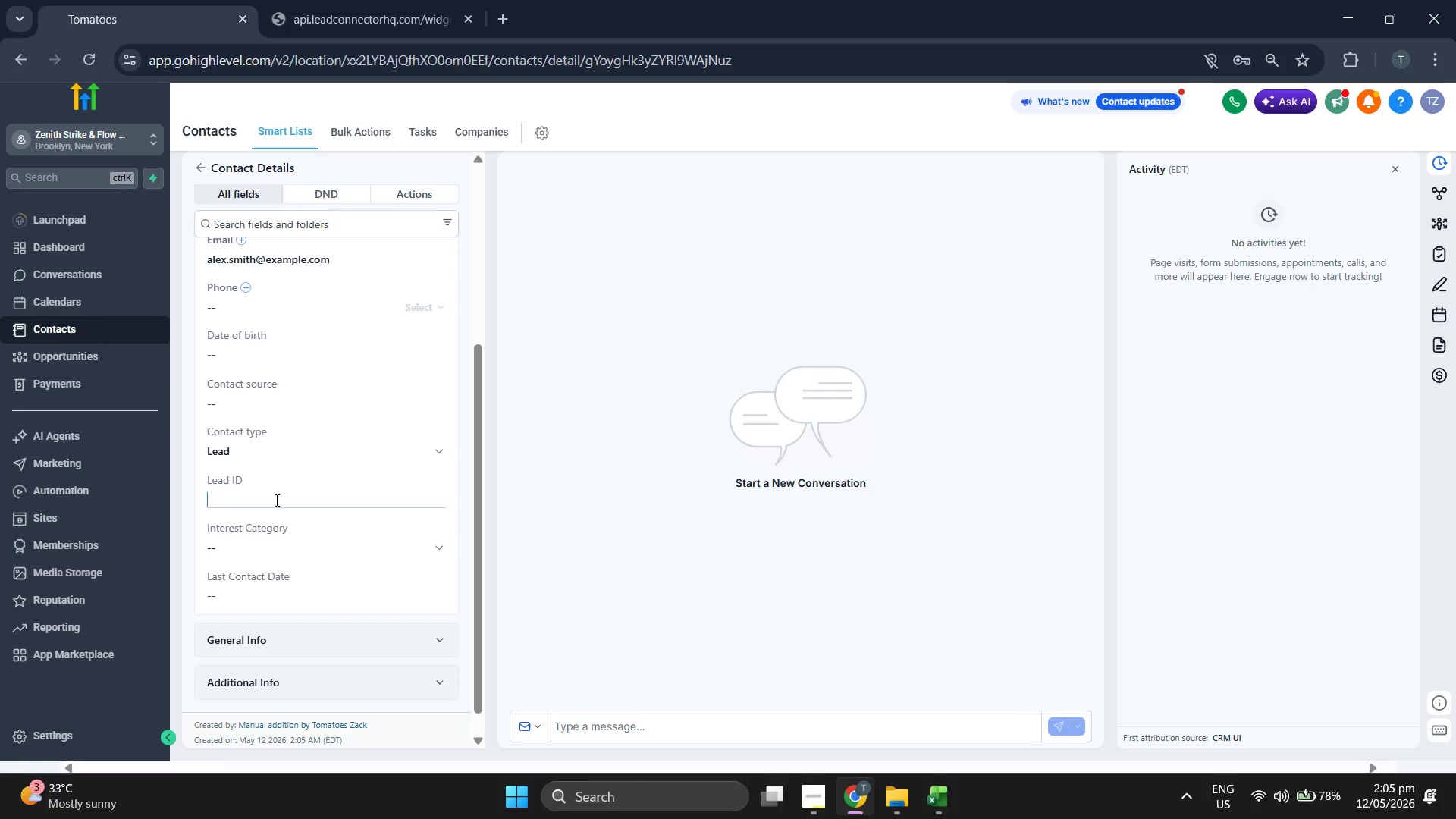 
key(Control+V)
 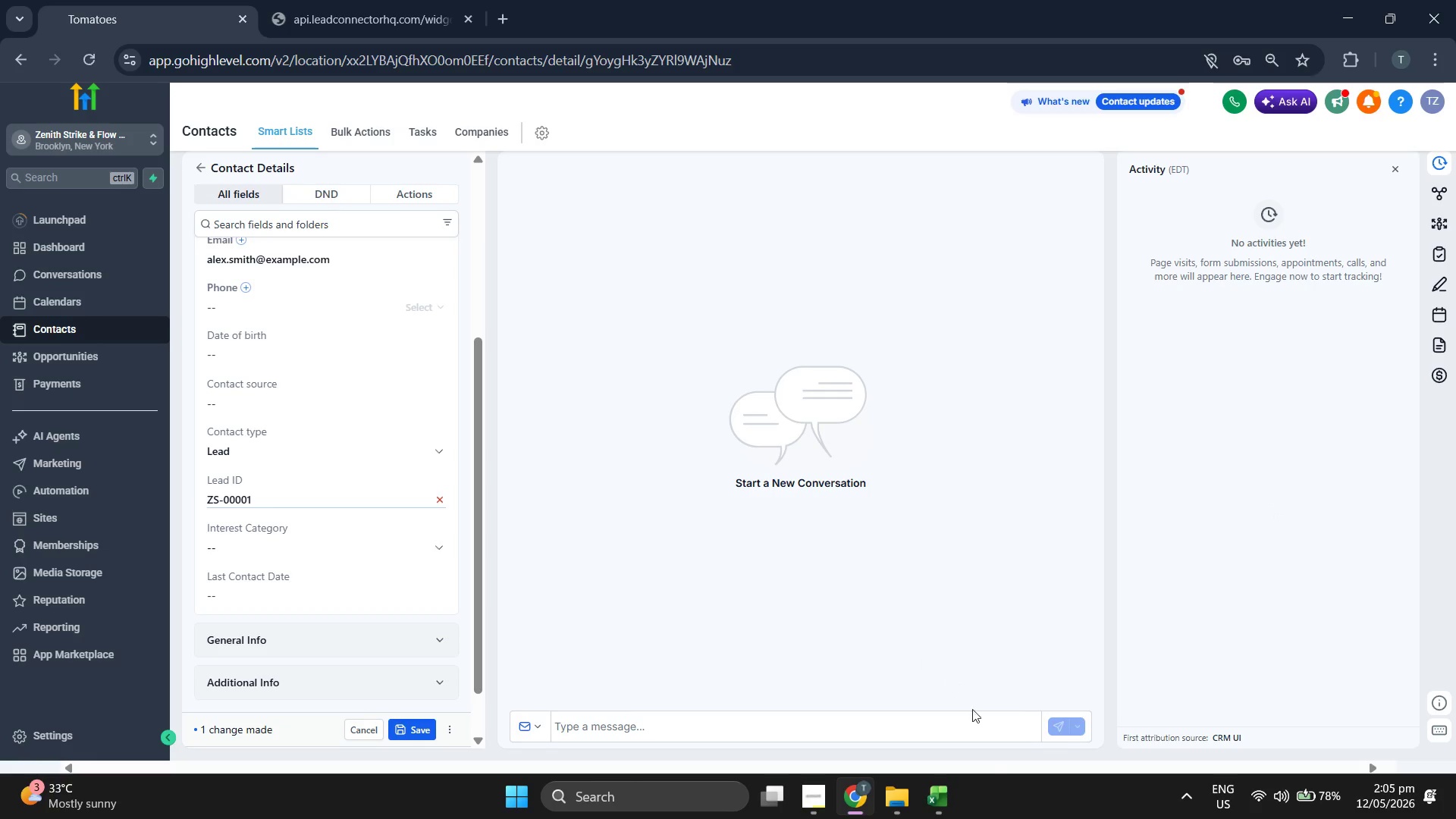 
left_click([939, 802])
 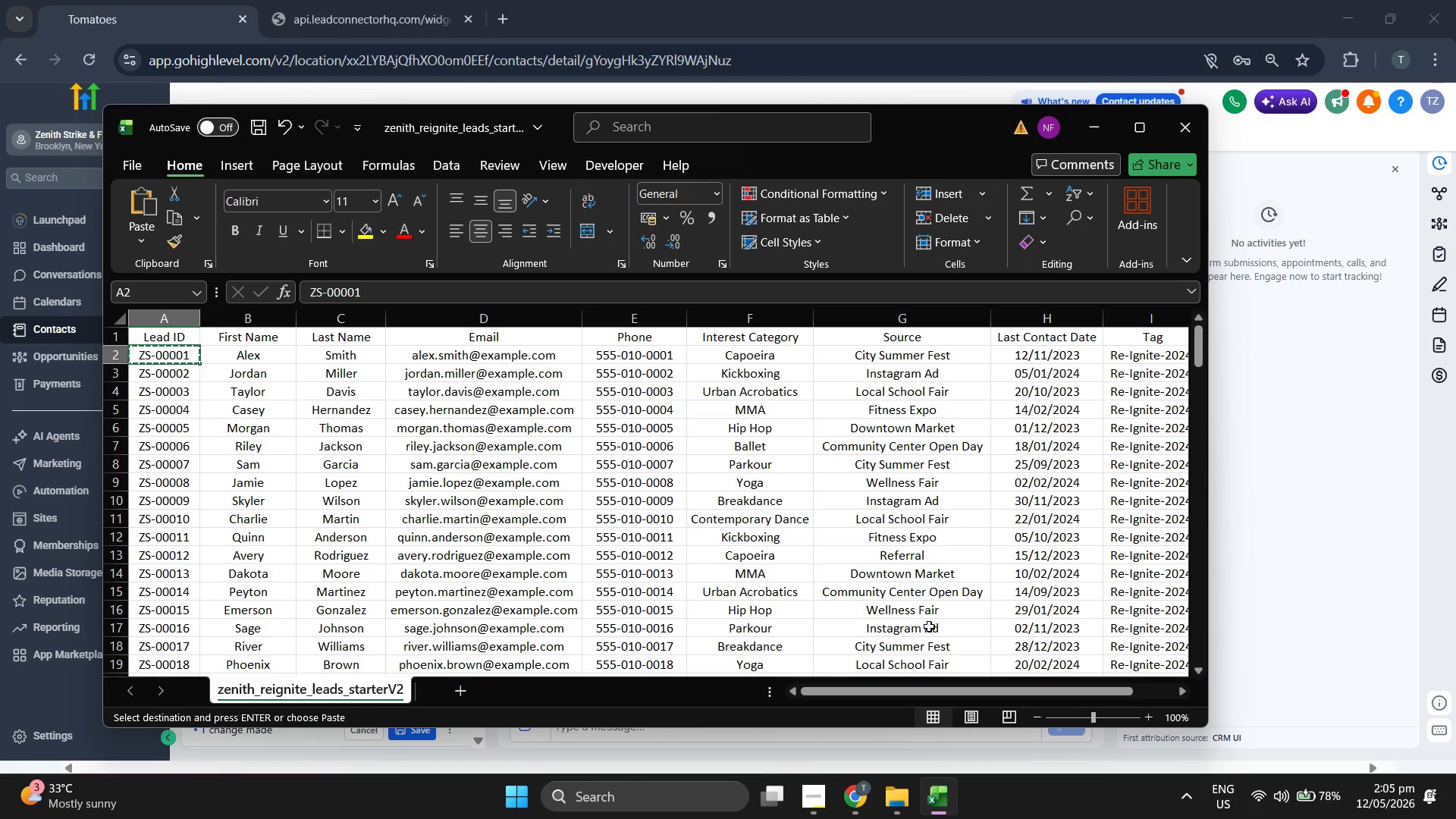 
key(ArrowRight)
 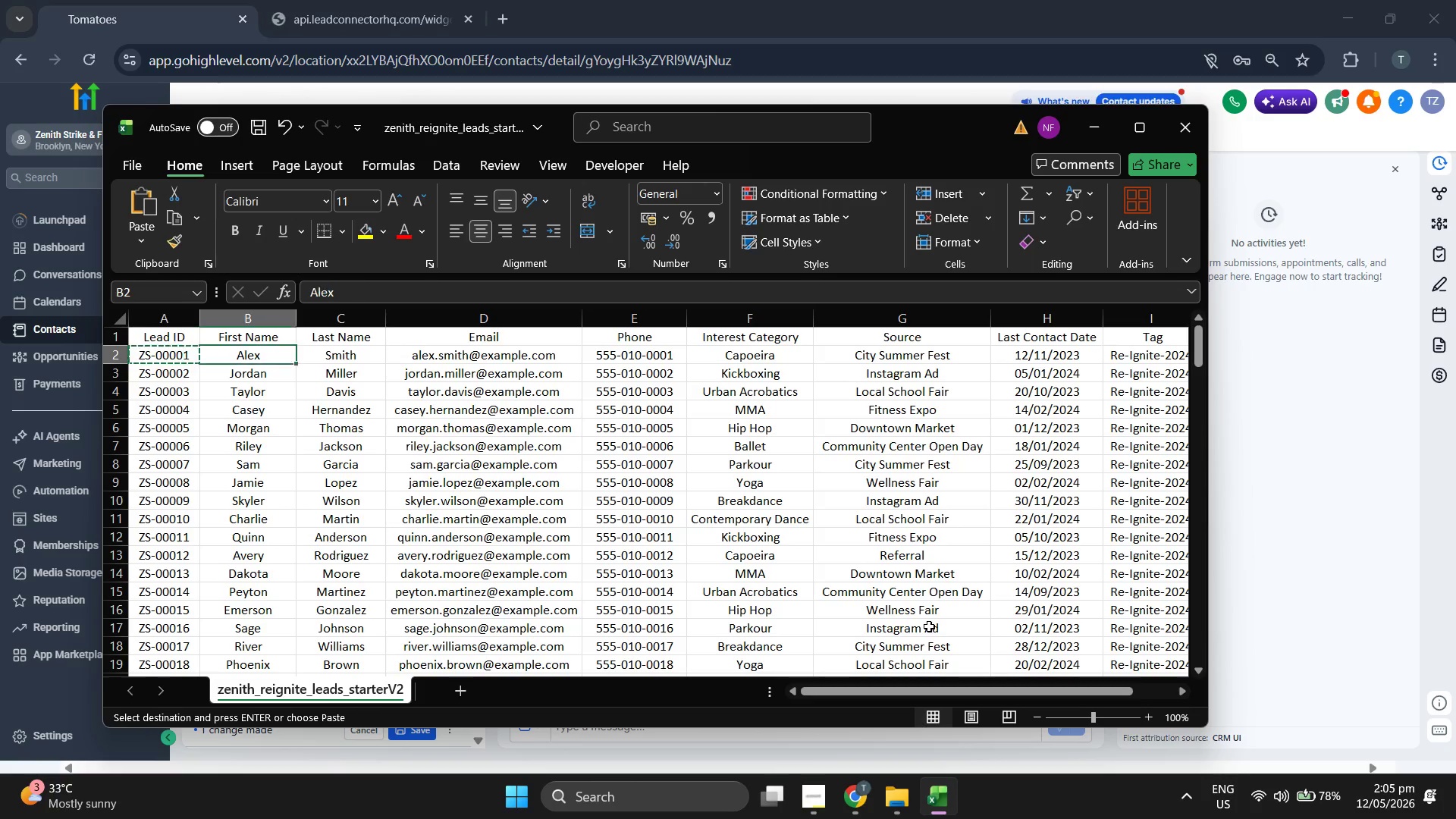 
key(ArrowRight)
 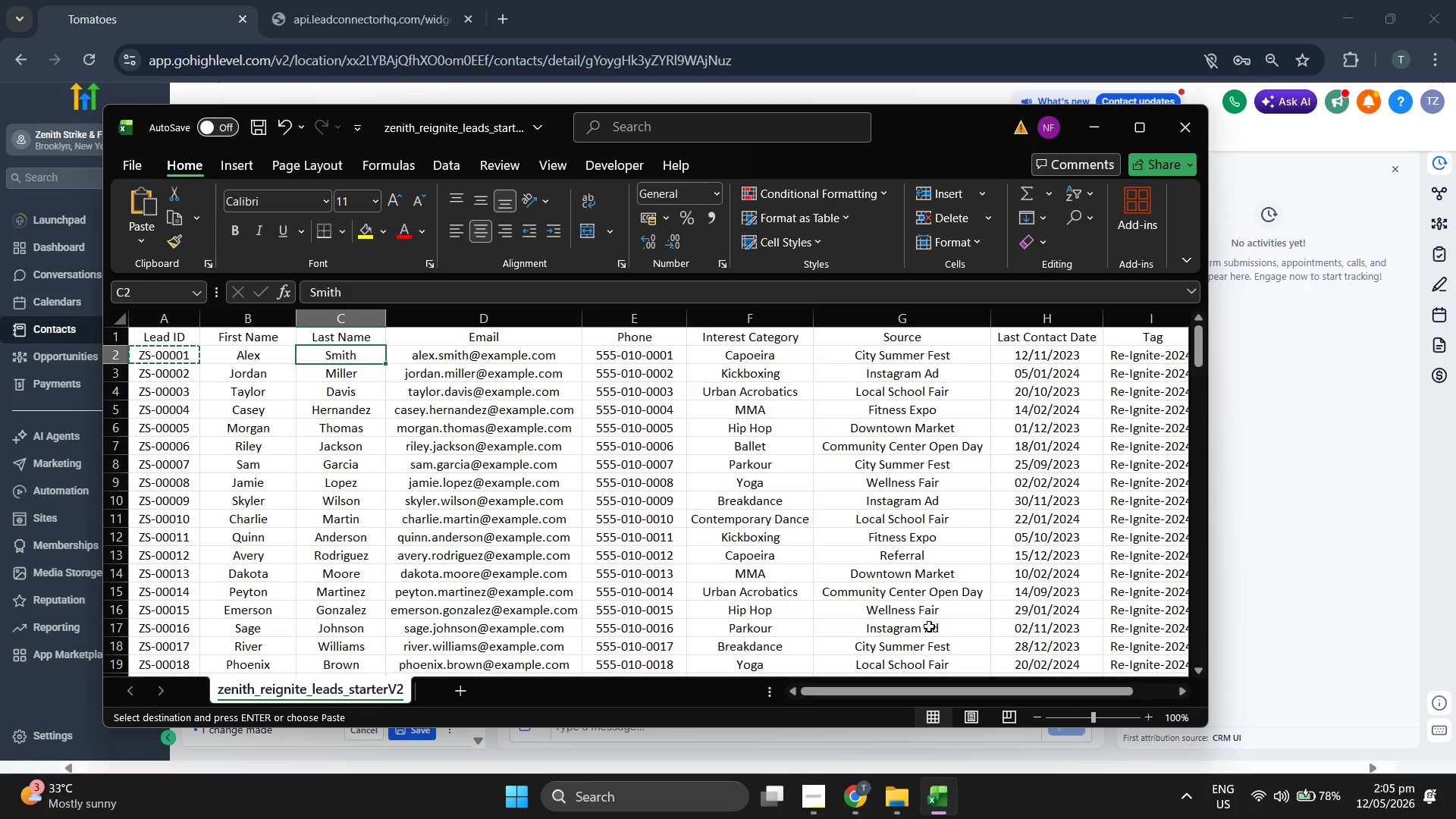 
key(ArrowRight)
 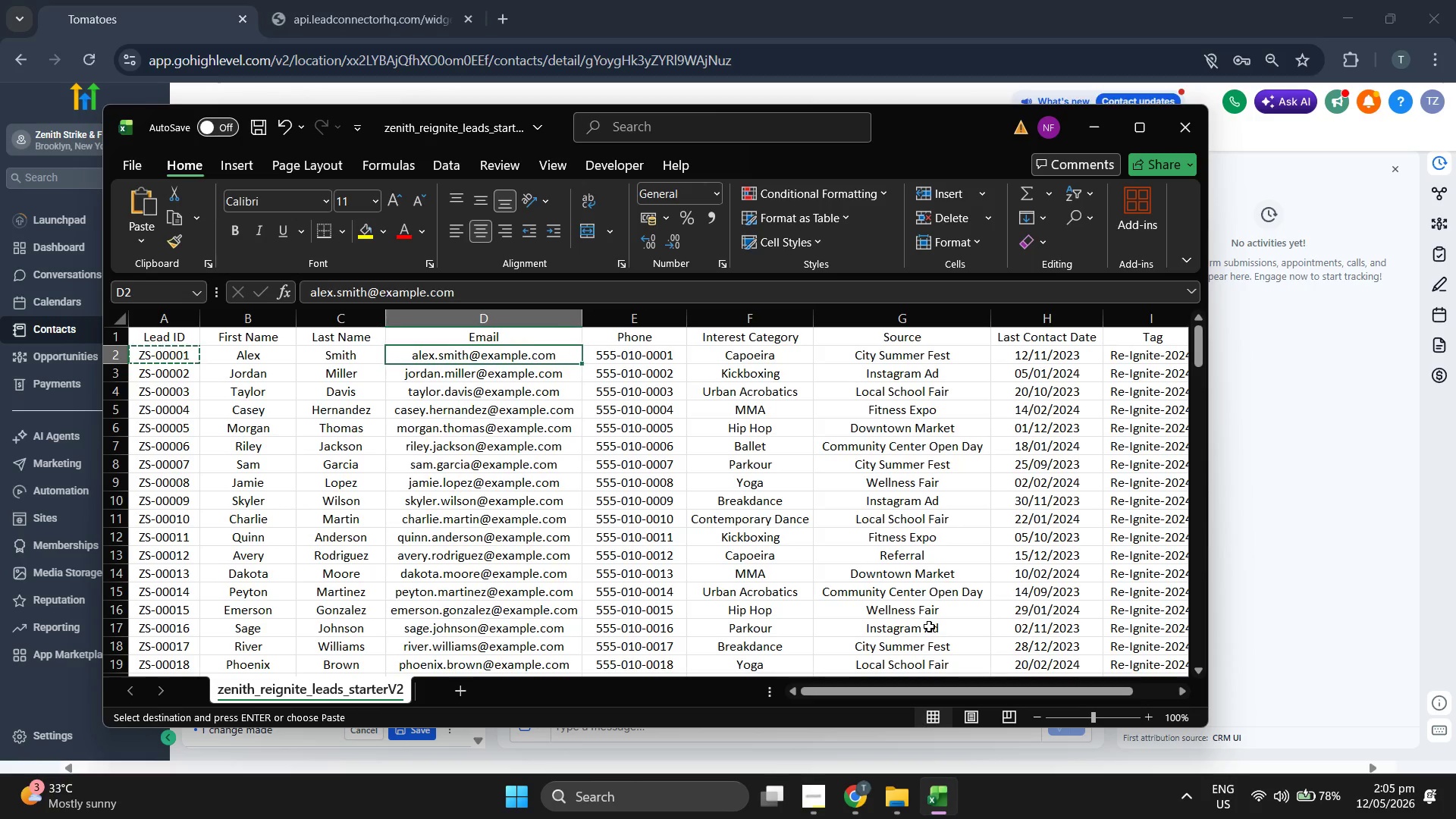 
key(ArrowRight)
 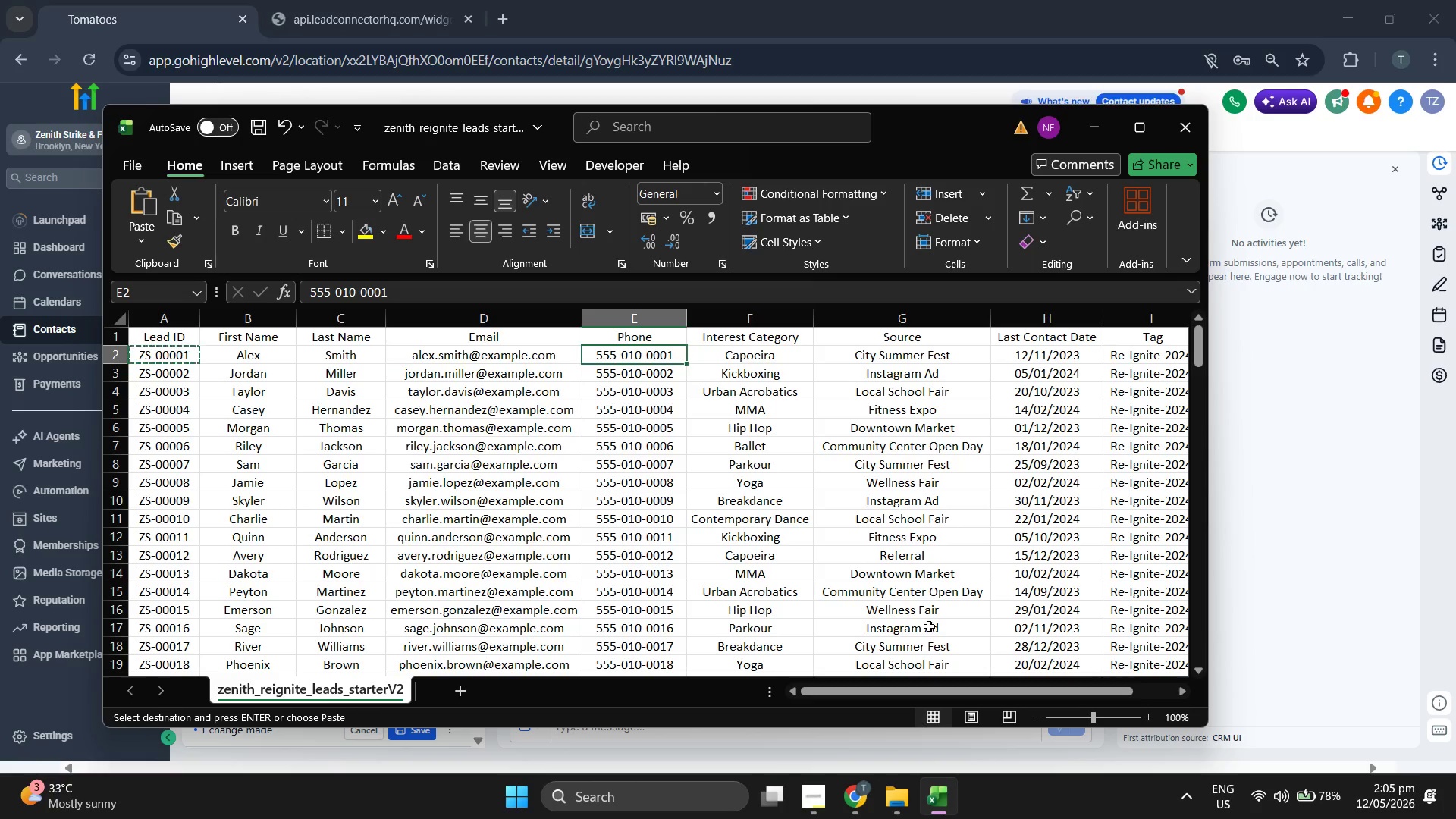 
key(Control+C)
 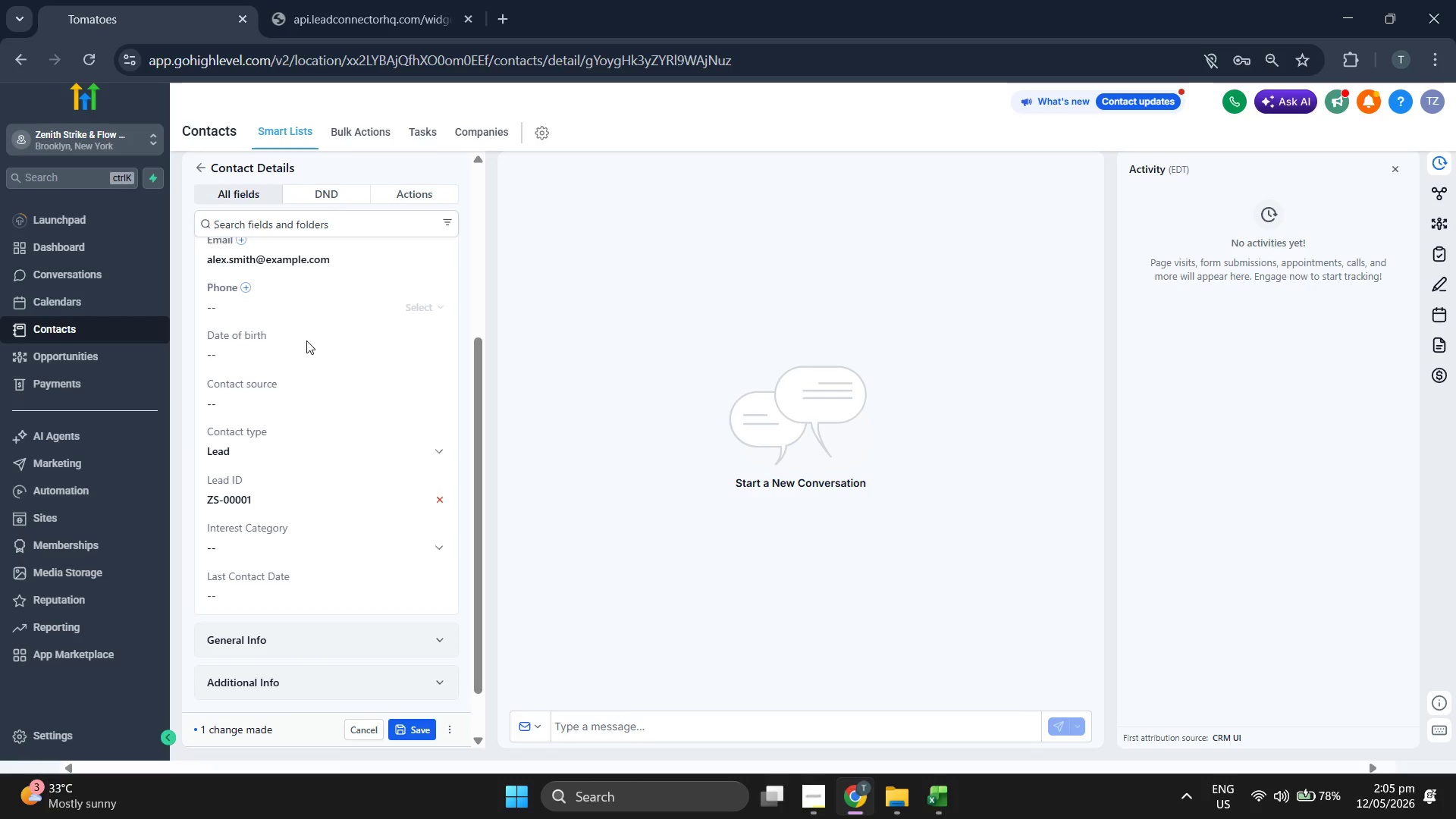 
key(Control+V)
 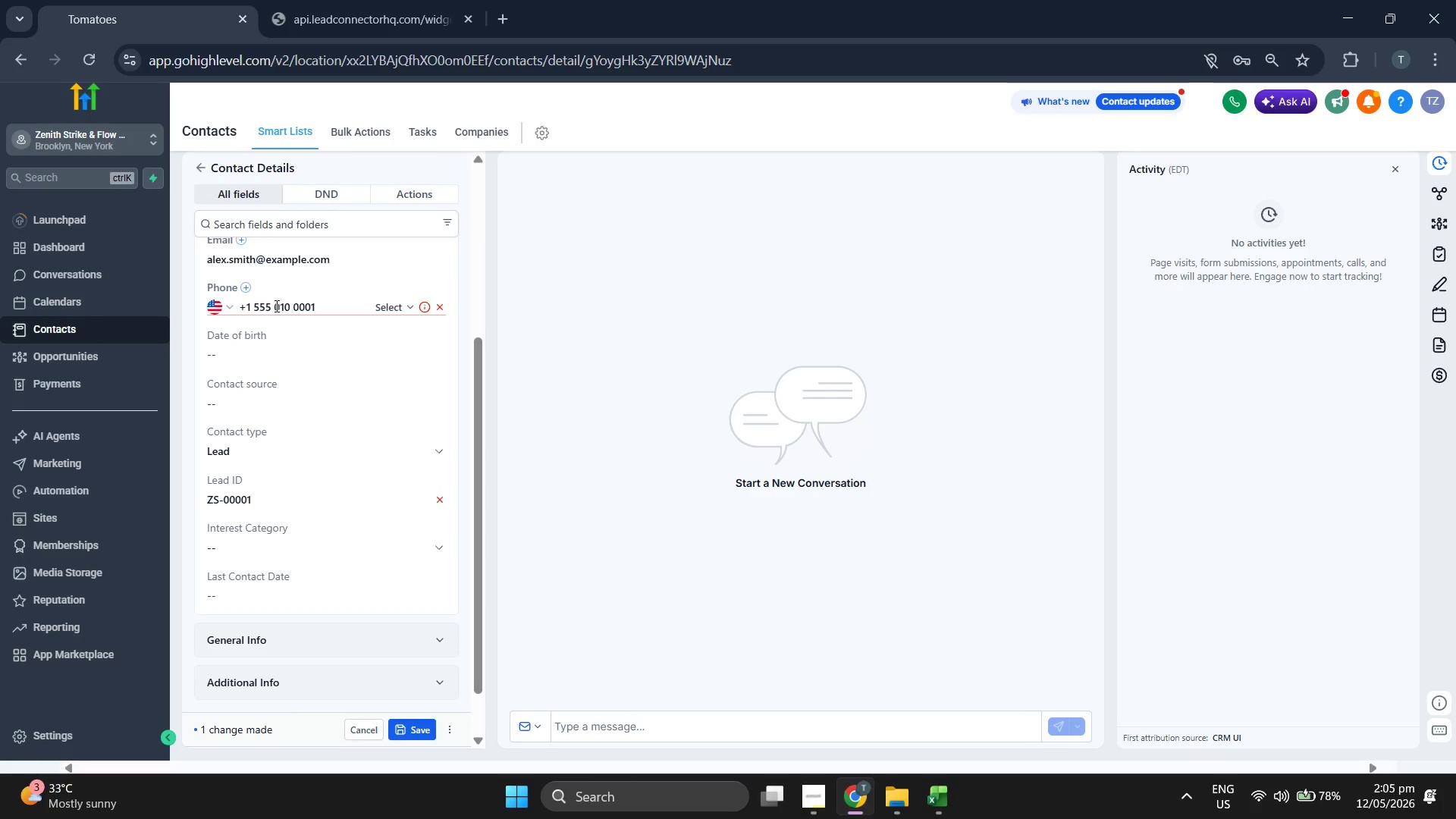 
left_click([273, 305])
 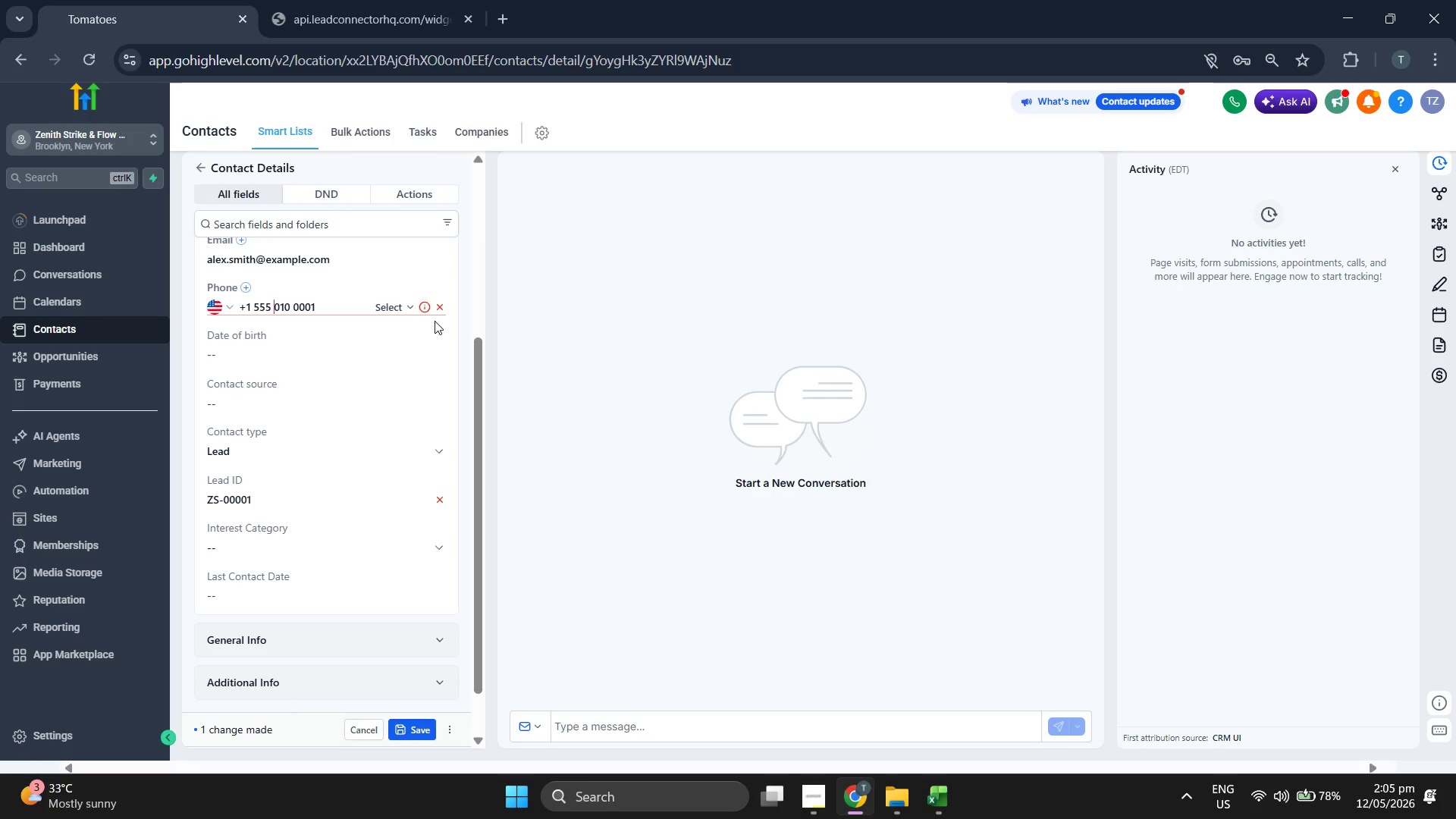 
key(ArrowRight)
 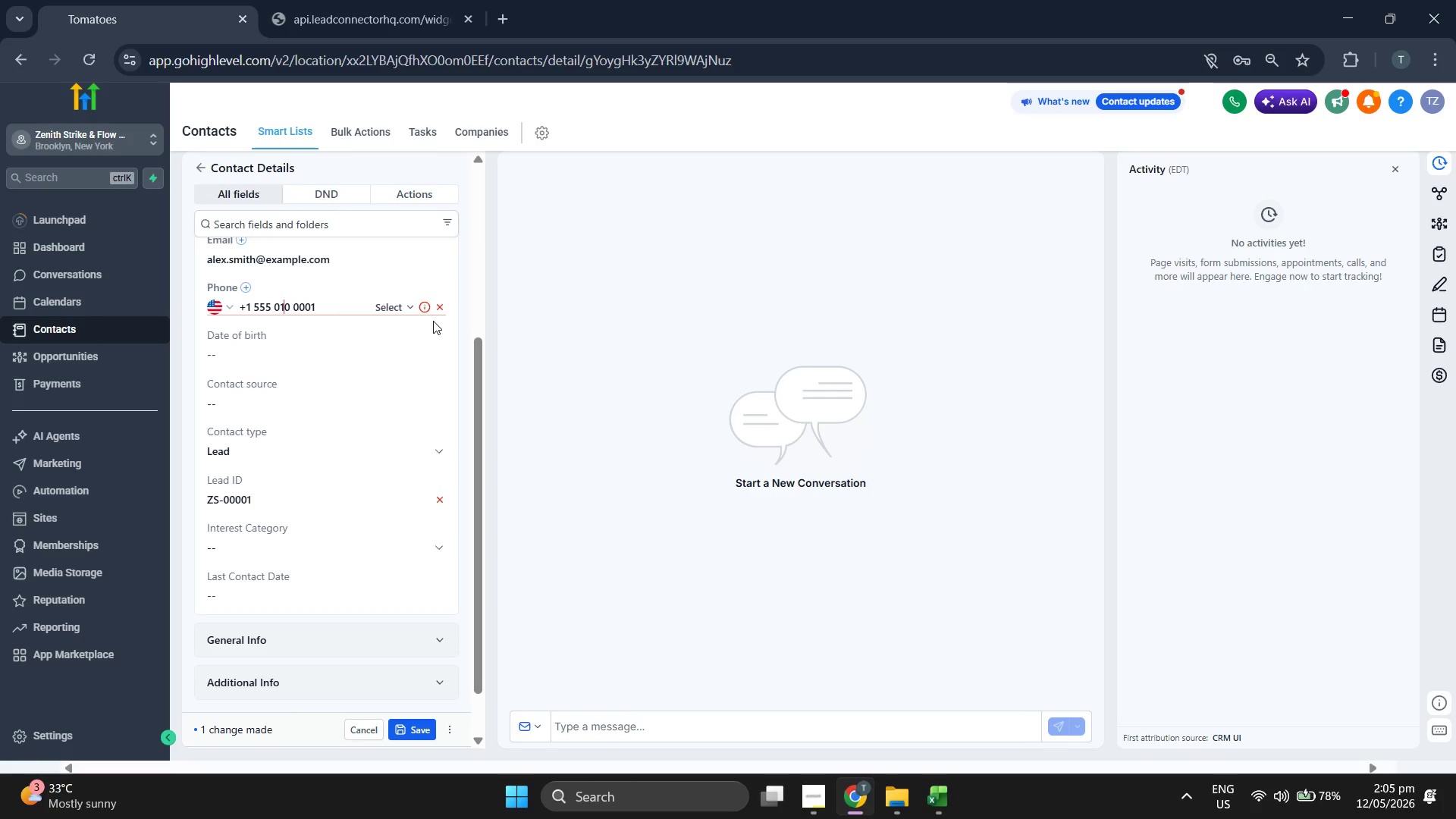 
key(ArrowRight)
 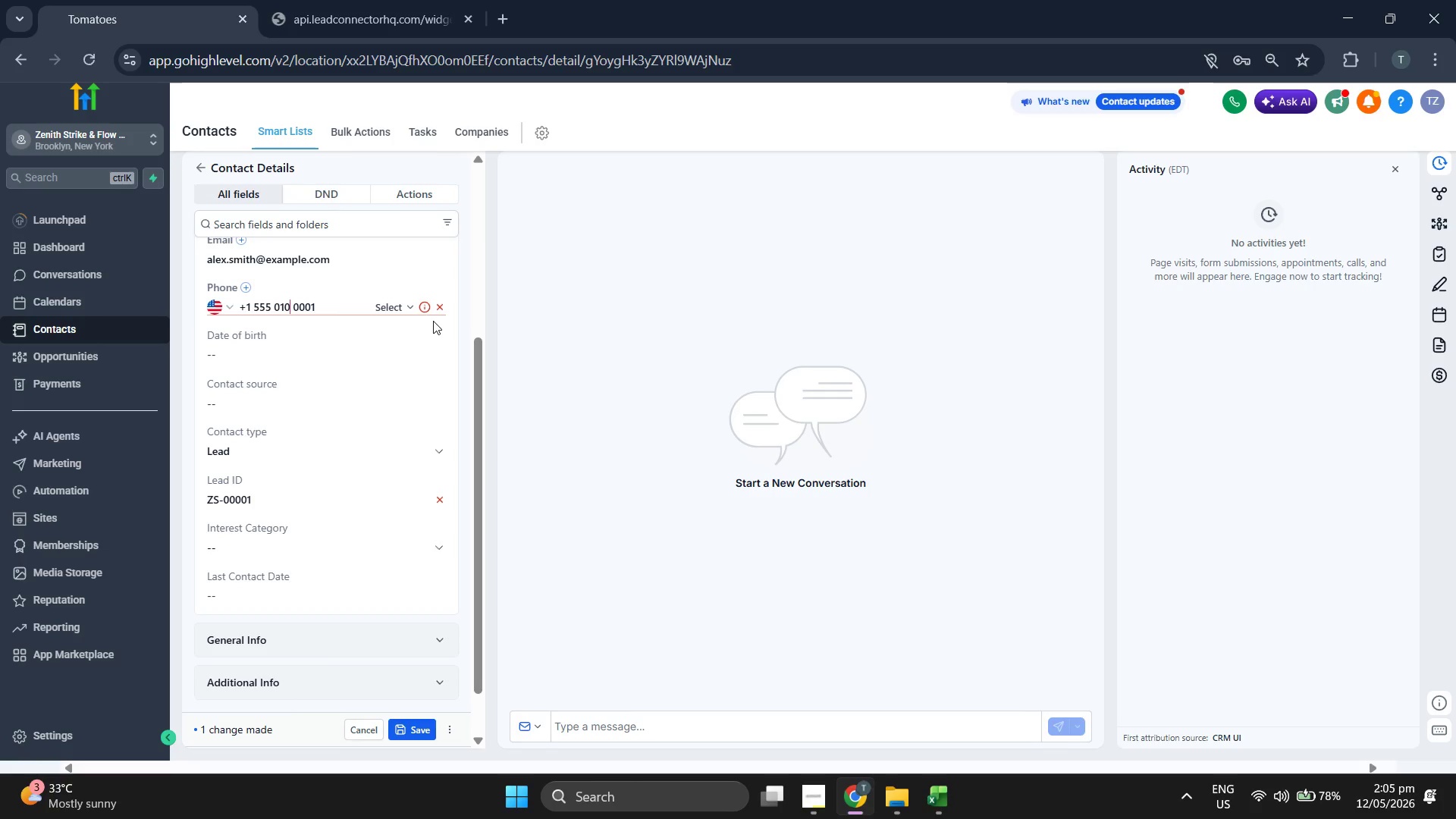 
key(ArrowRight)
 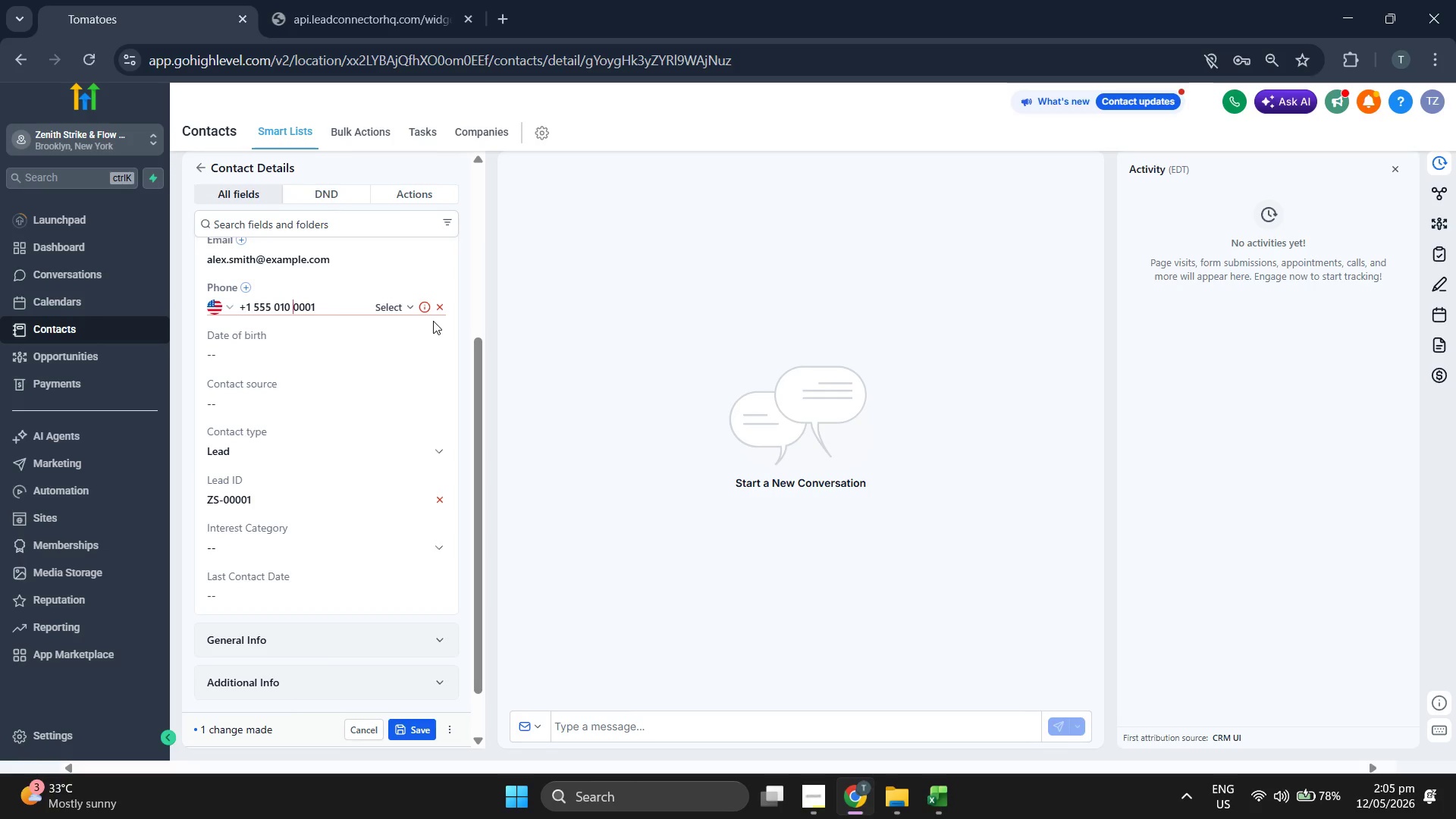 
key(ArrowRight)
 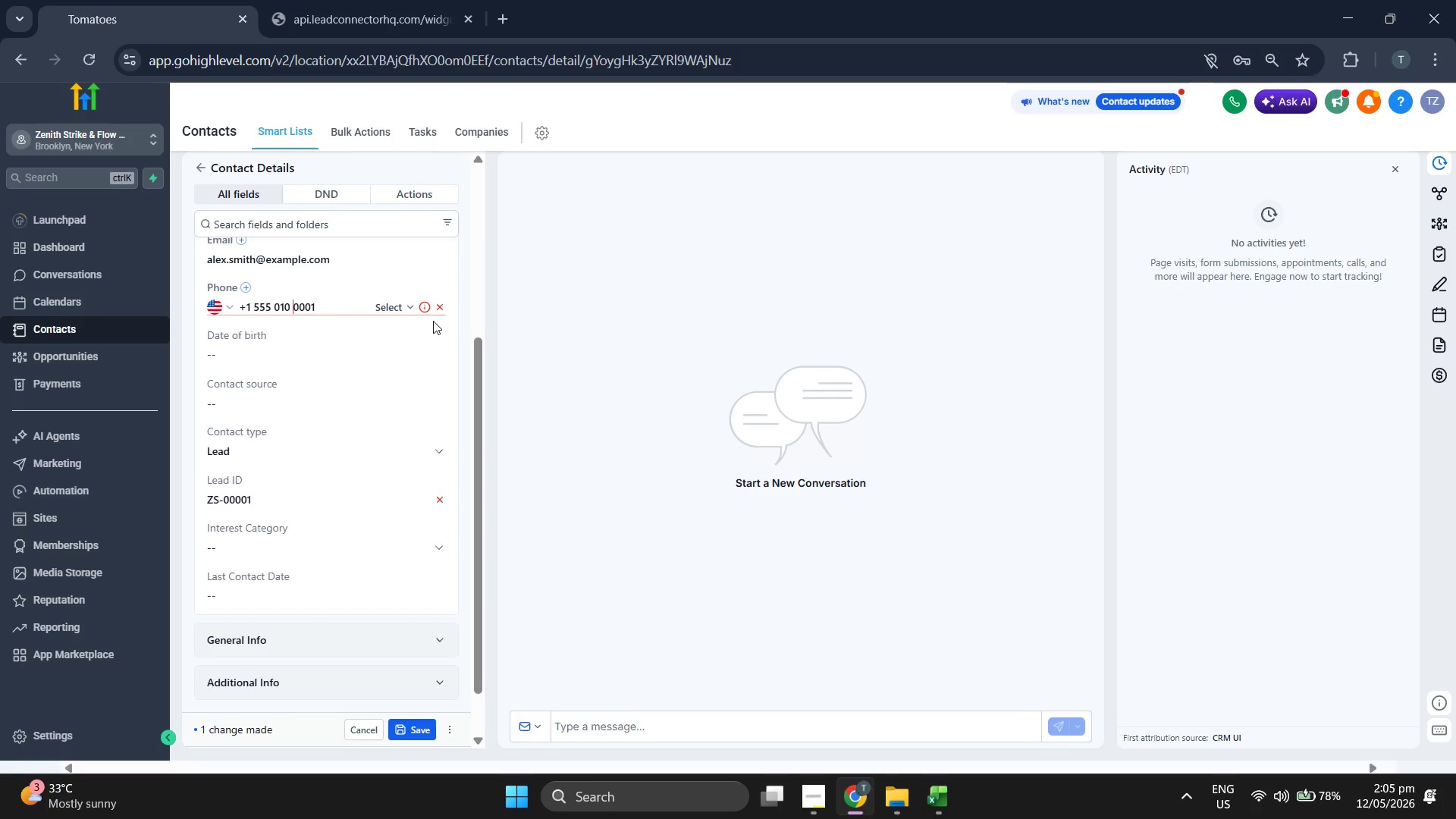 
key(Backspace)
 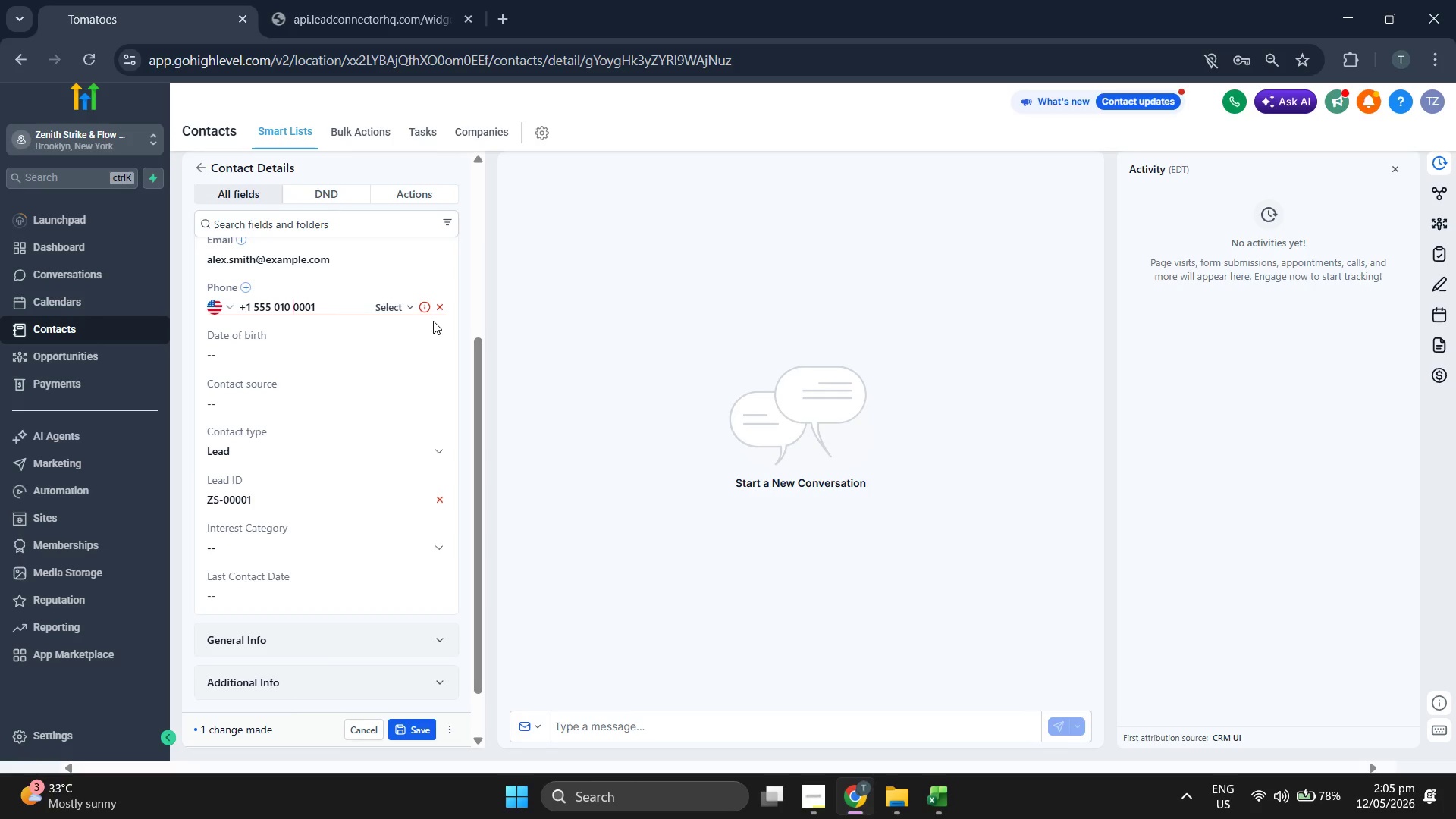 
key(Minus)
 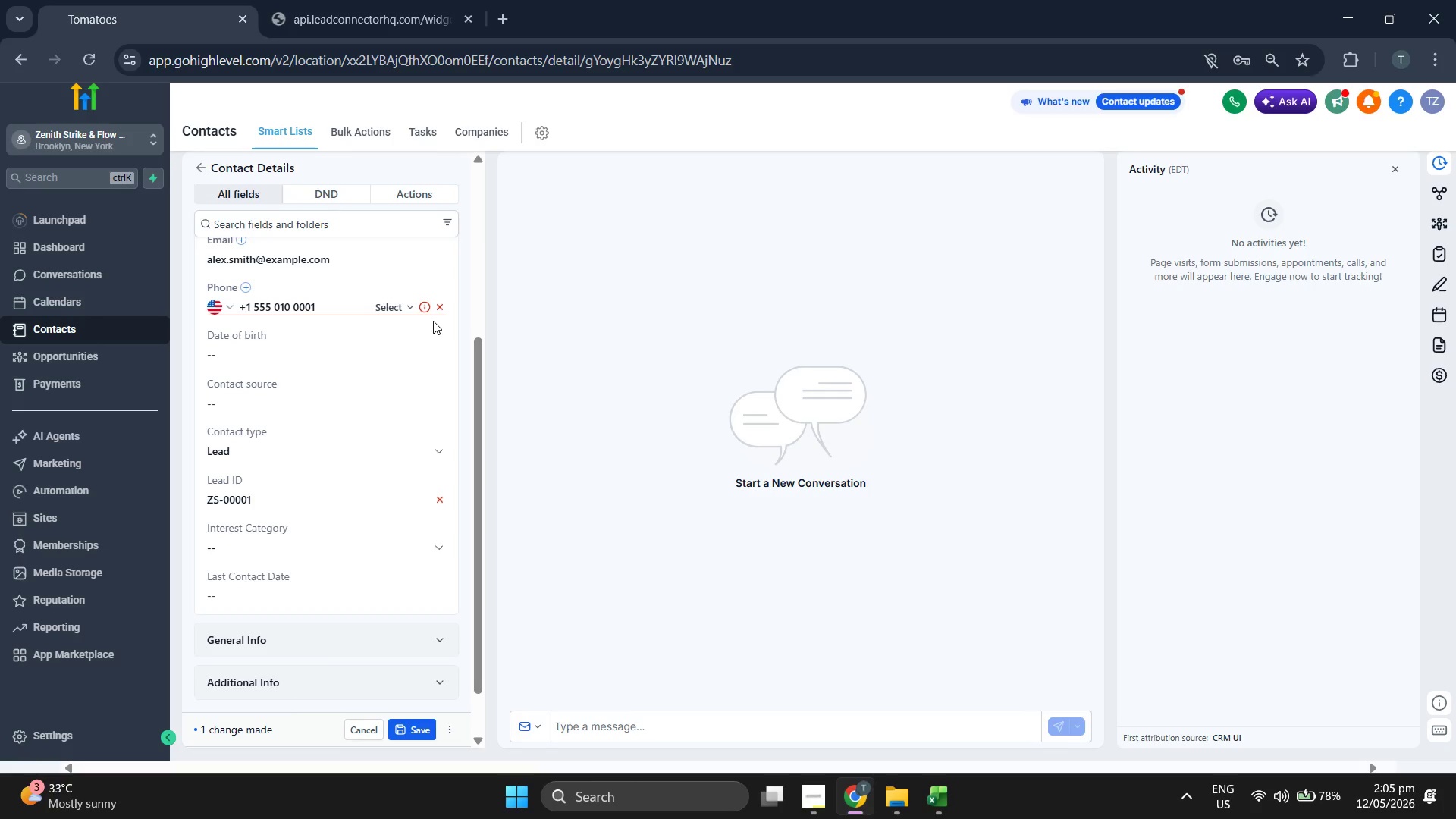 
key(Backspace)
 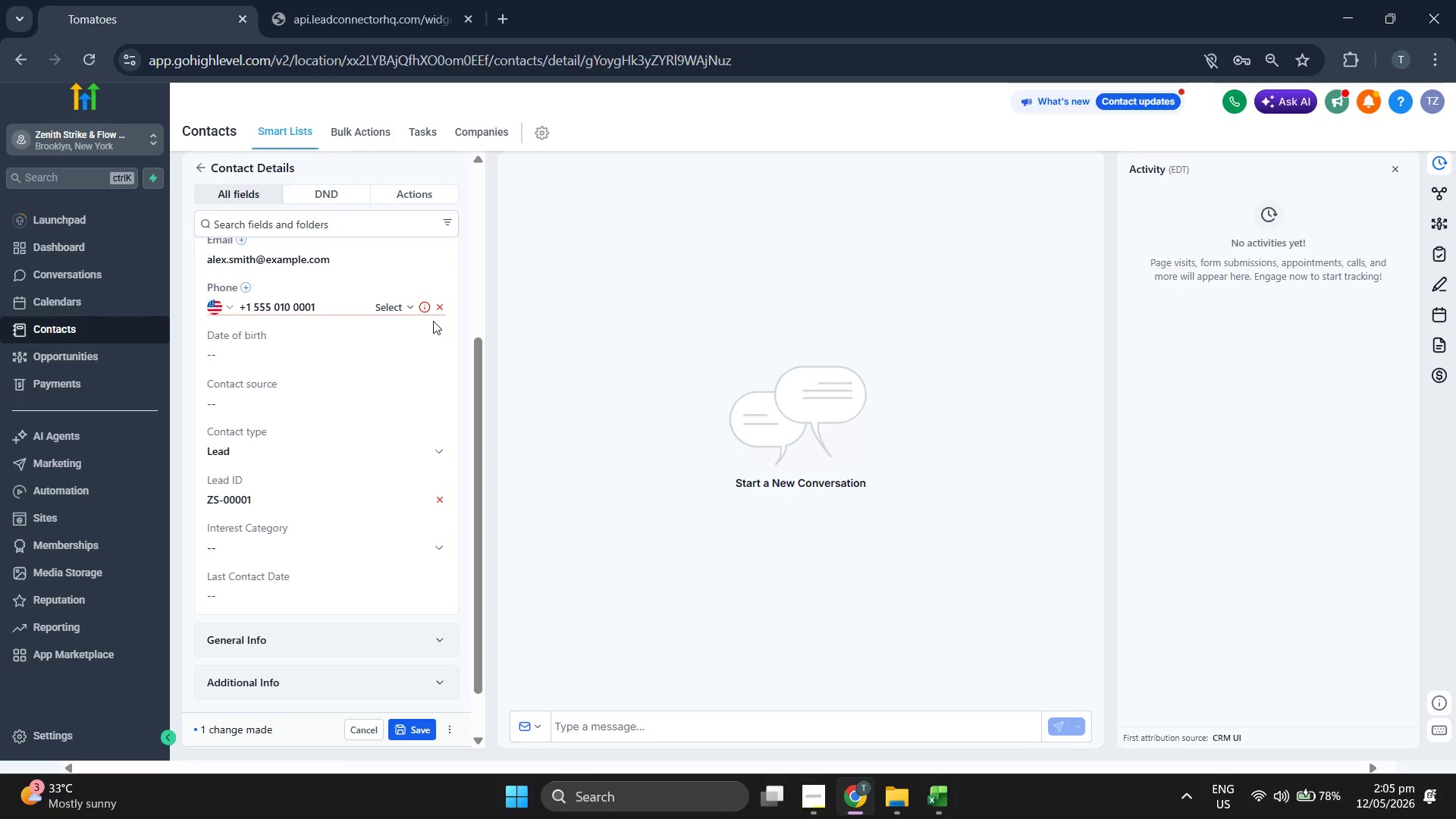 
key(ArrowLeft)
 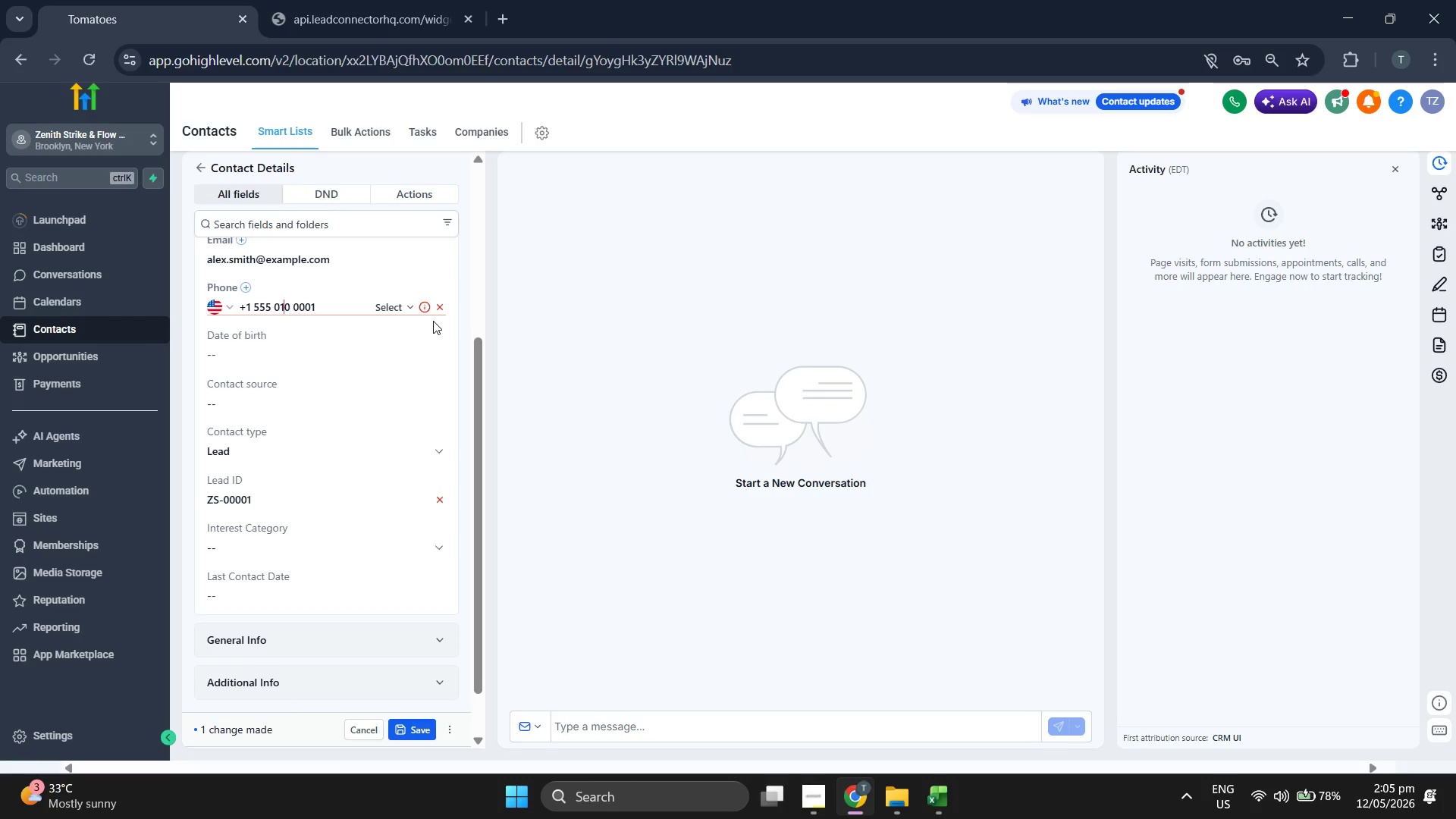 
key(ArrowLeft)
 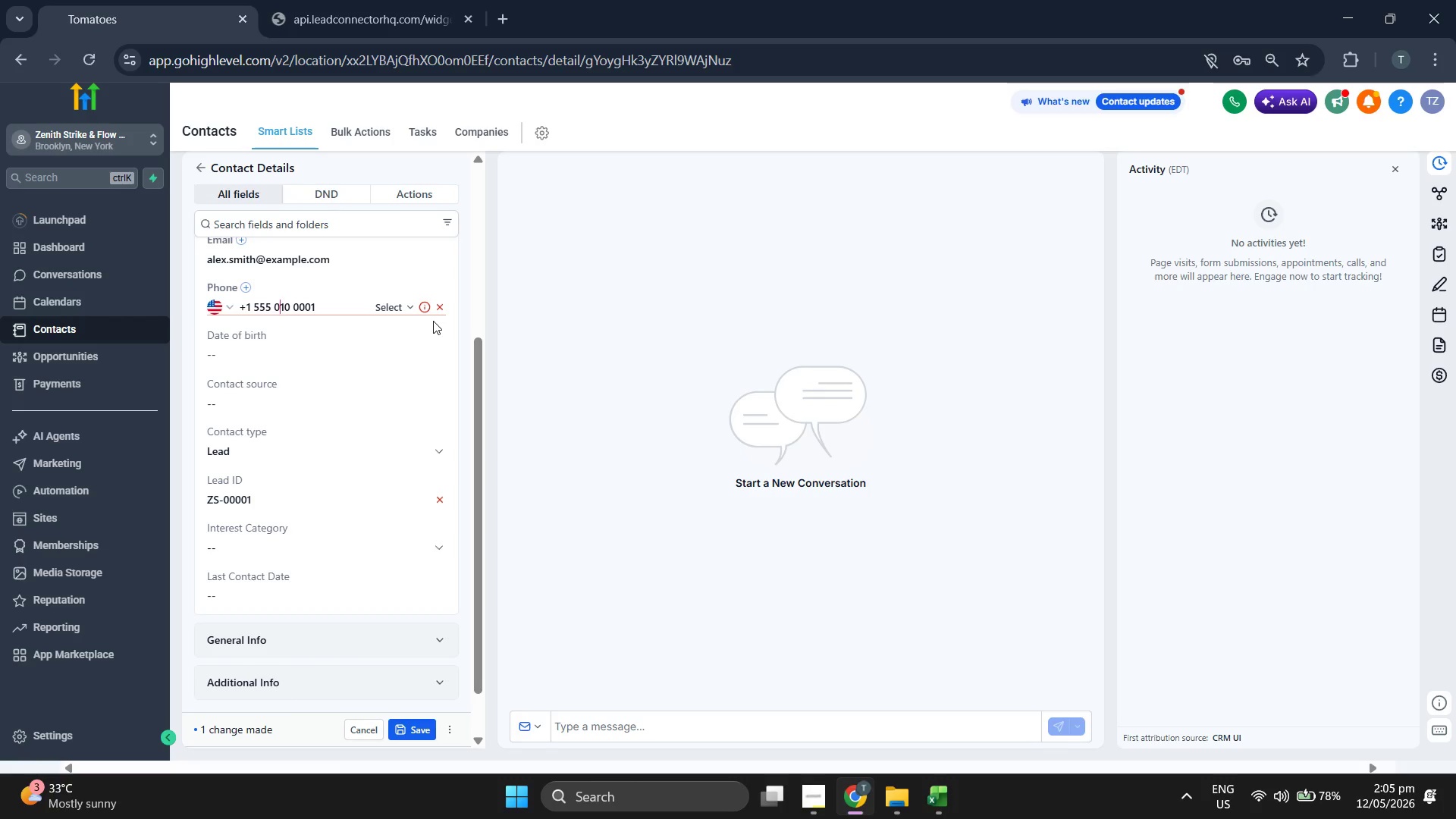 
key(ArrowLeft)
 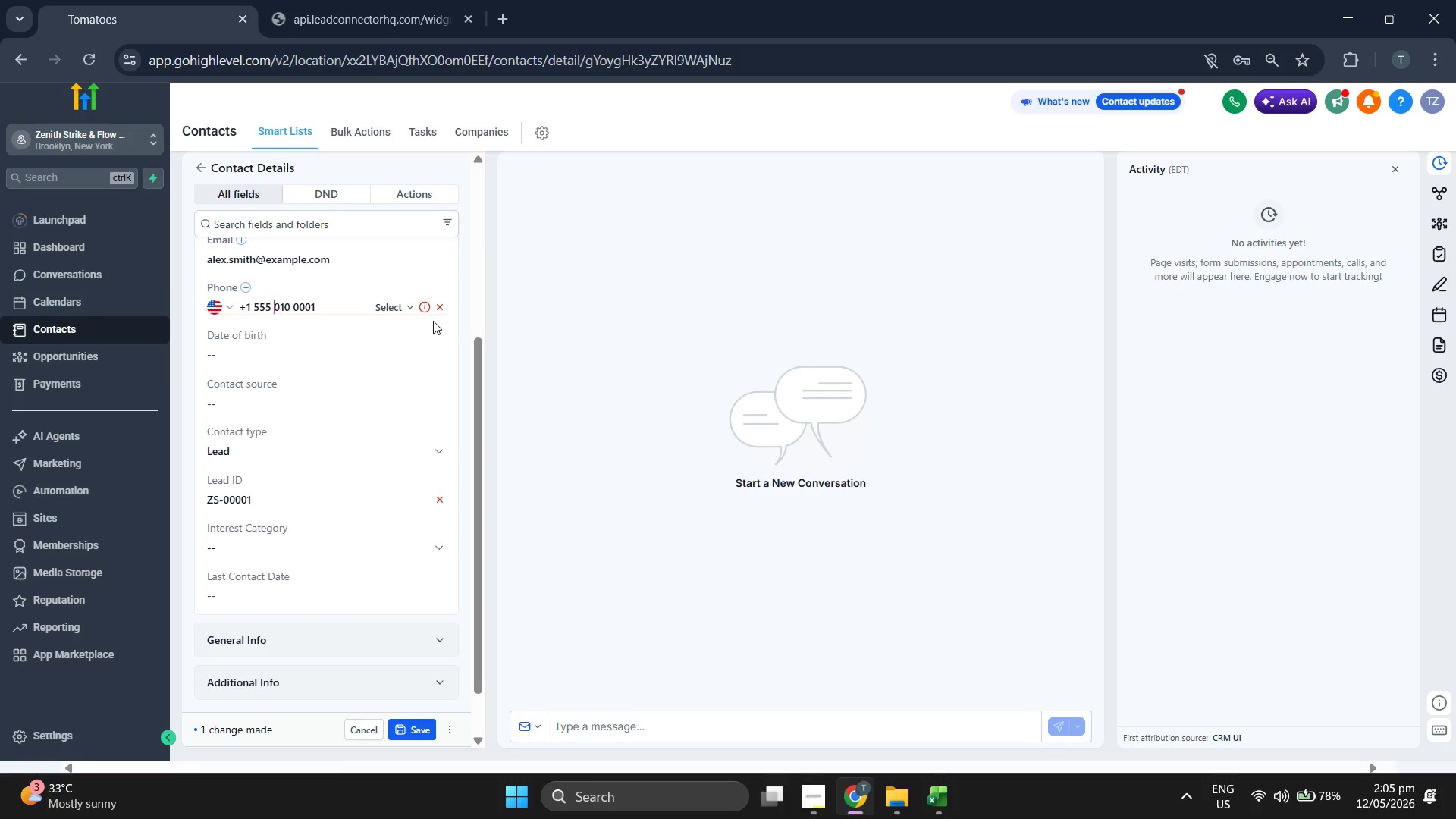 
key(ArrowLeft)
 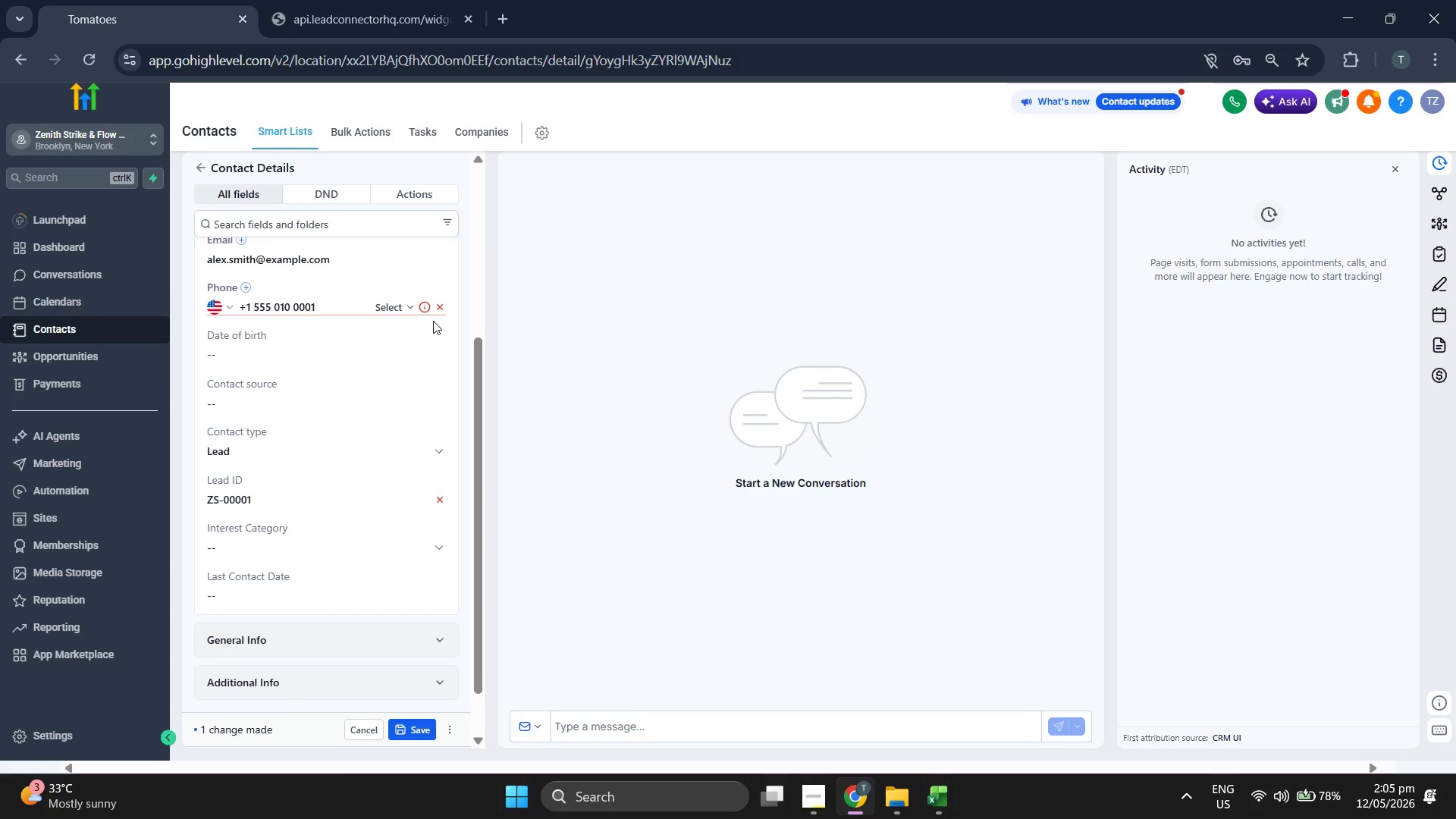 
key(ArrowLeft)
 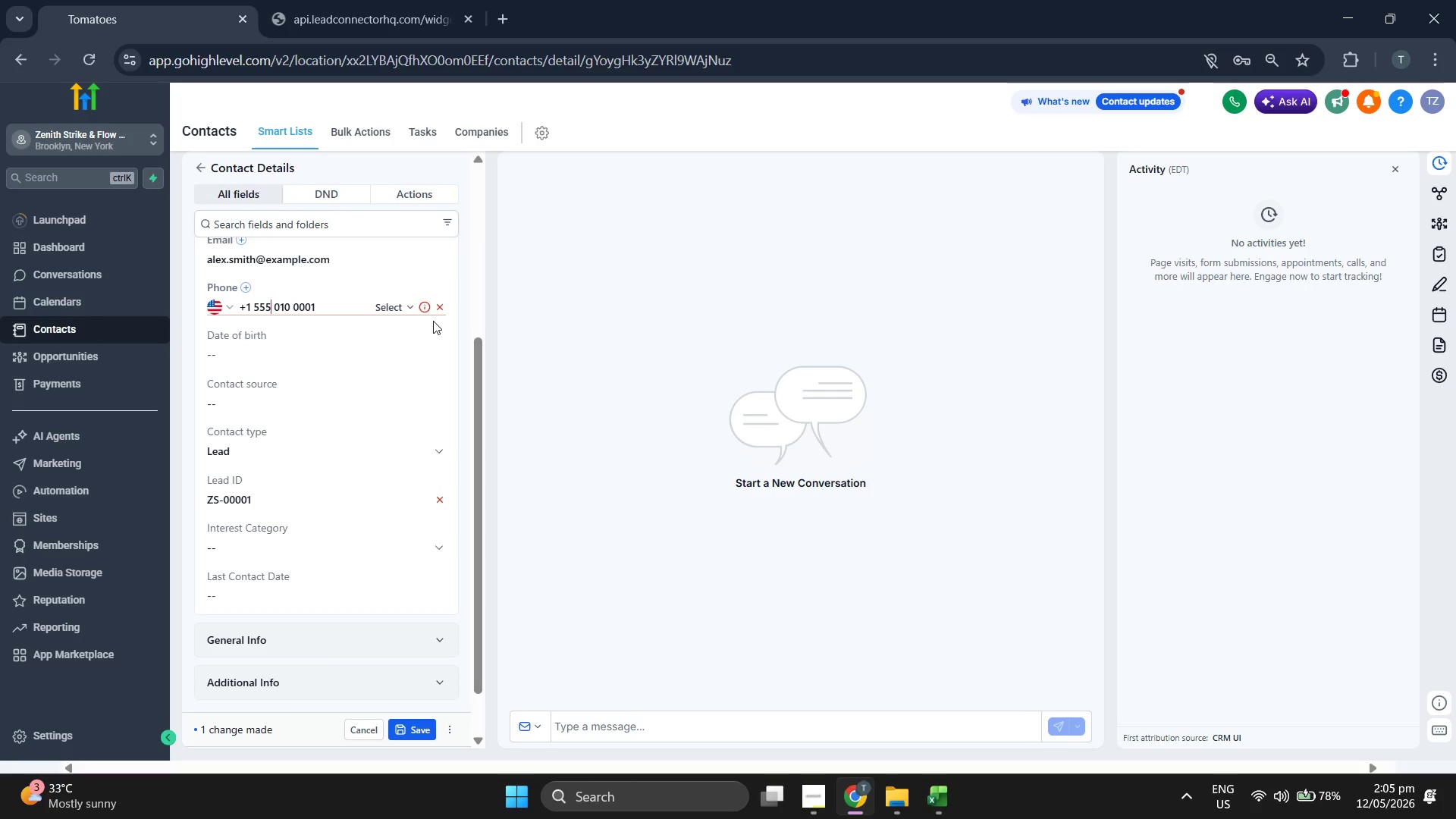 
type()))
 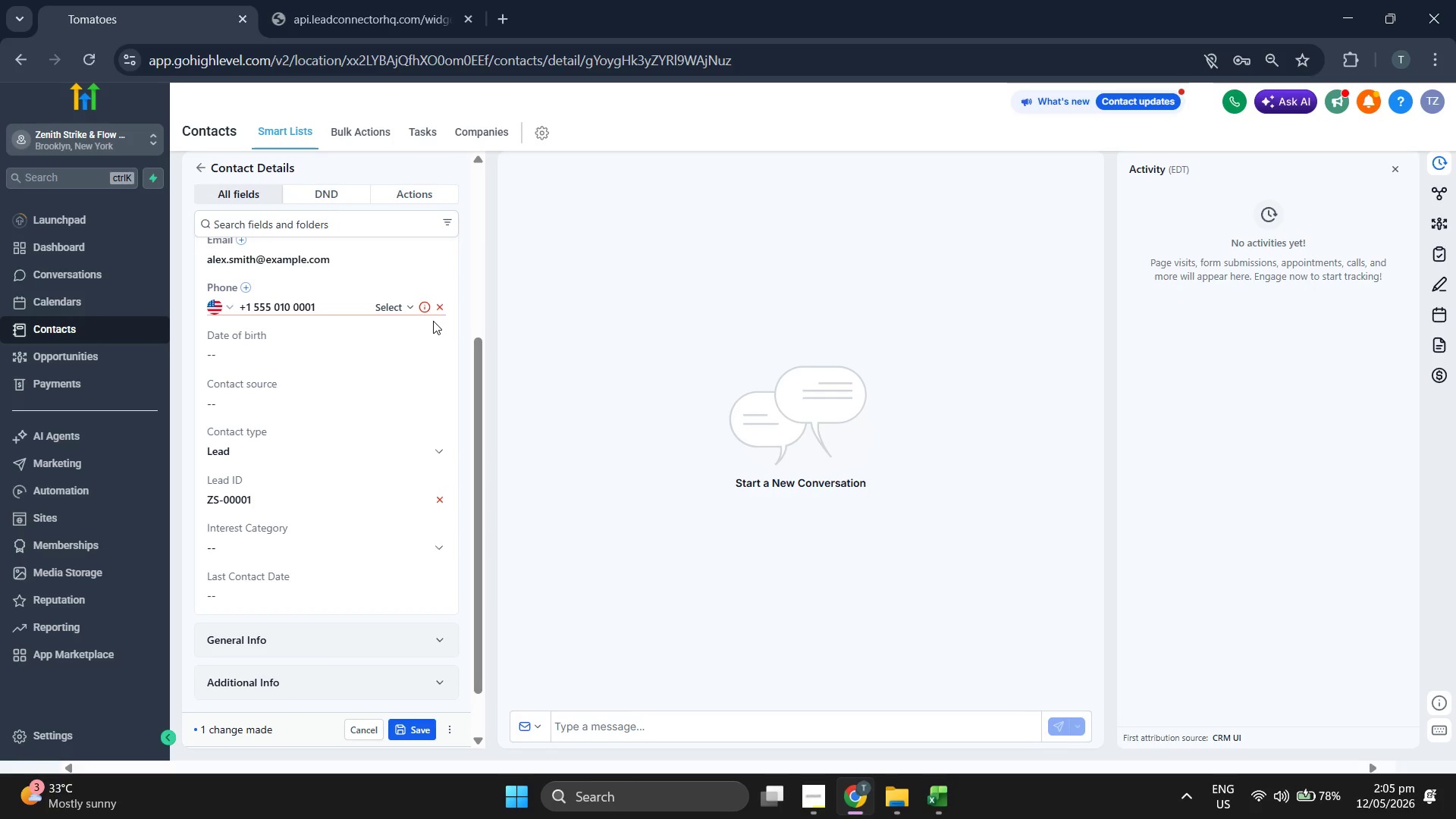 
key(ArrowLeft)
 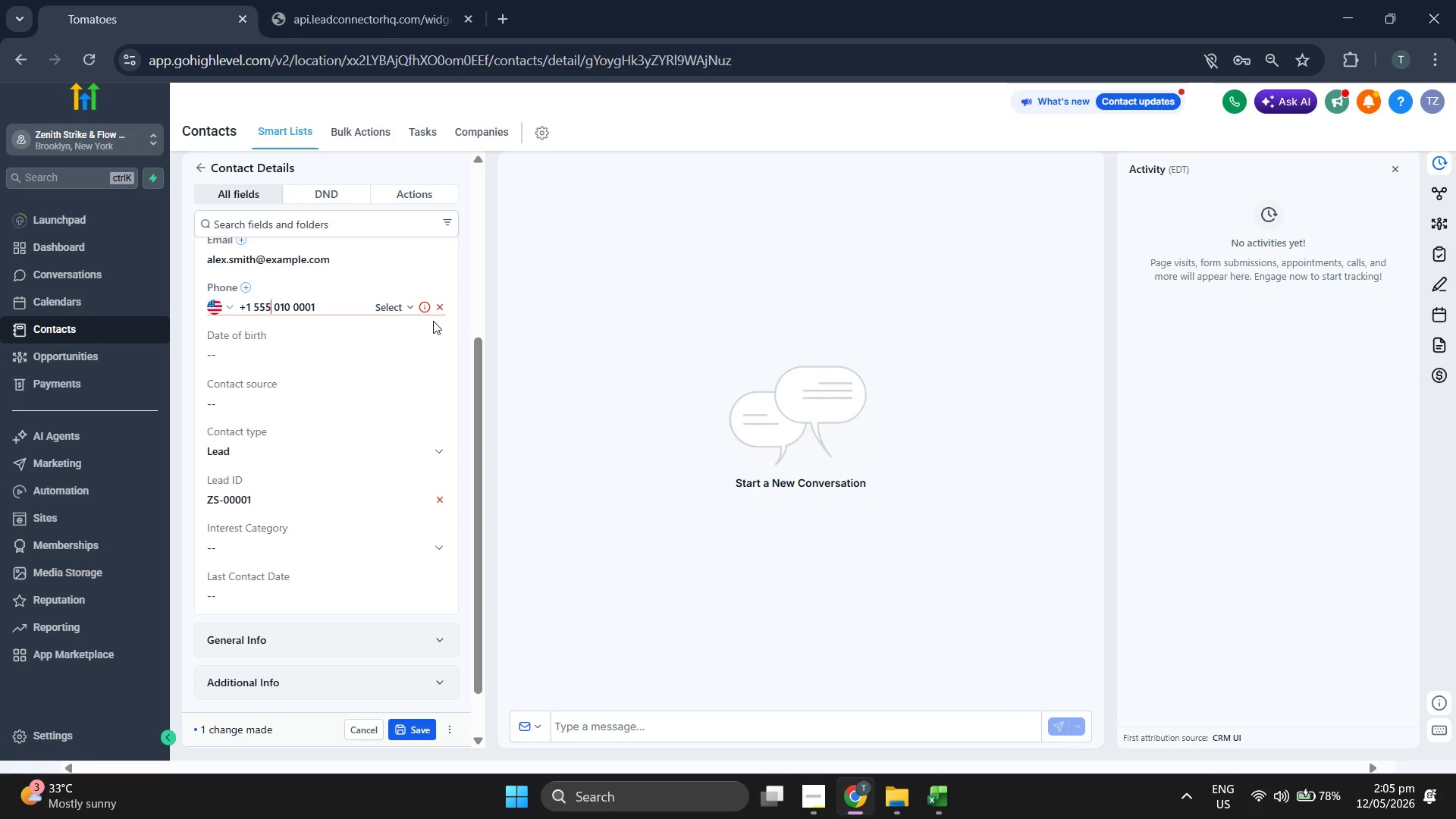 
key(ArrowLeft)
 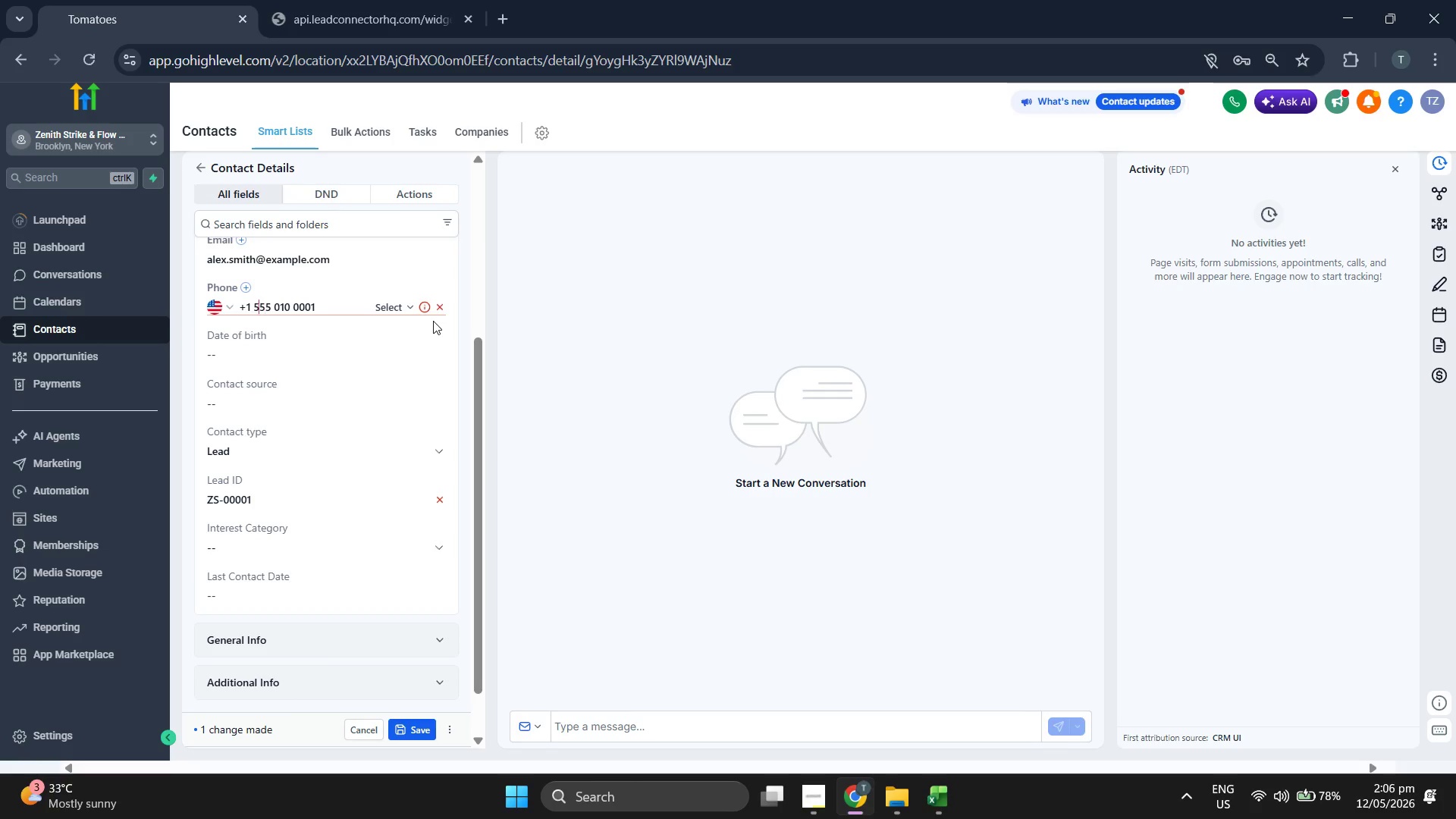 
key(ArrowLeft)
 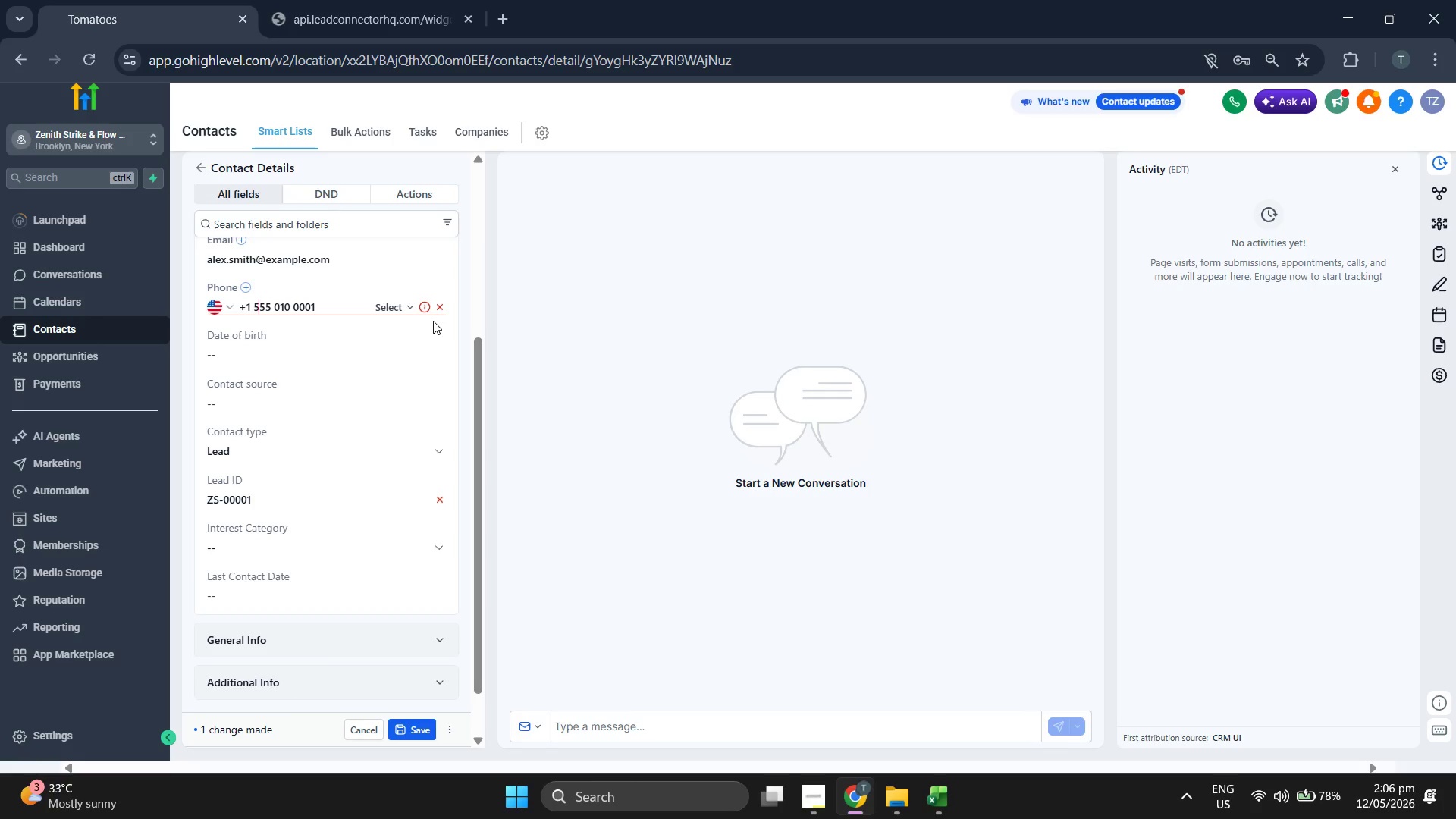 
key(ArrowLeft)
 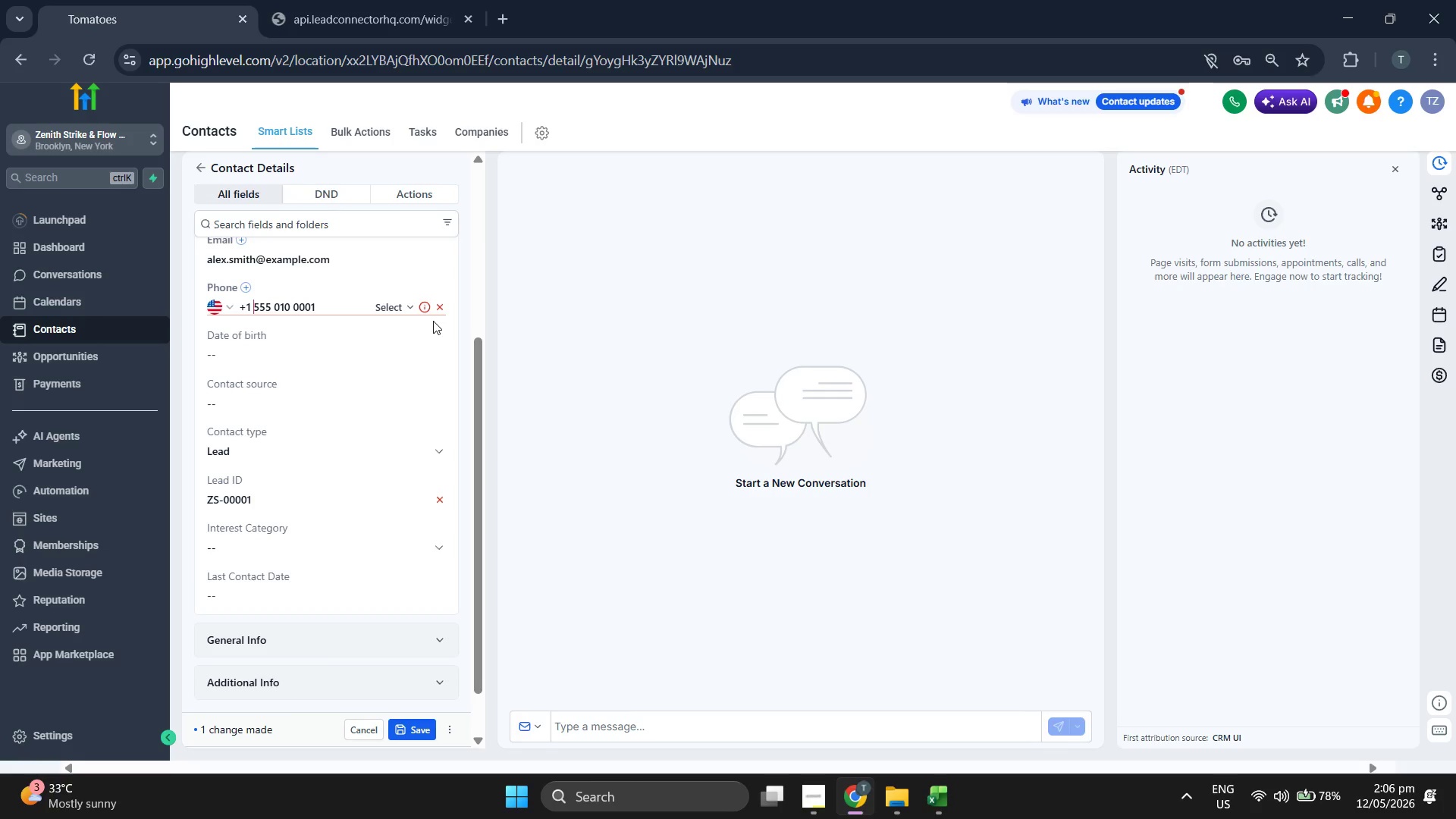 
key(Backspace)
 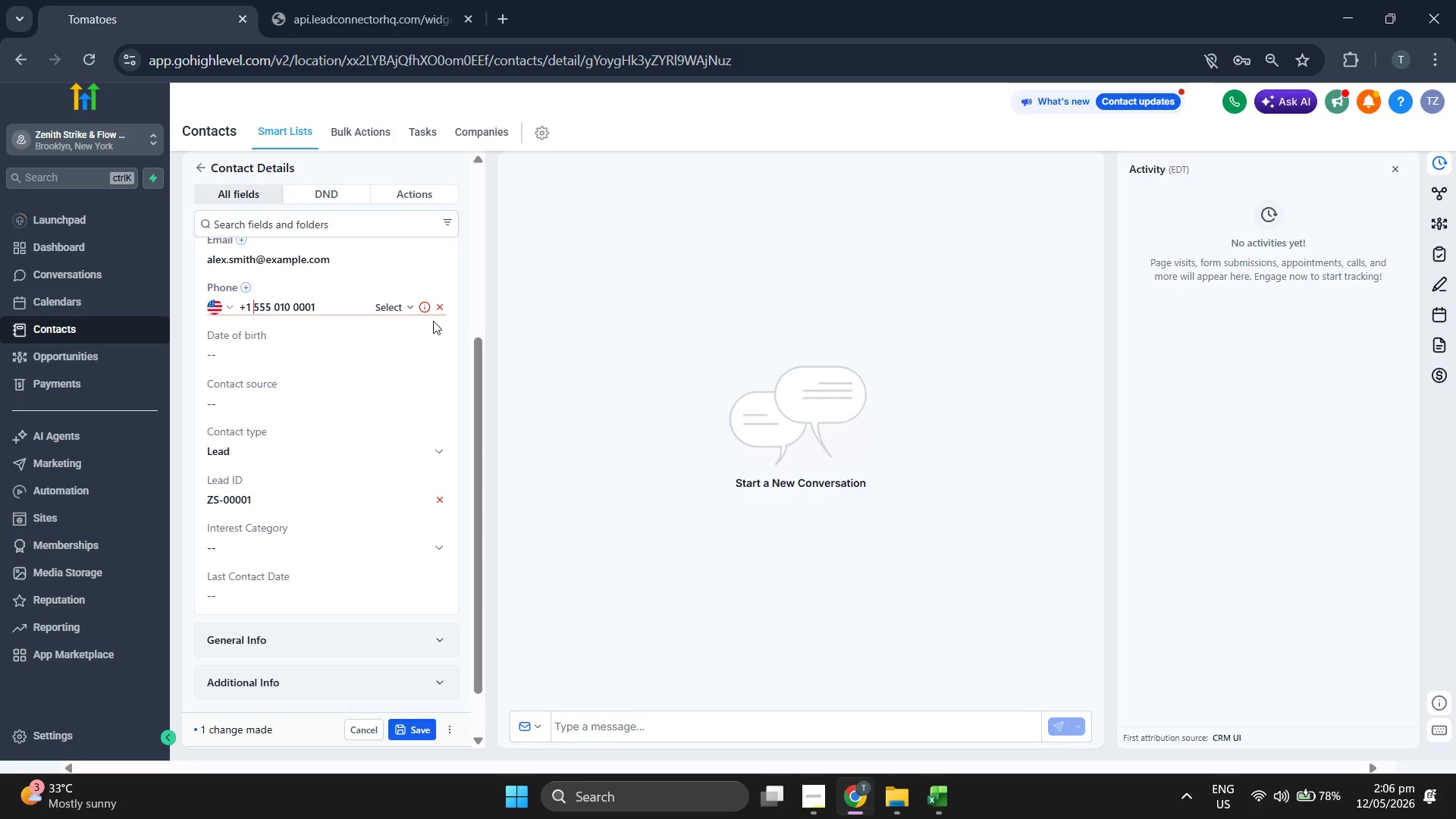 
key(Backspace)
 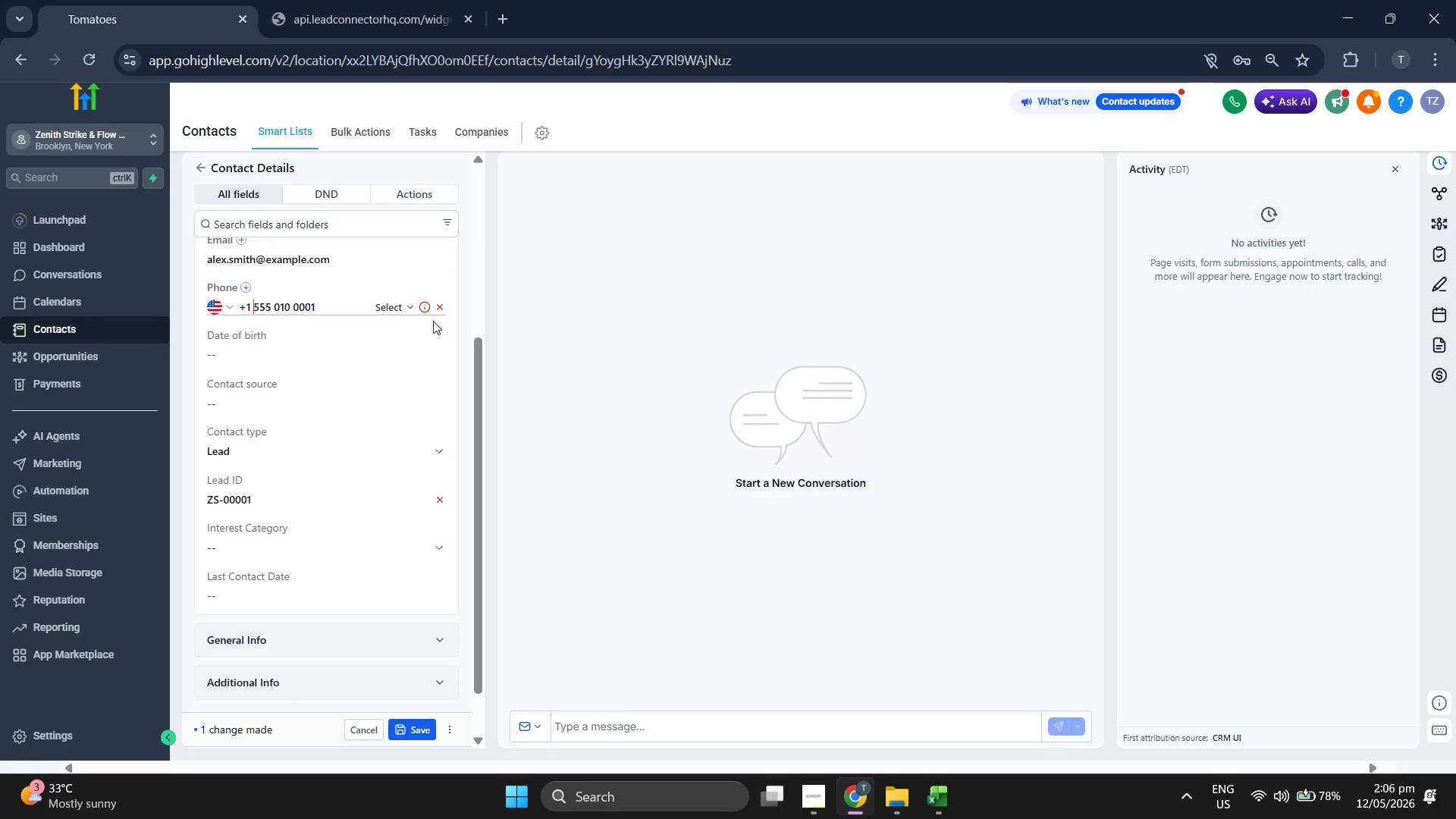 
key(Backspace)
 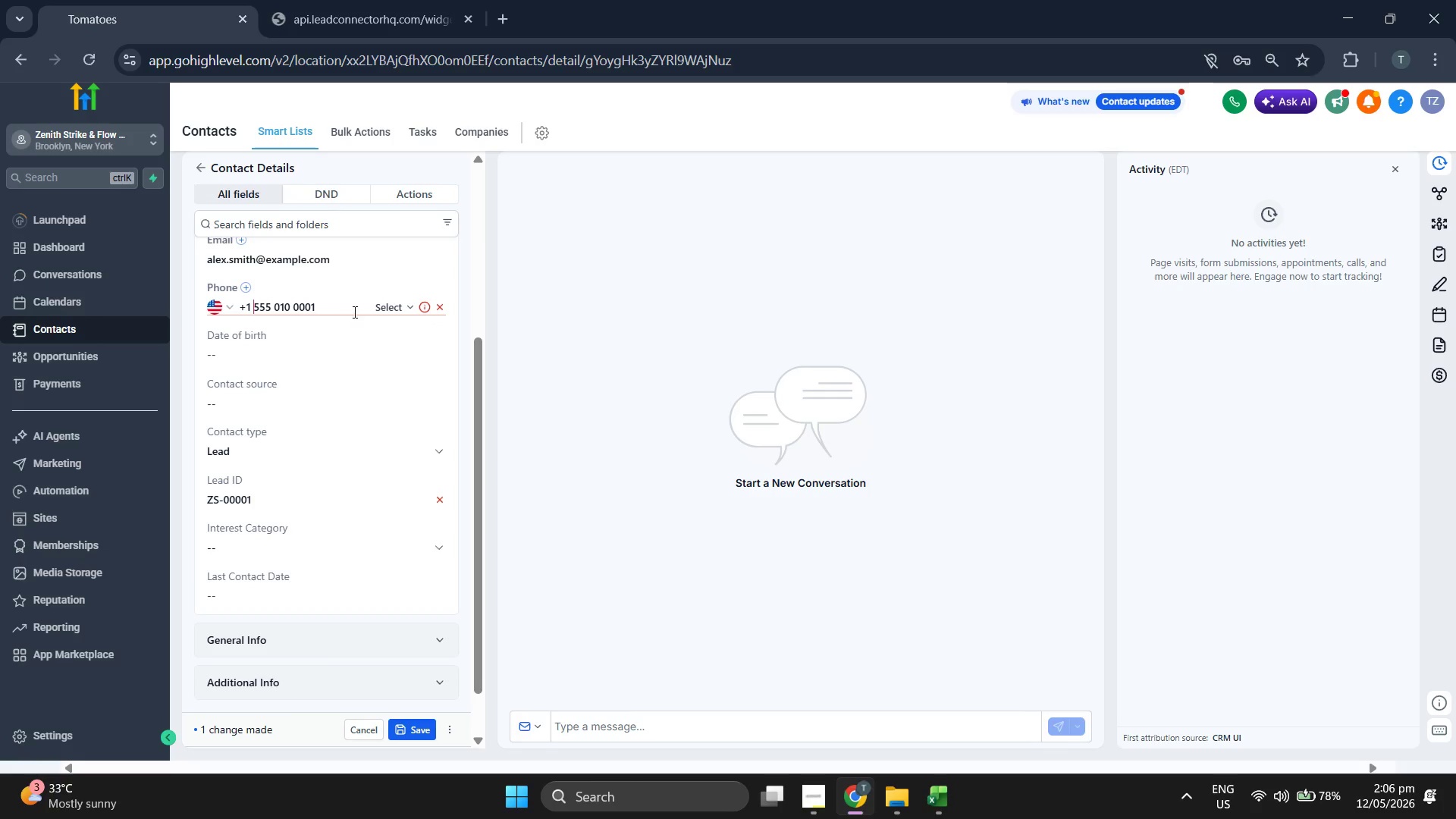 
left_click([374, 303])
 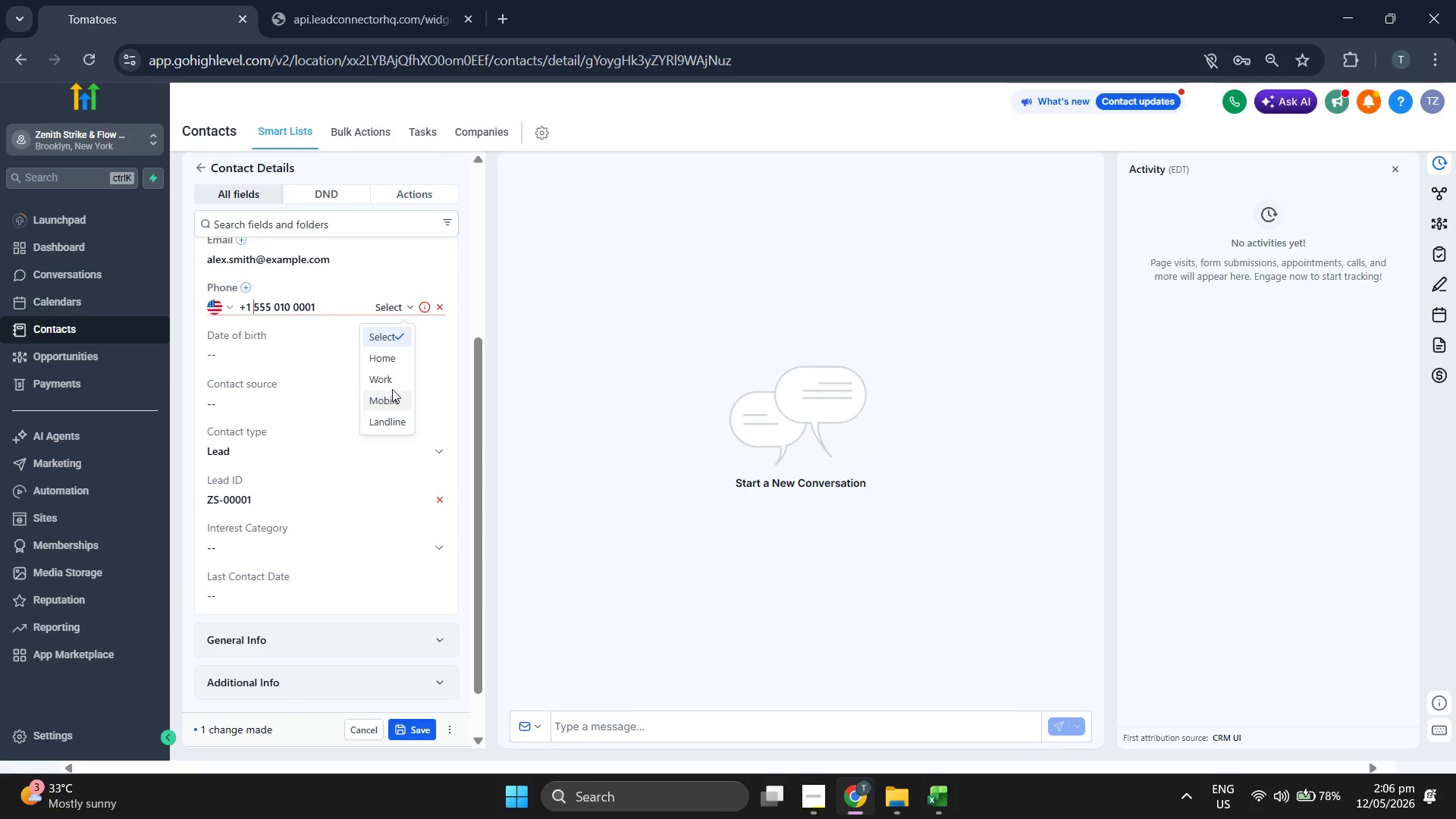 
left_click([395, 397])
 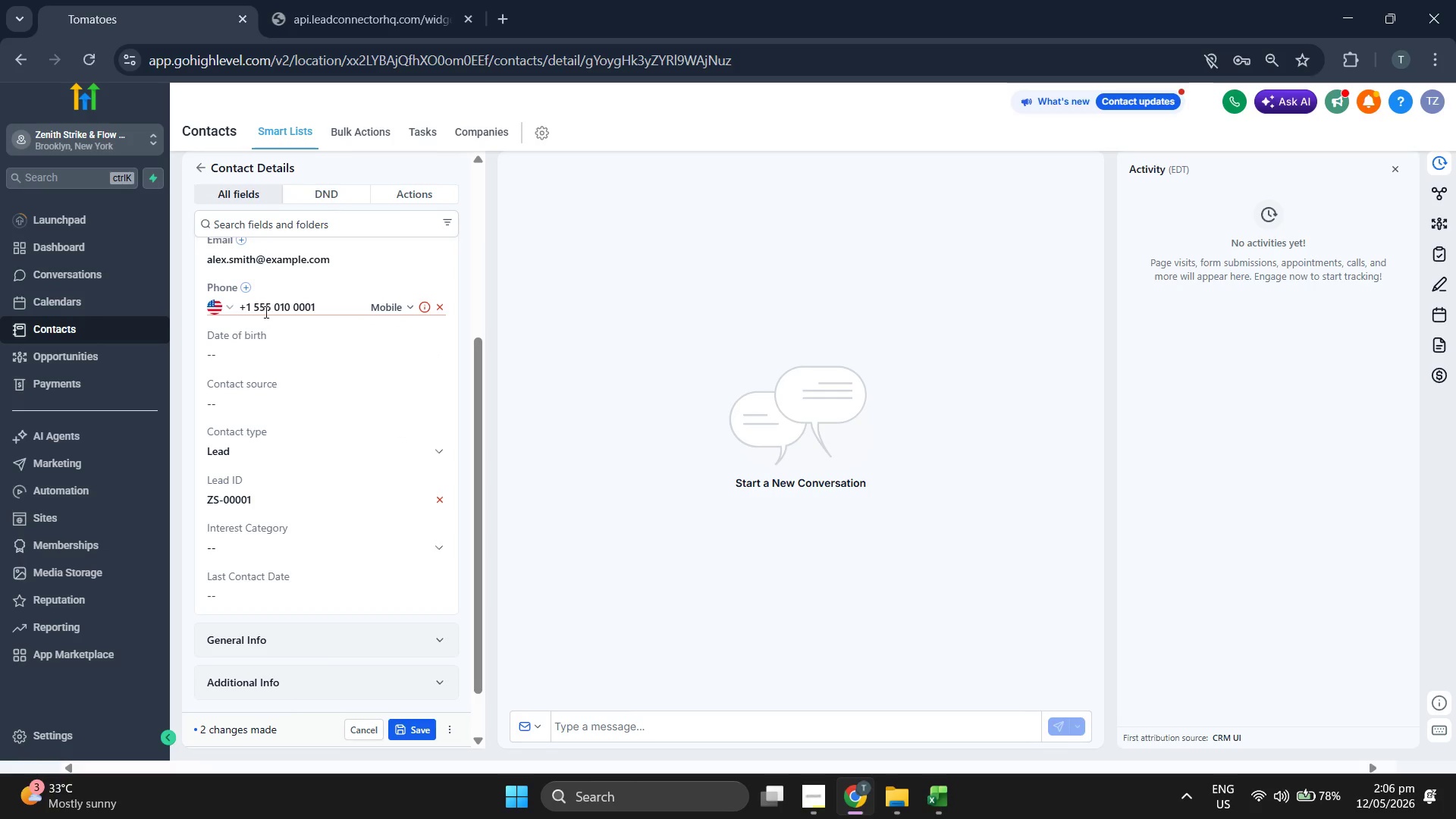 
left_click([269, 304])
 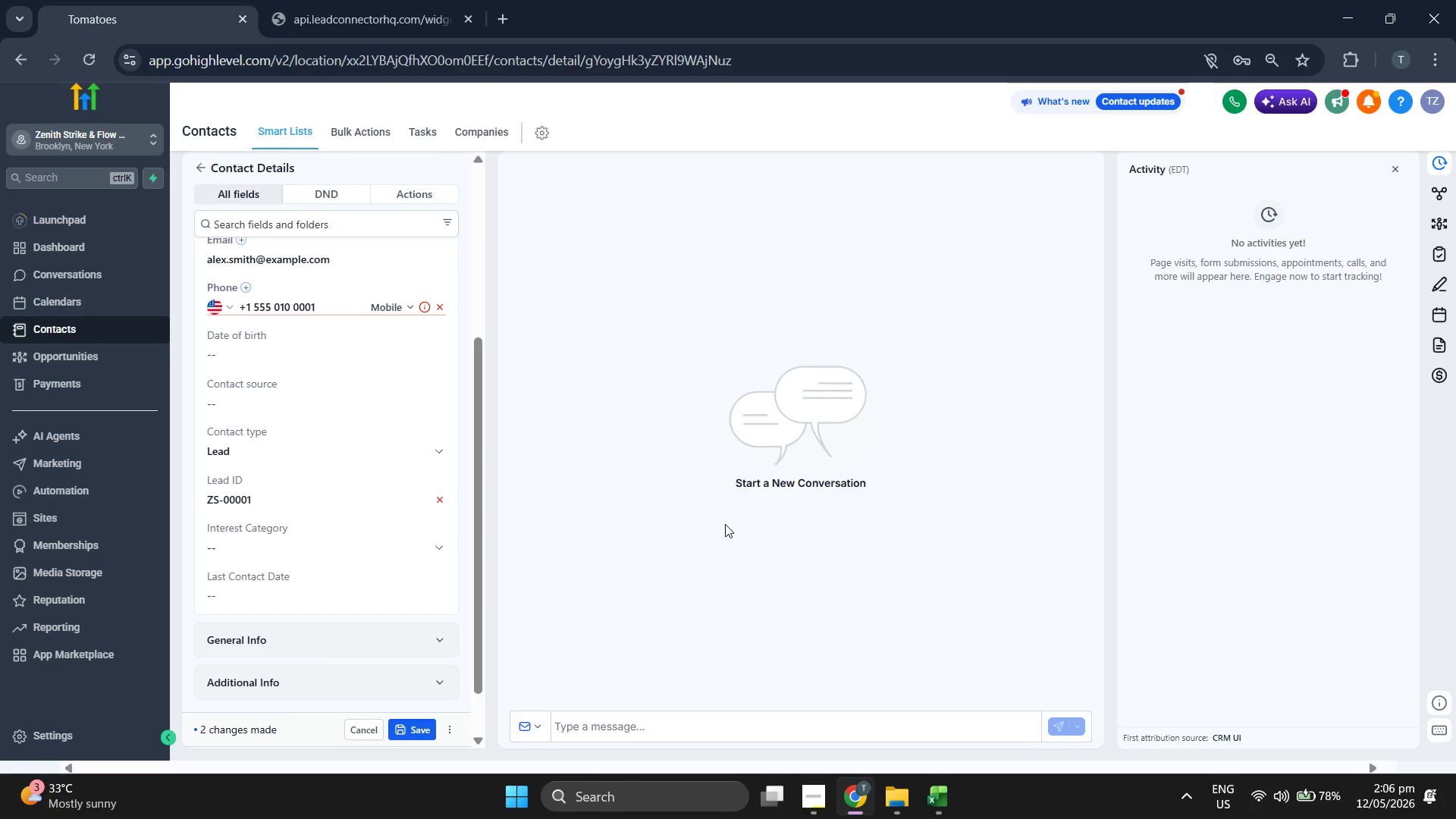 
scroll: coordinate [334, 464], scroll_direction: down, amount: 2.0
 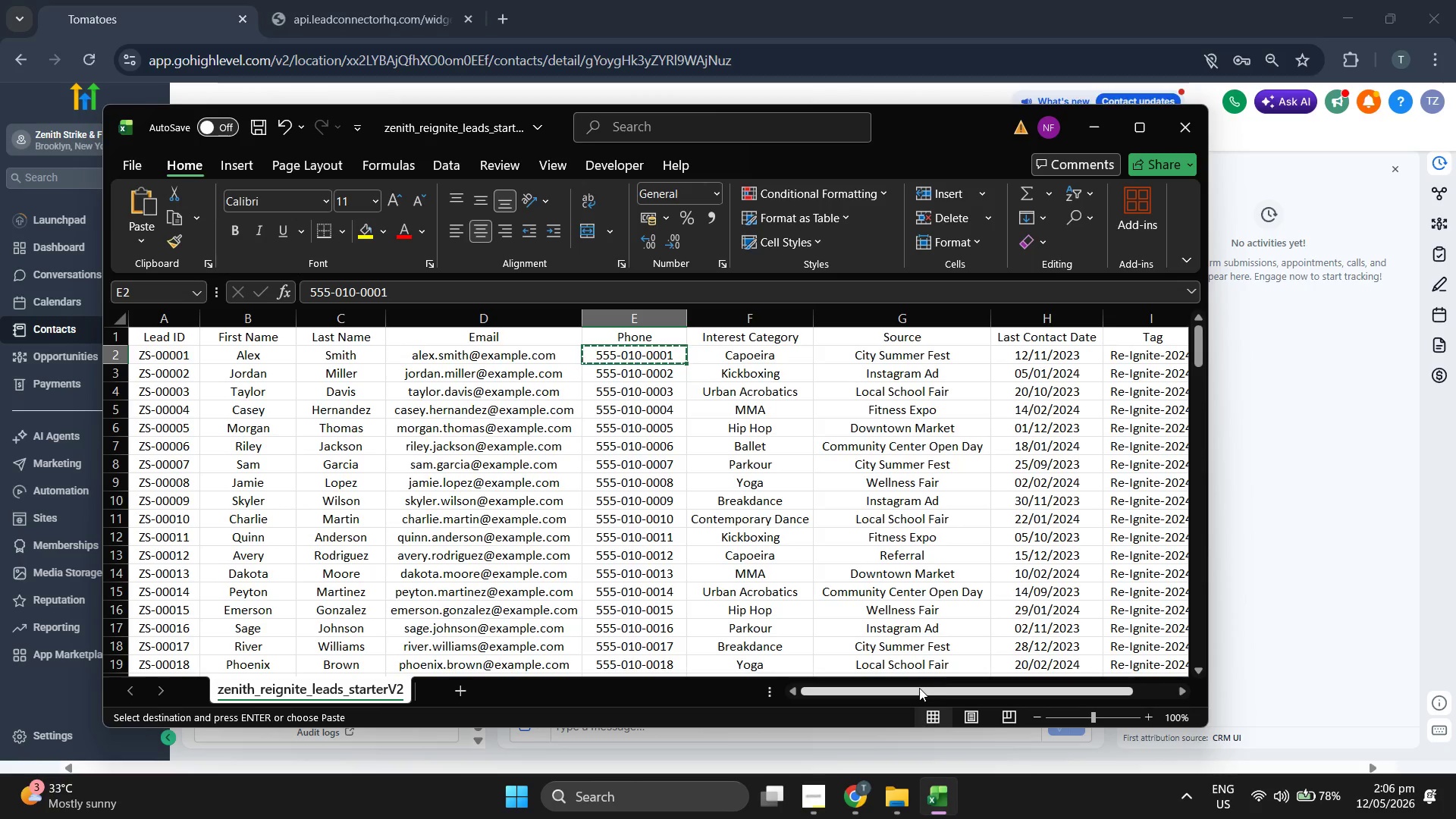 
left_click([1334, 551])
 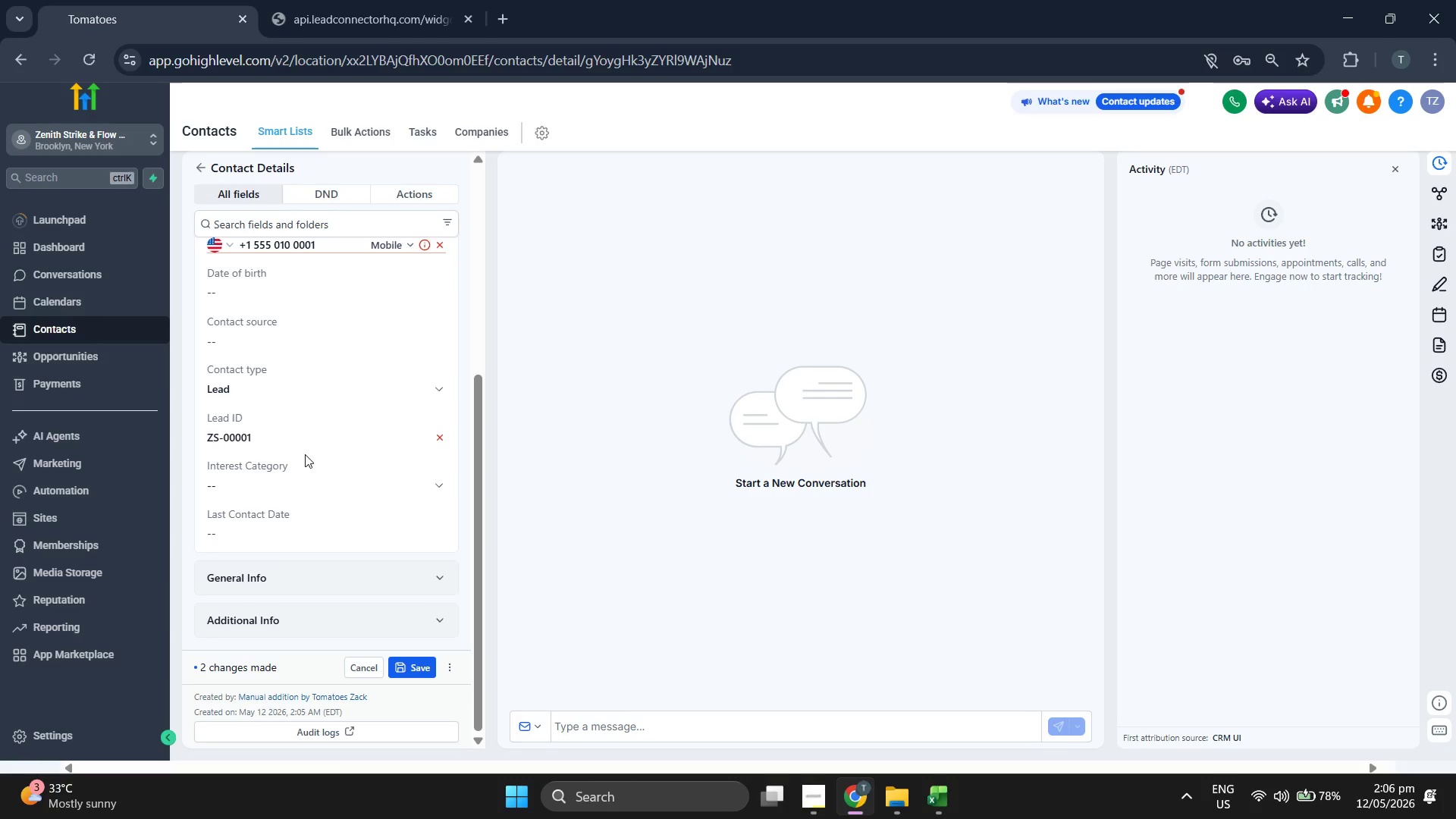 
left_click([312, 479])
 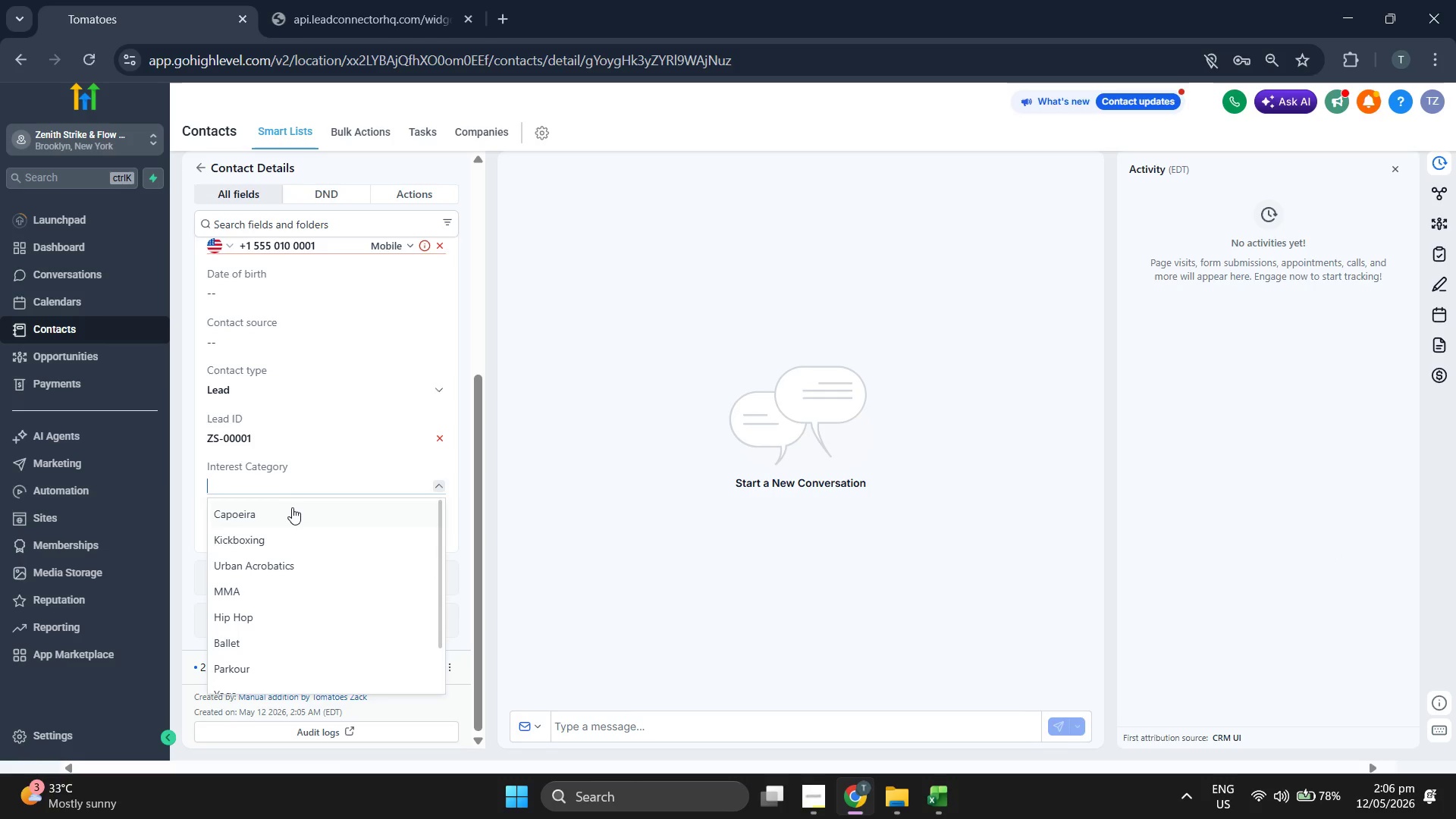 
left_click([291, 510])
 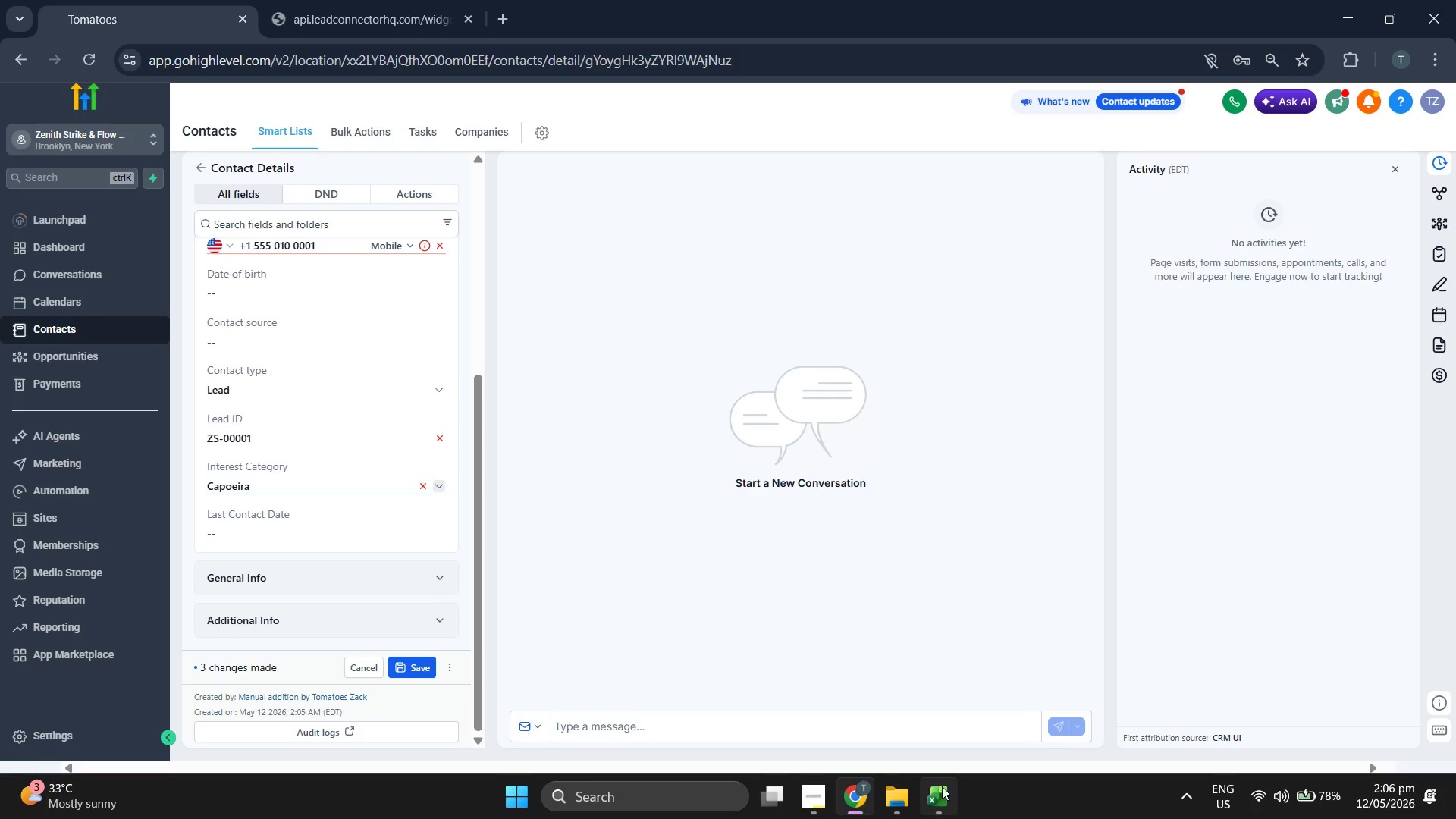 
left_click([940, 791])
 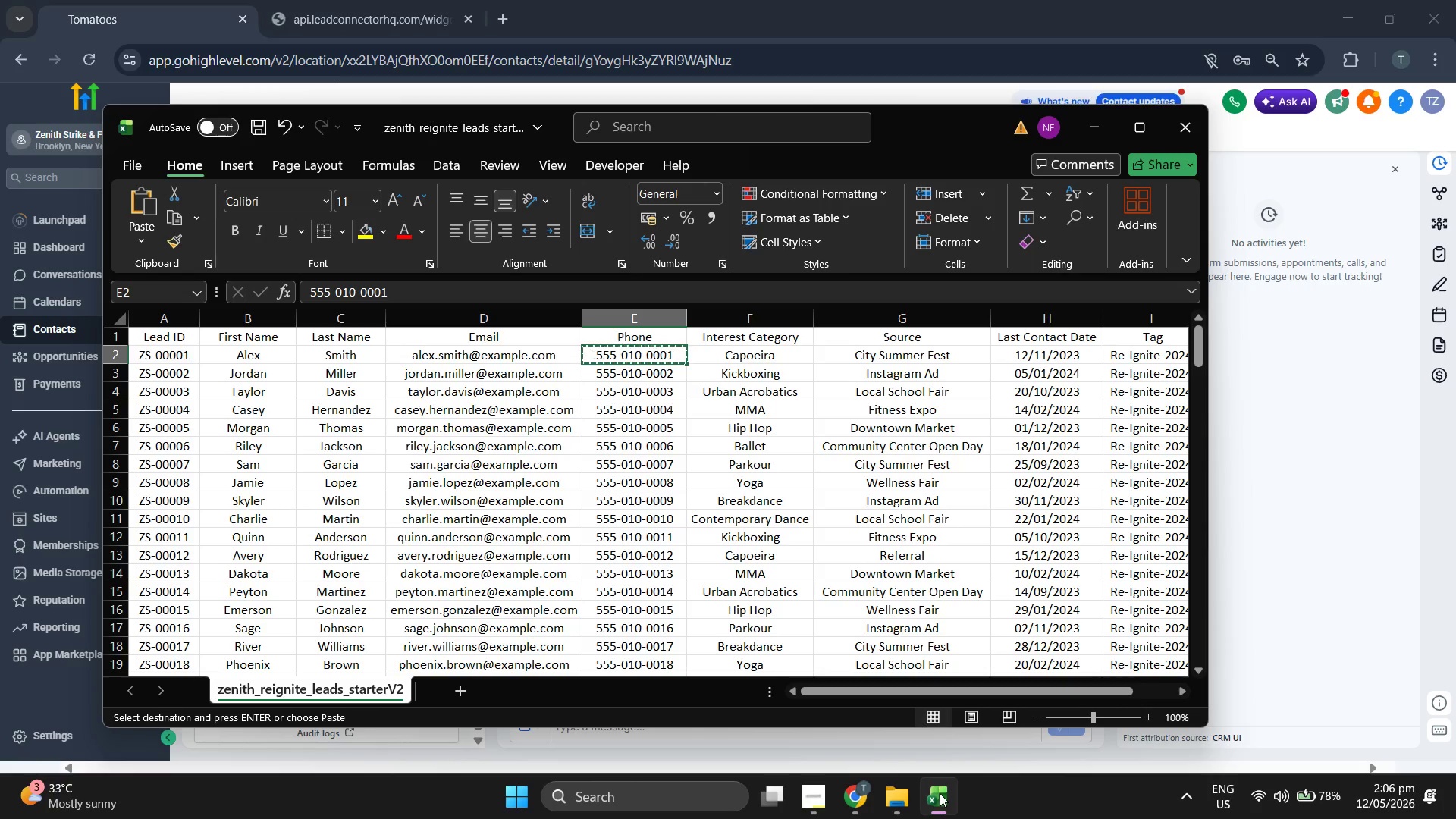 
left_click([940, 793])
 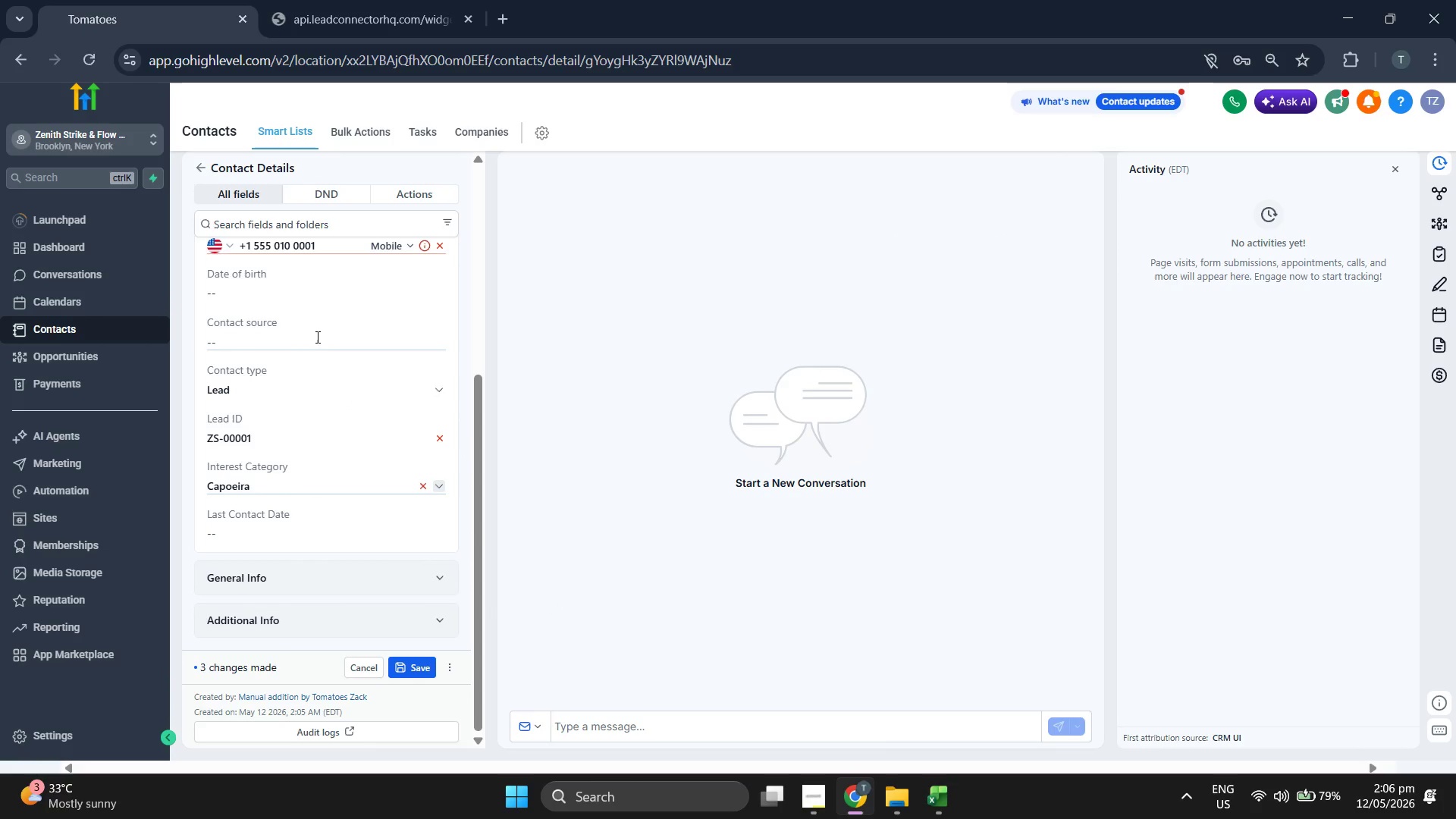 
double_click([326, 333])
 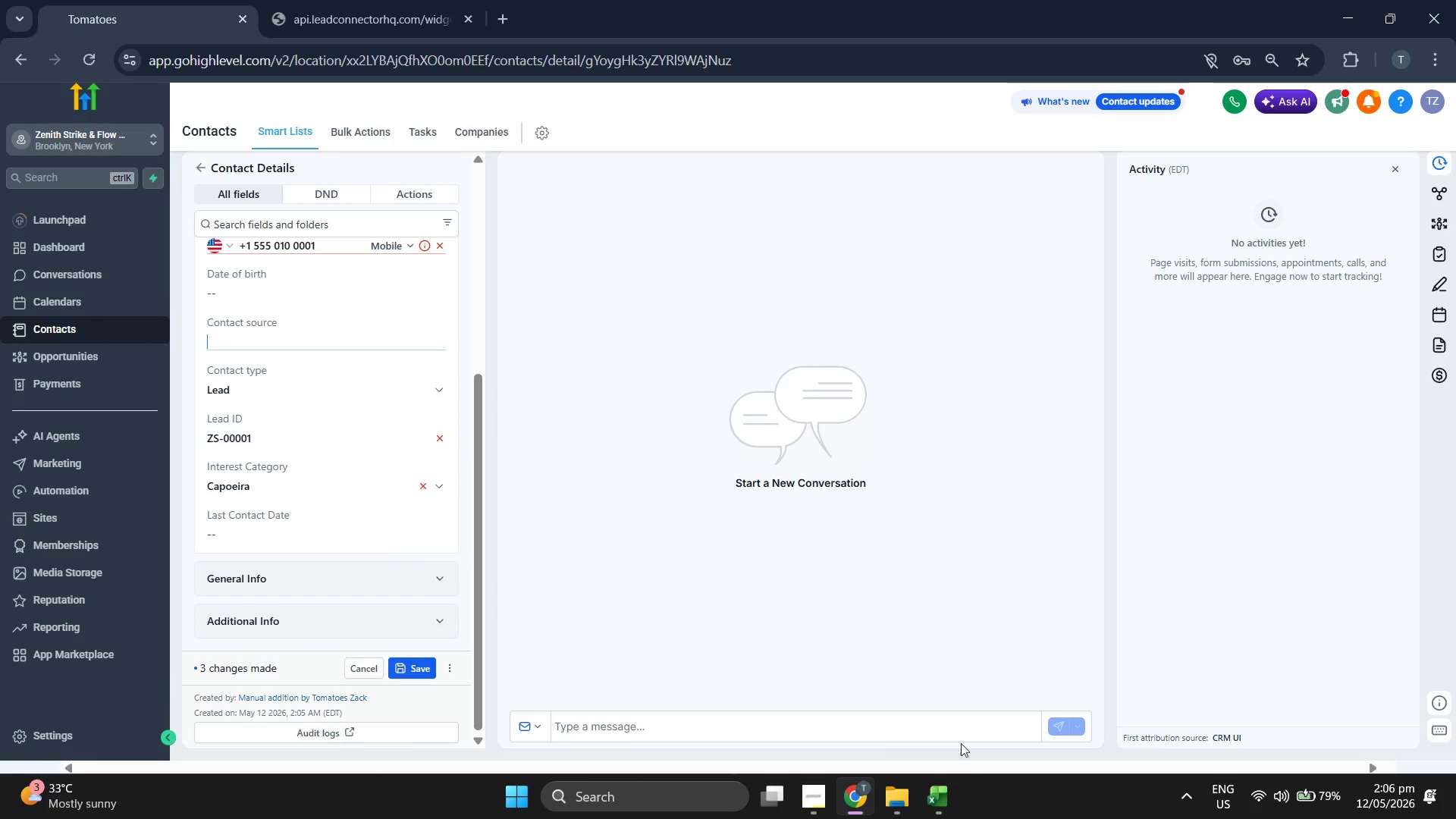 
left_click([949, 794])
 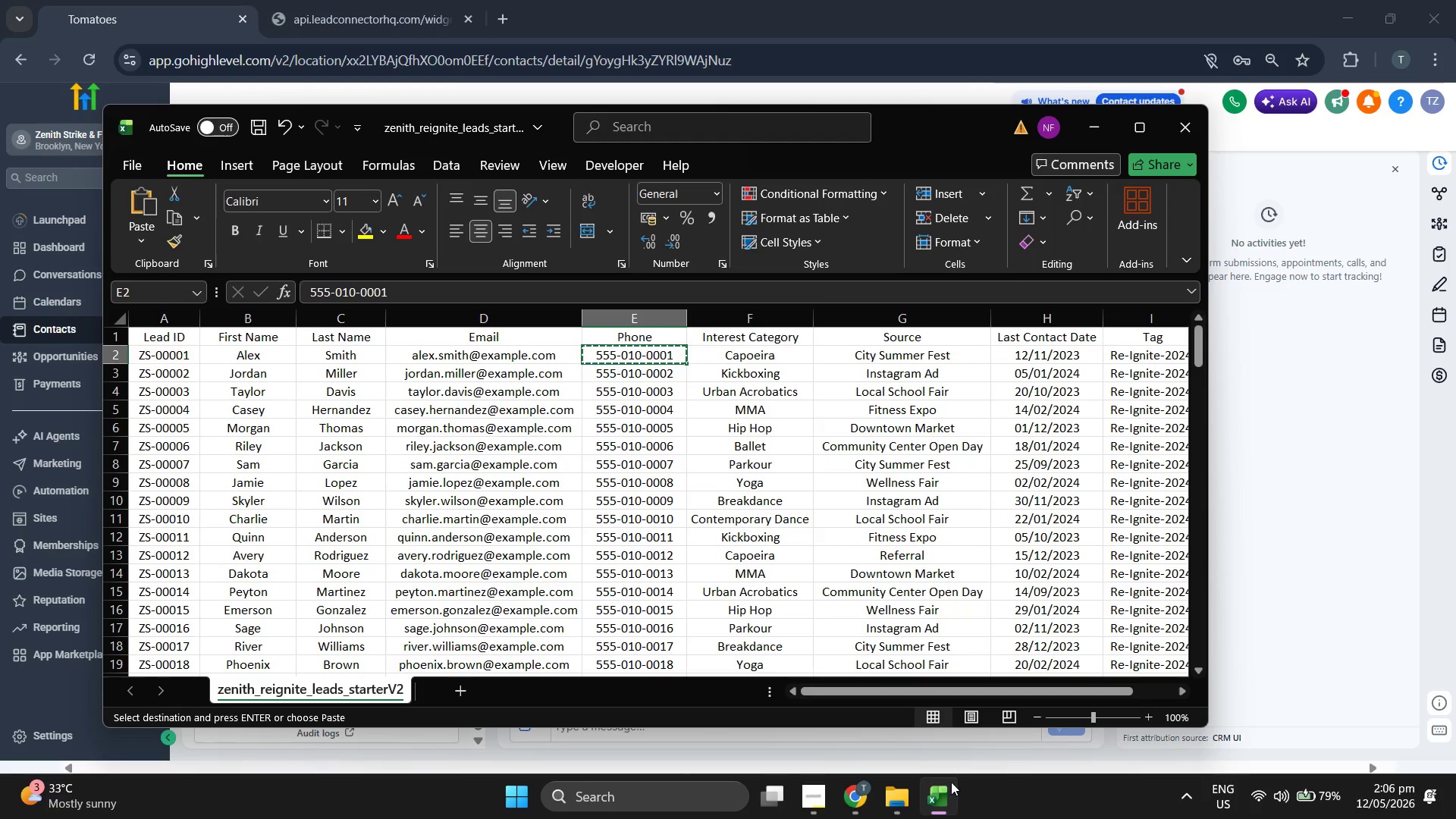 
key(ArrowRight)
 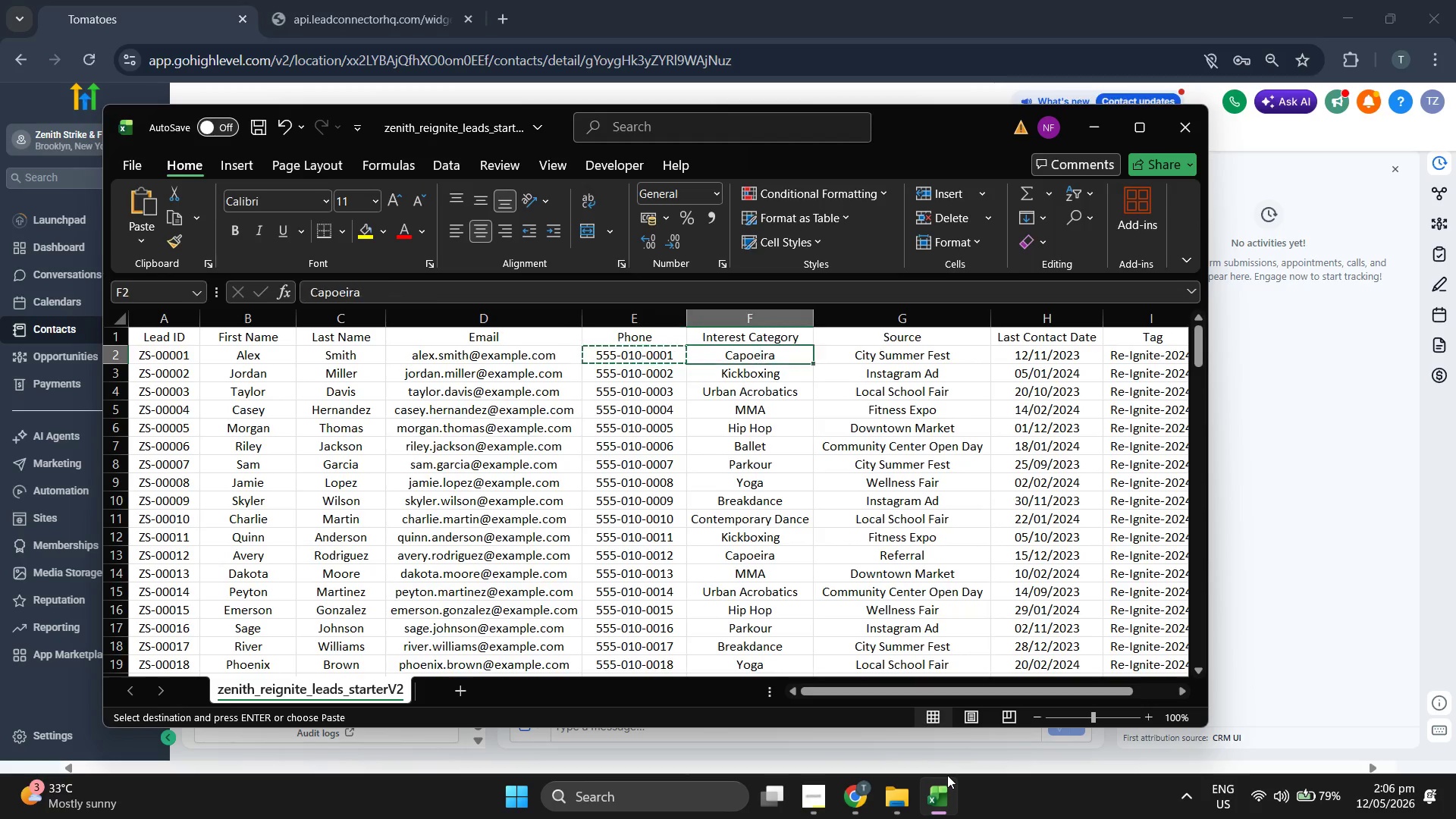 
key(ArrowRight)
 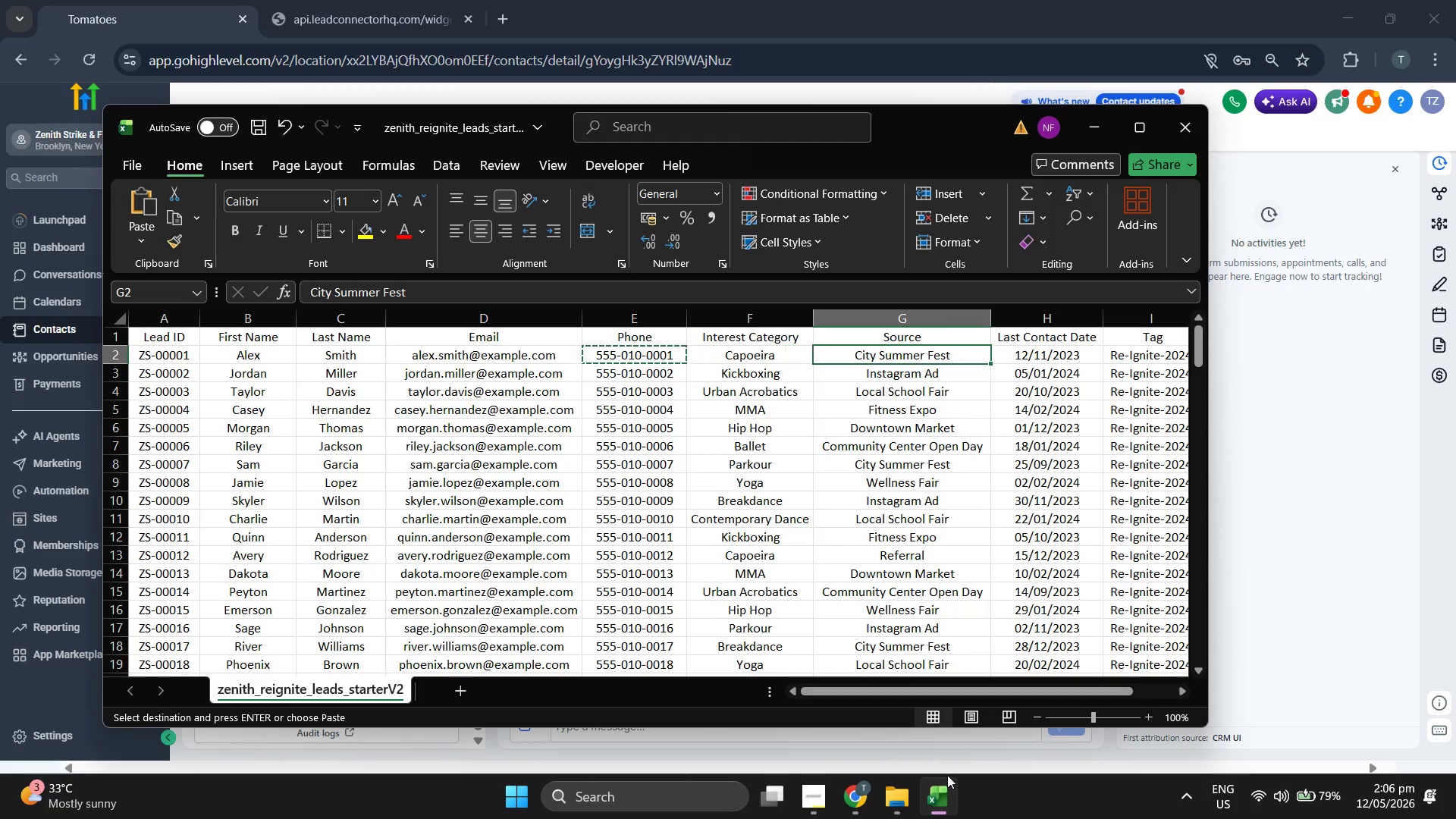 
key(Control+ControlLeft)
 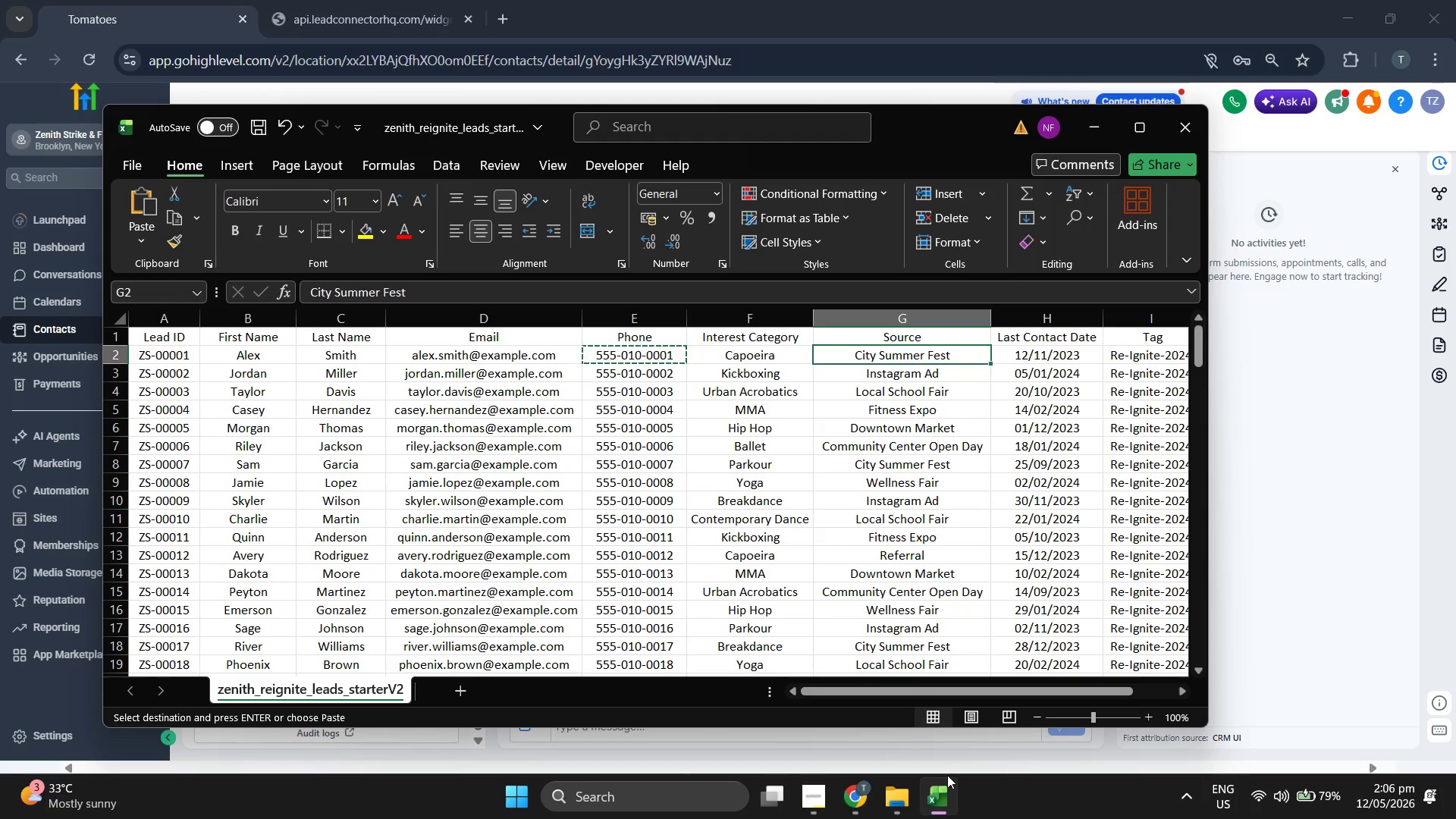 
key(Control+C)
 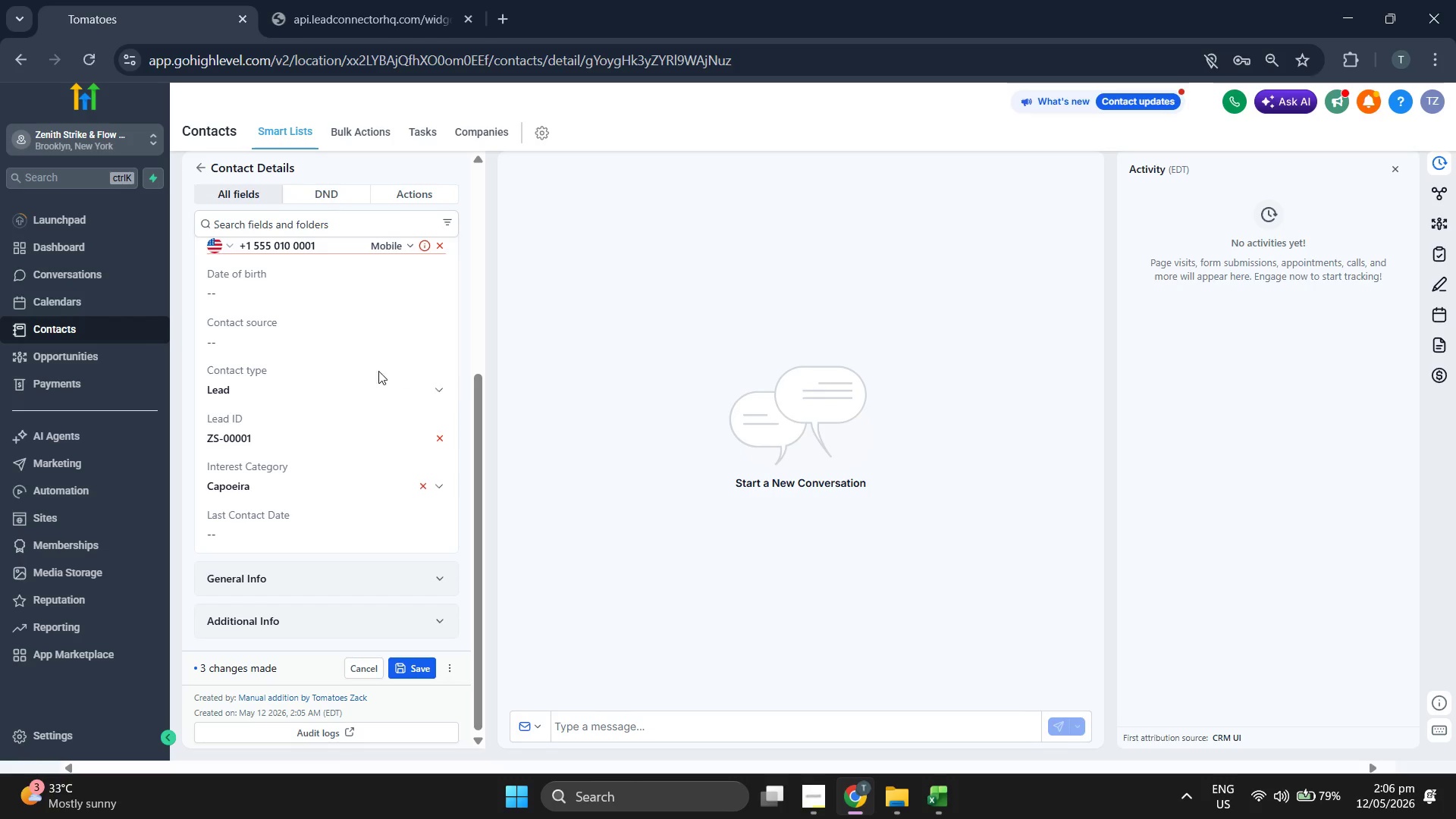 
left_click([341, 342])
 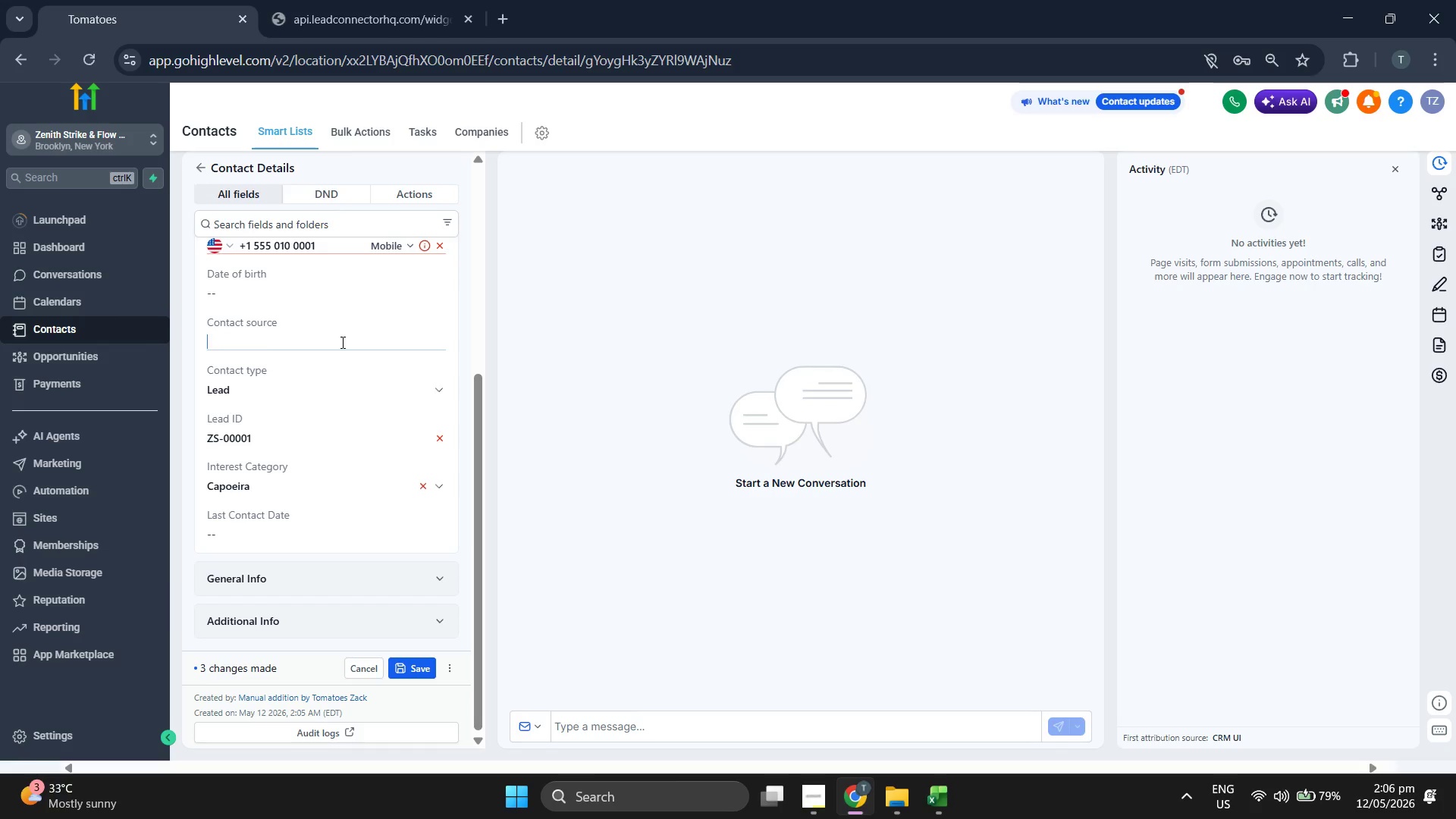 
key(Control+ControlLeft)
 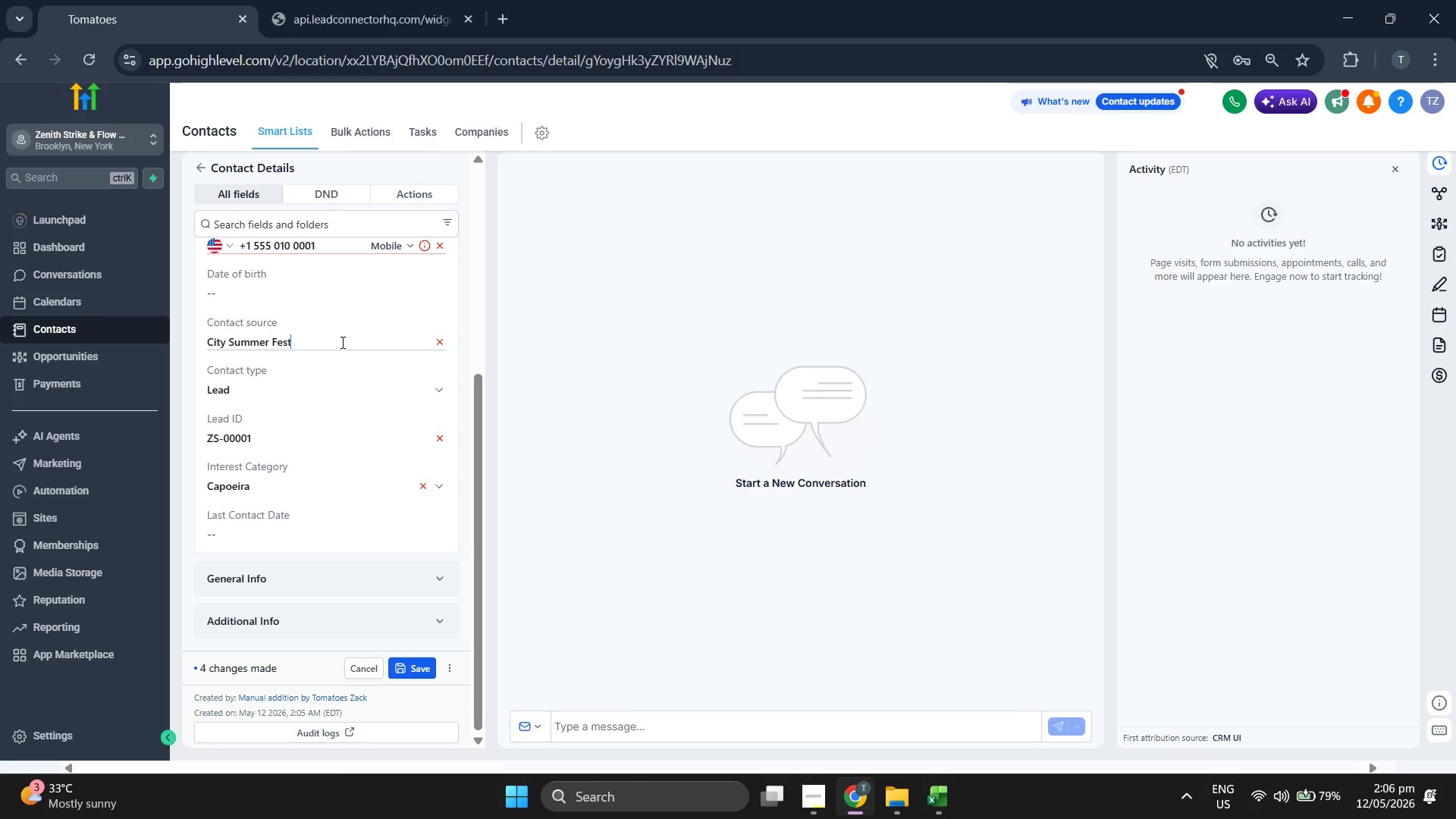 
key(Control+V)
 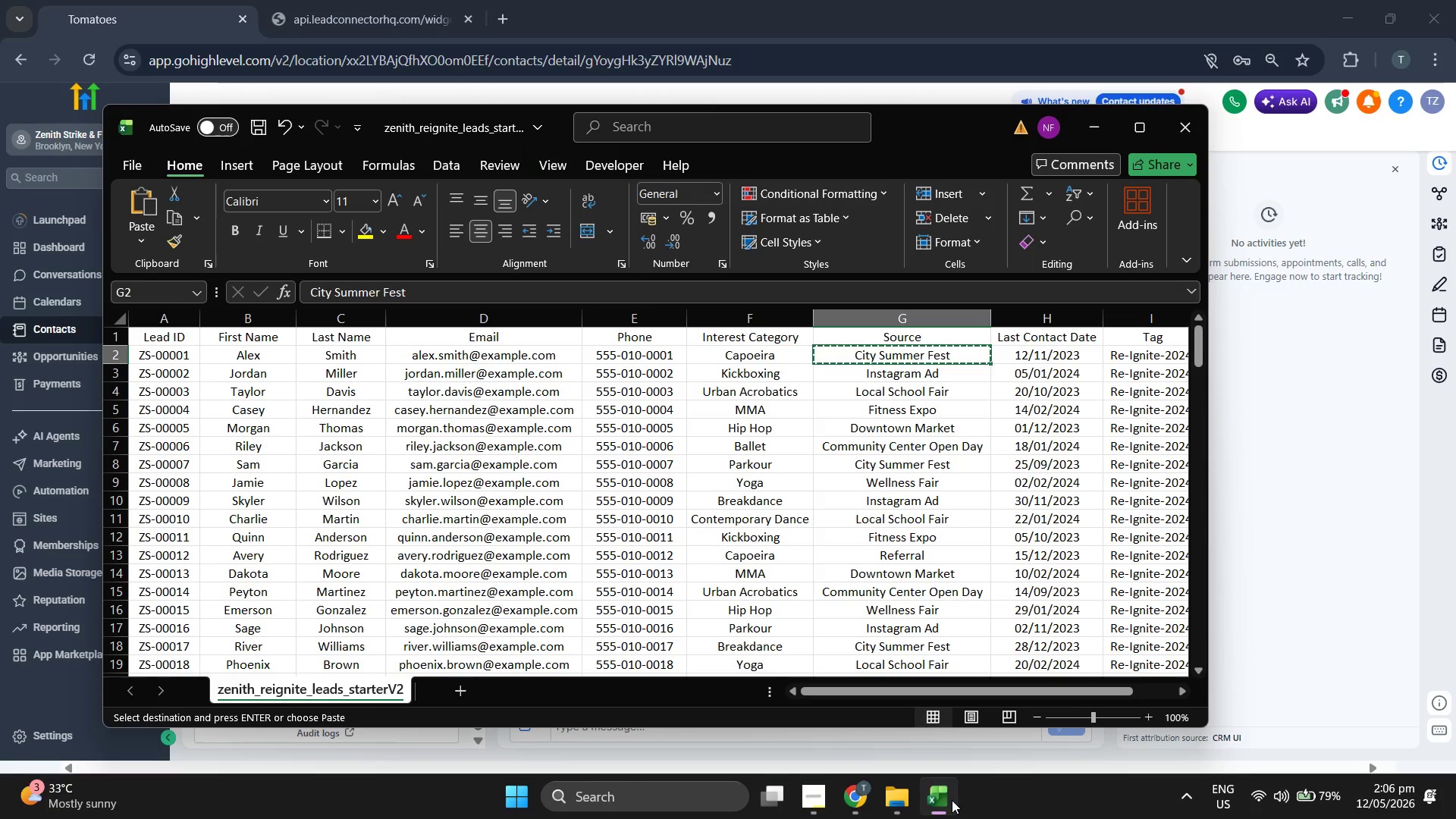 
left_click([952, 800])
 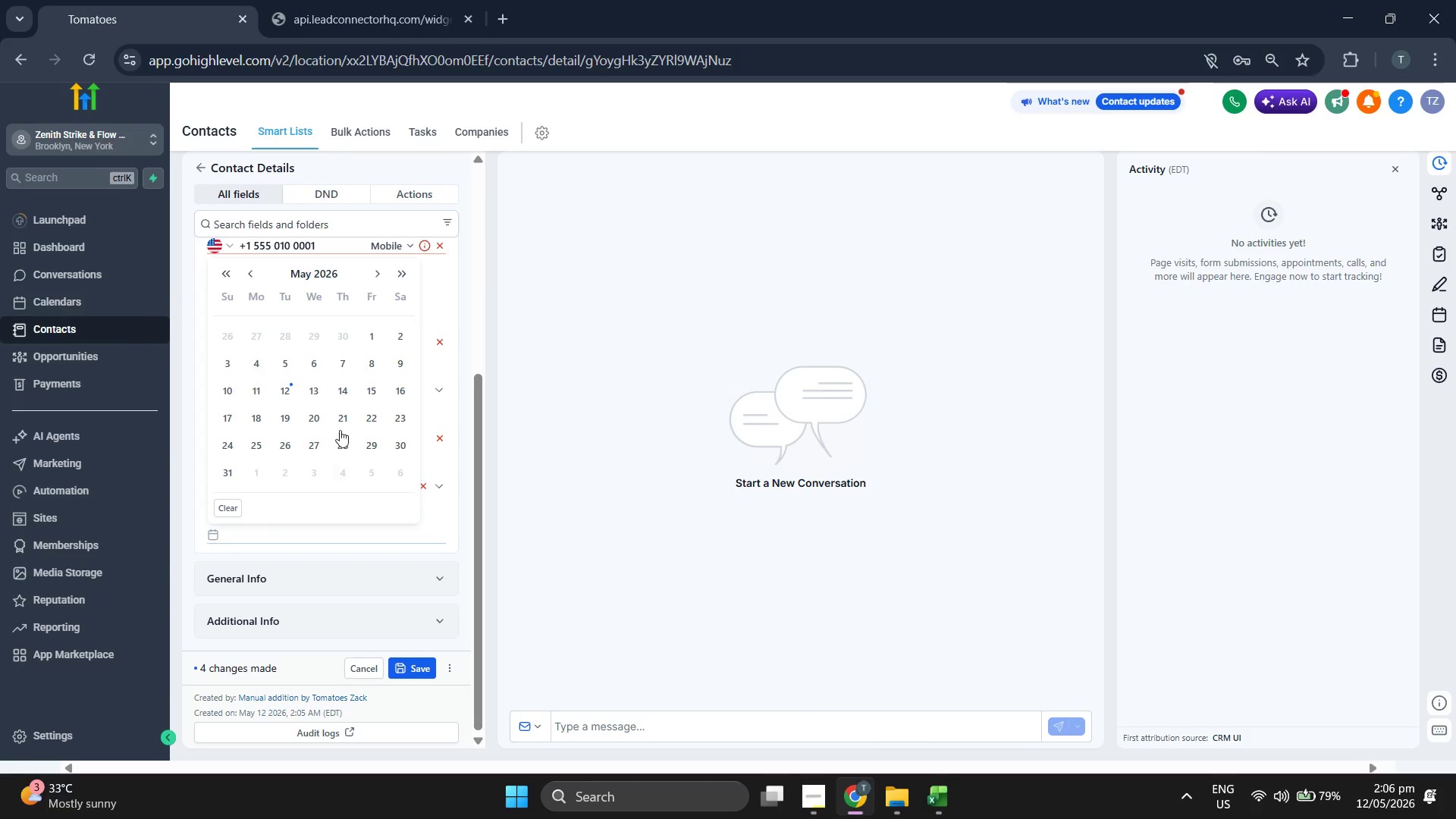 
left_click([312, 268])
 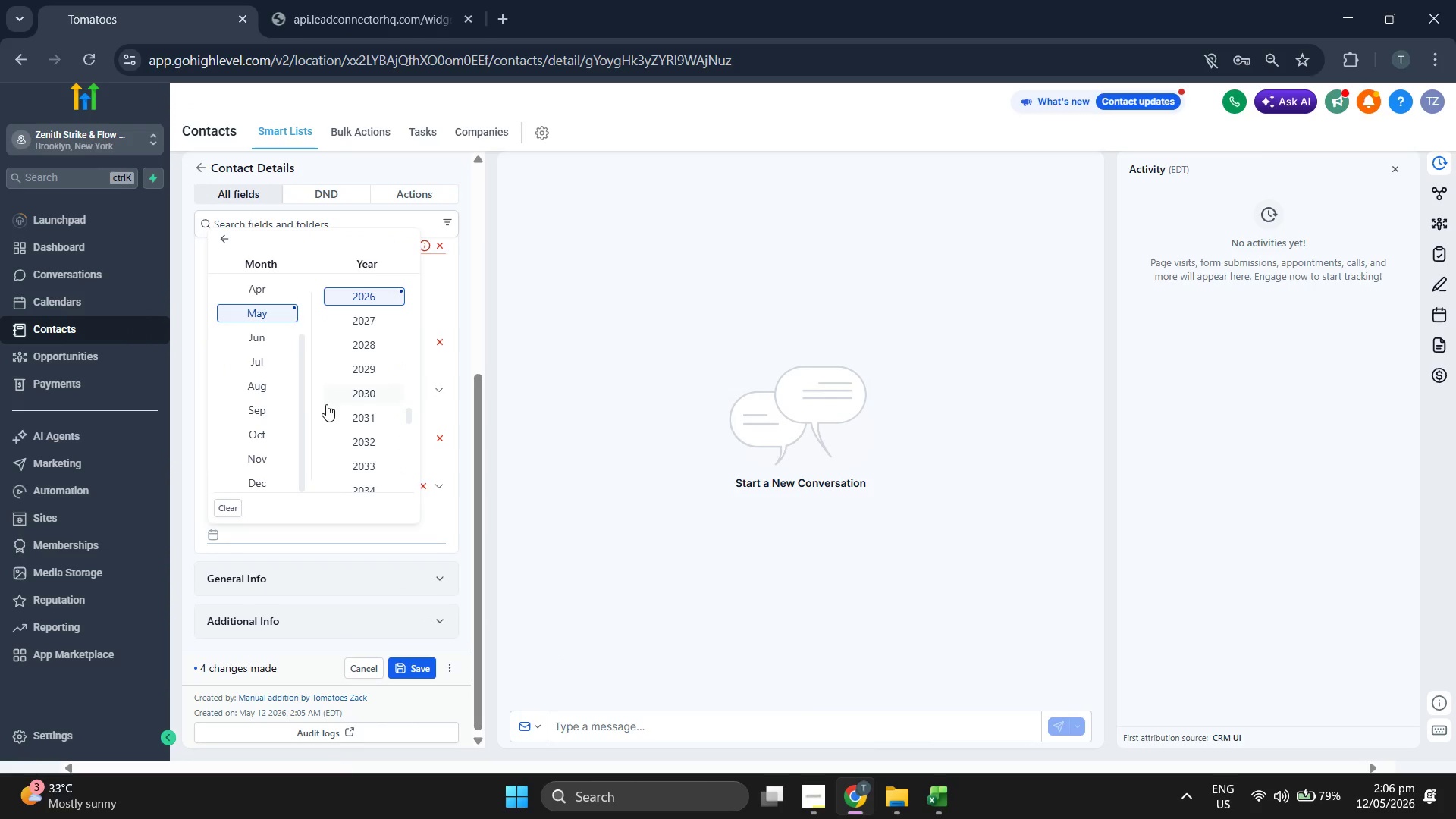 
scroll: coordinate [394, 418], scroll_direction: up, amount: 1.0
 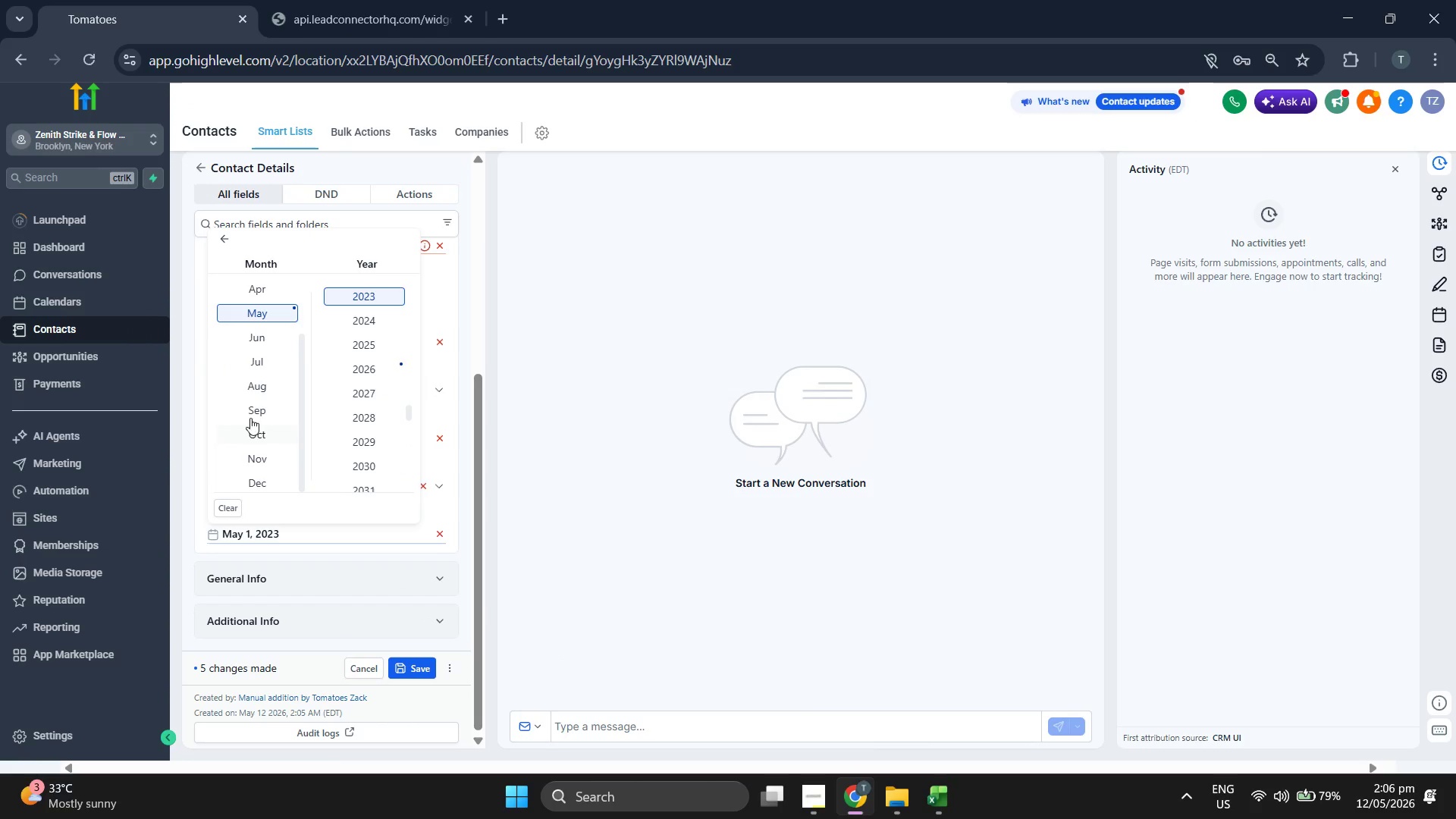 
left_click([264, 457])
 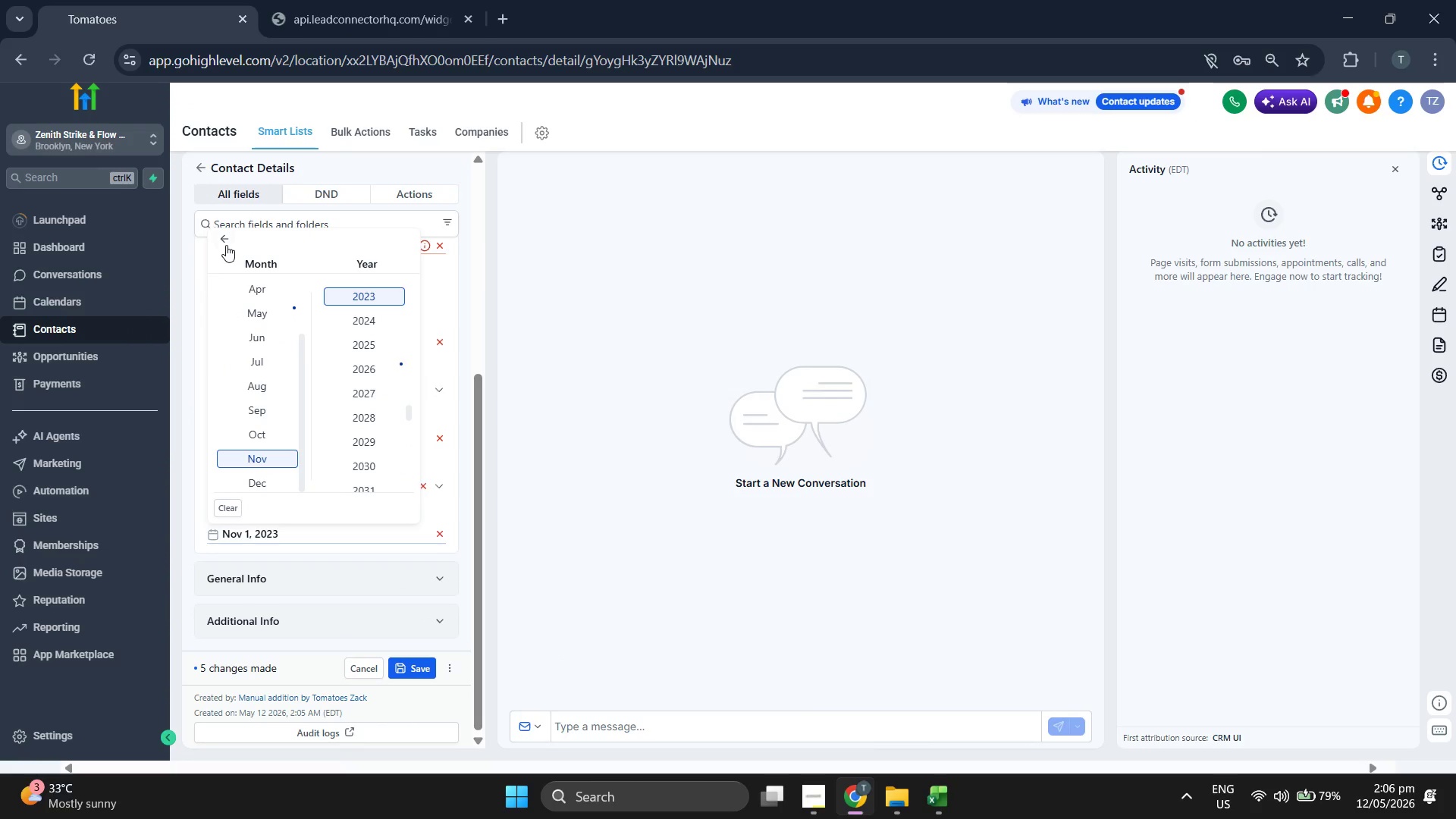 
left_click([224, 238])
 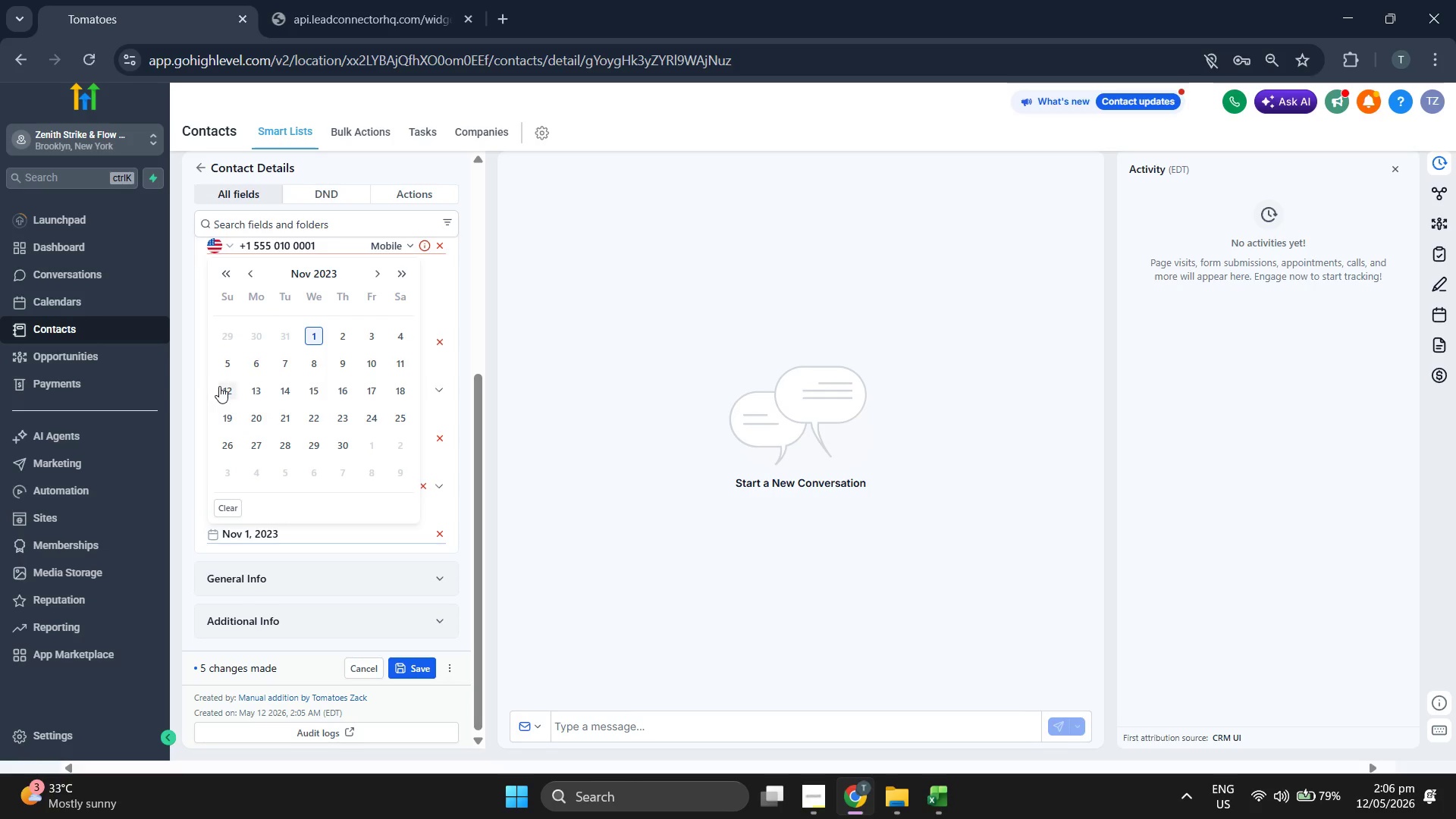 
double_click([728, 434])
 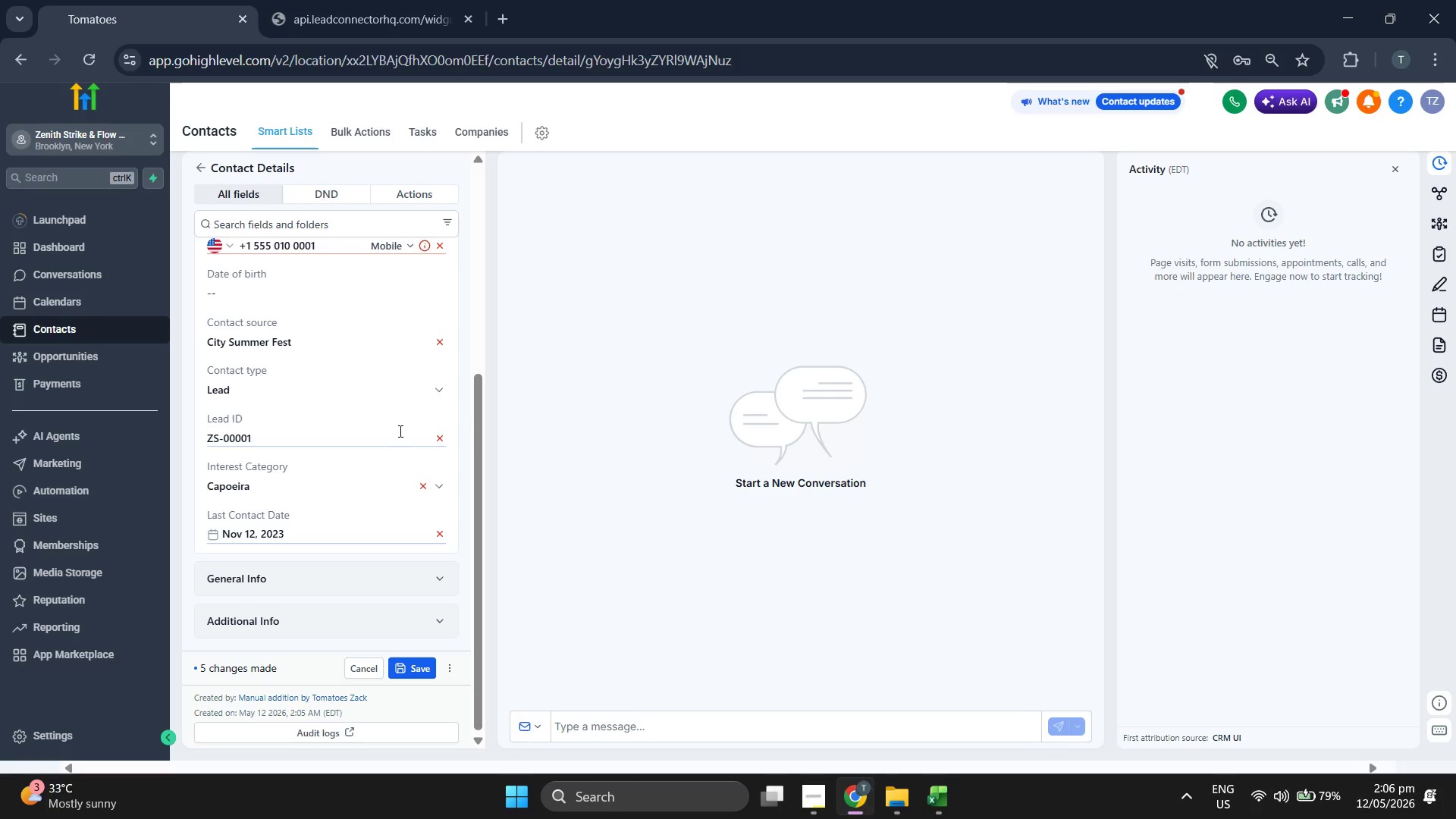 
scroll: coordinate [348, 368], scroll_direction: up, amount: 4.0
 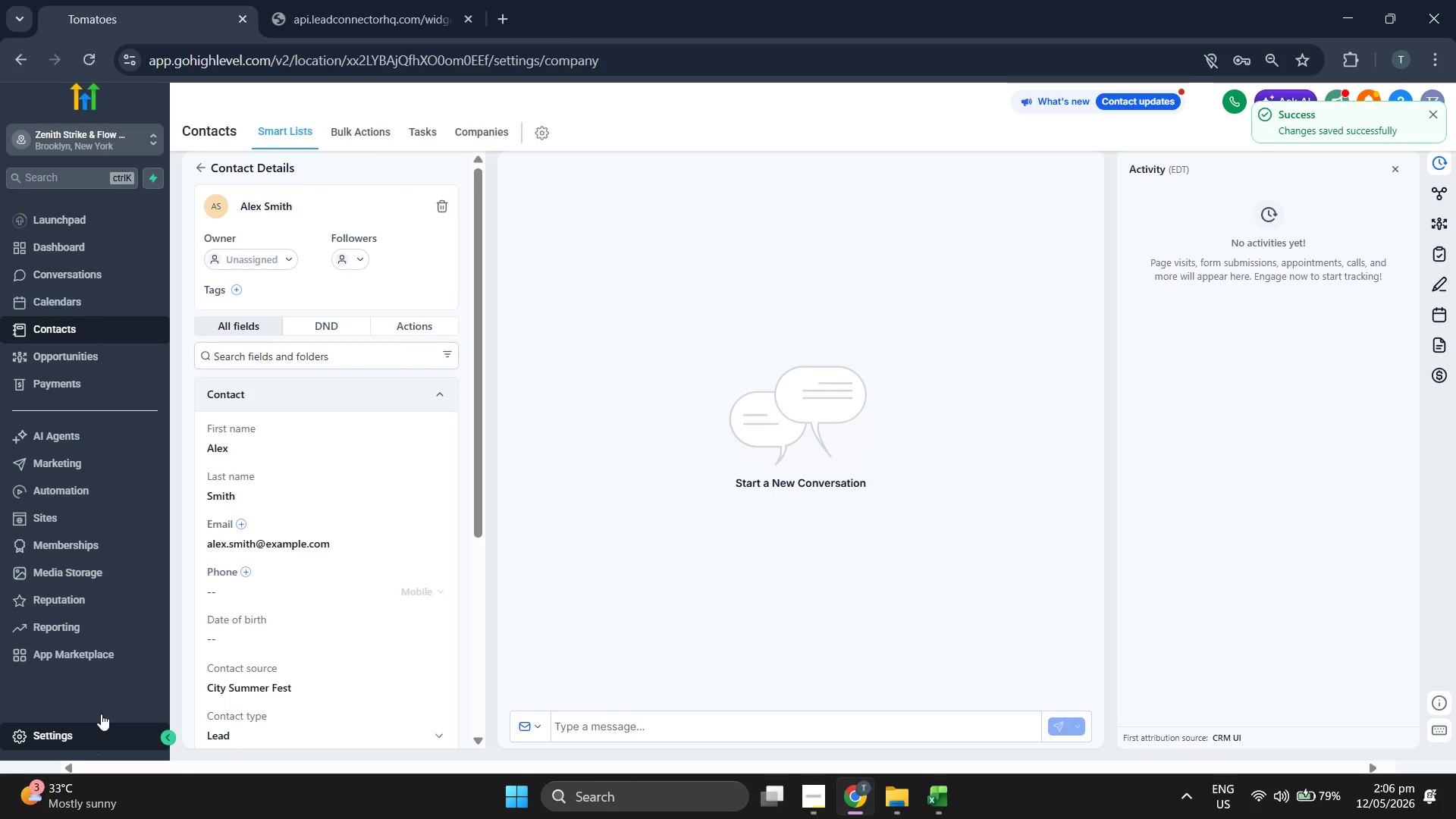 
wait(6.51)
 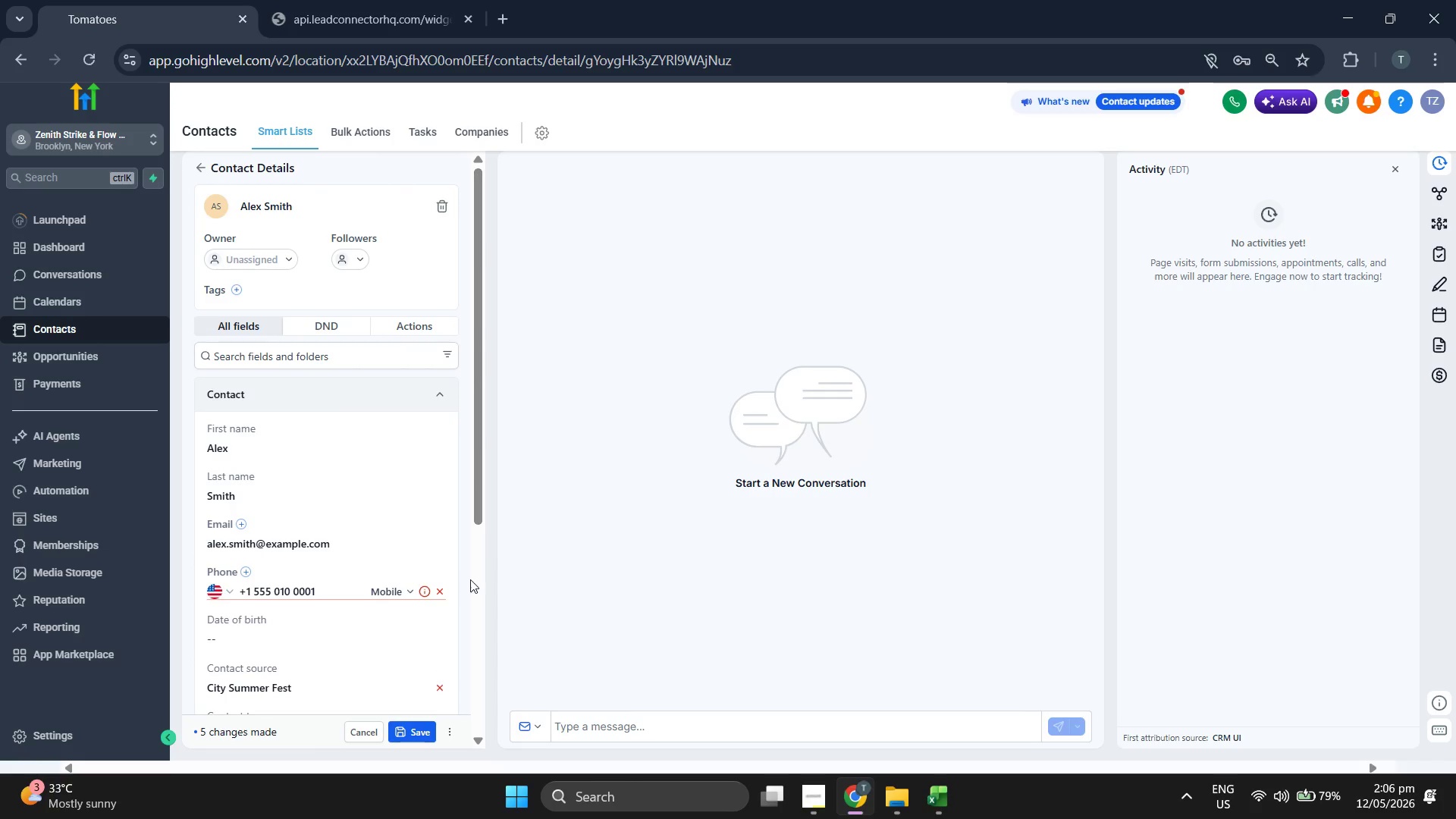 
scroll: coordinate [74, 507], scroll_direction: down, amount: 4.0
 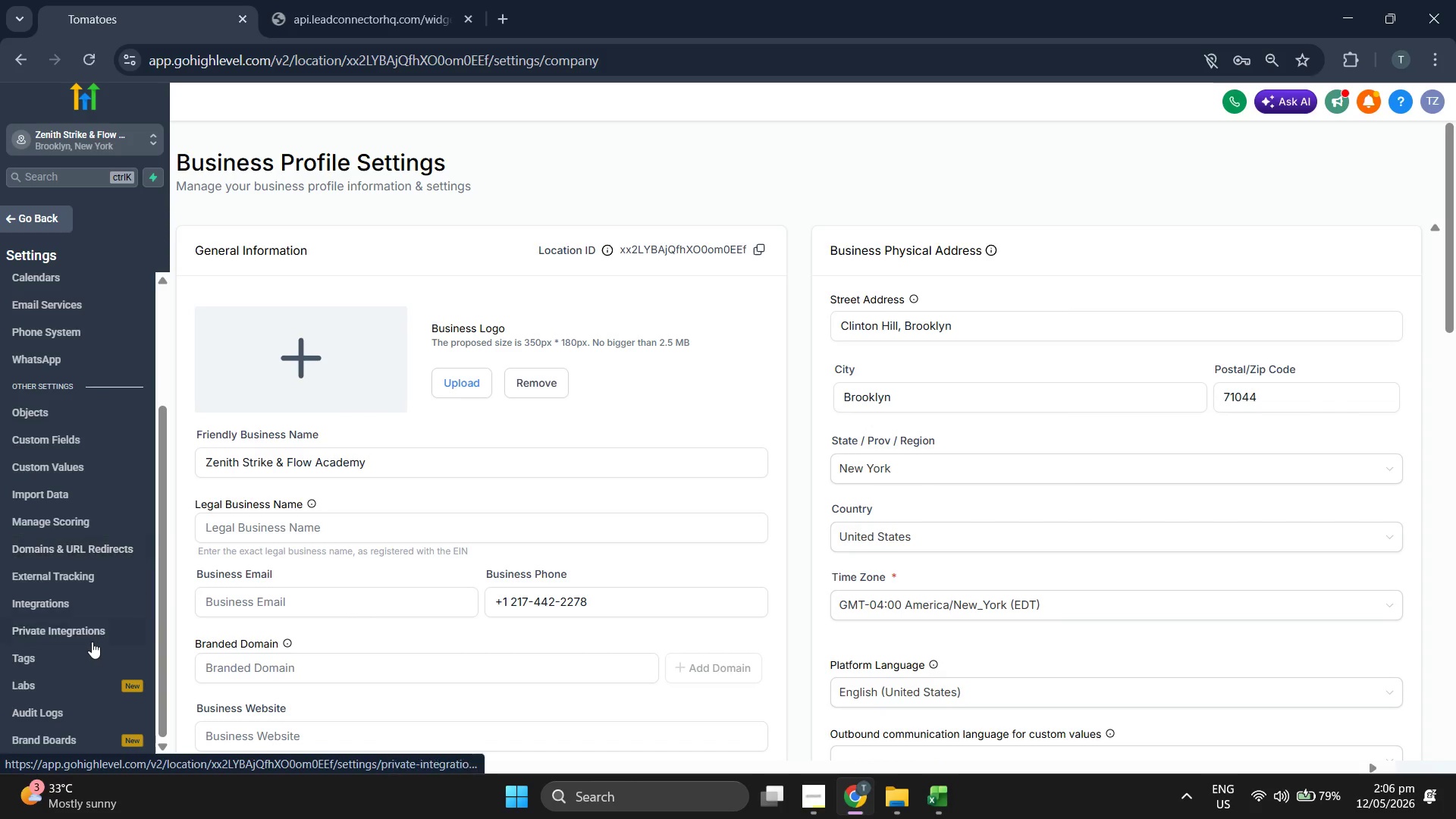 
left_click([89, 664])
 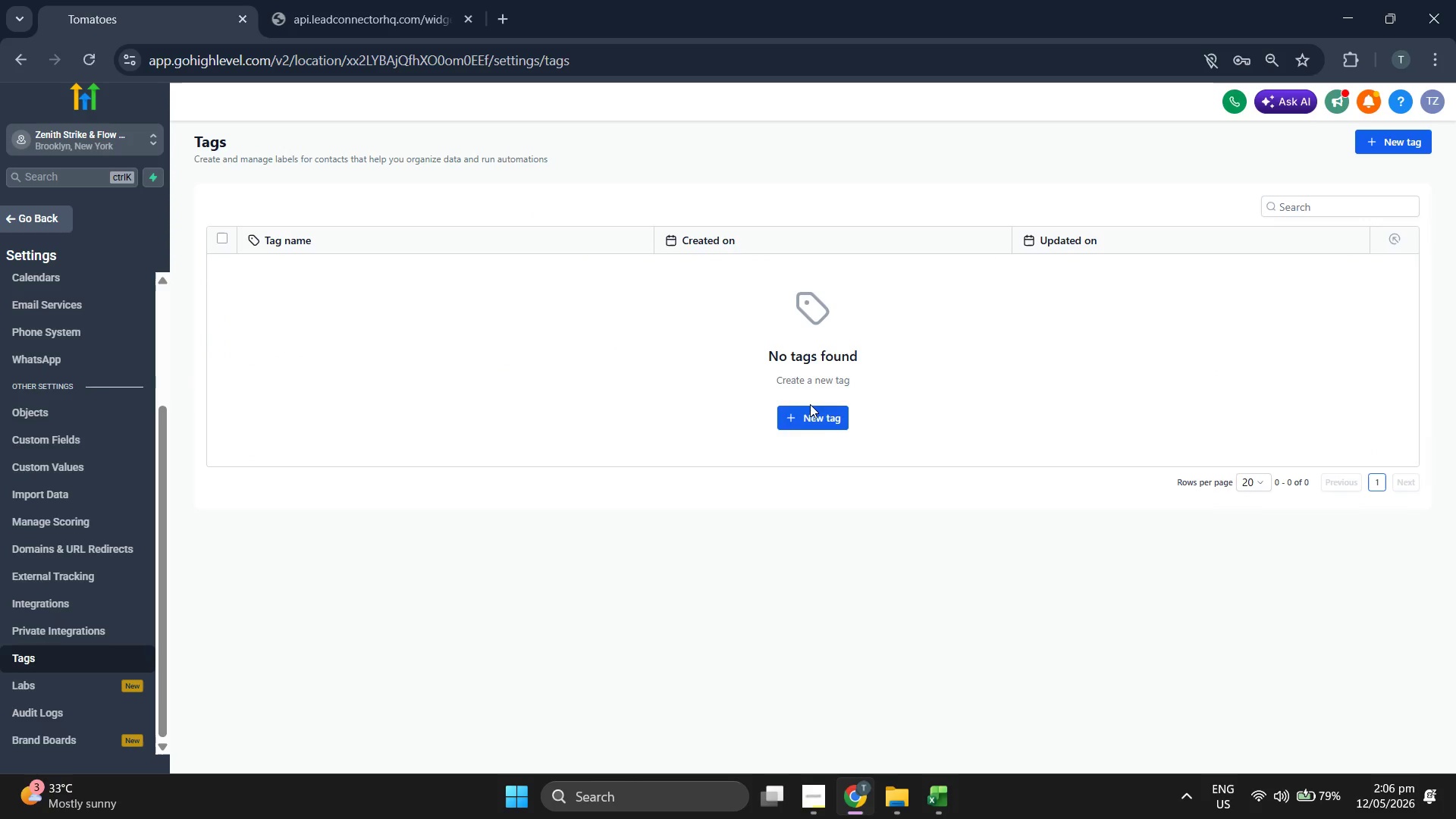 
left_click([822, 416])
 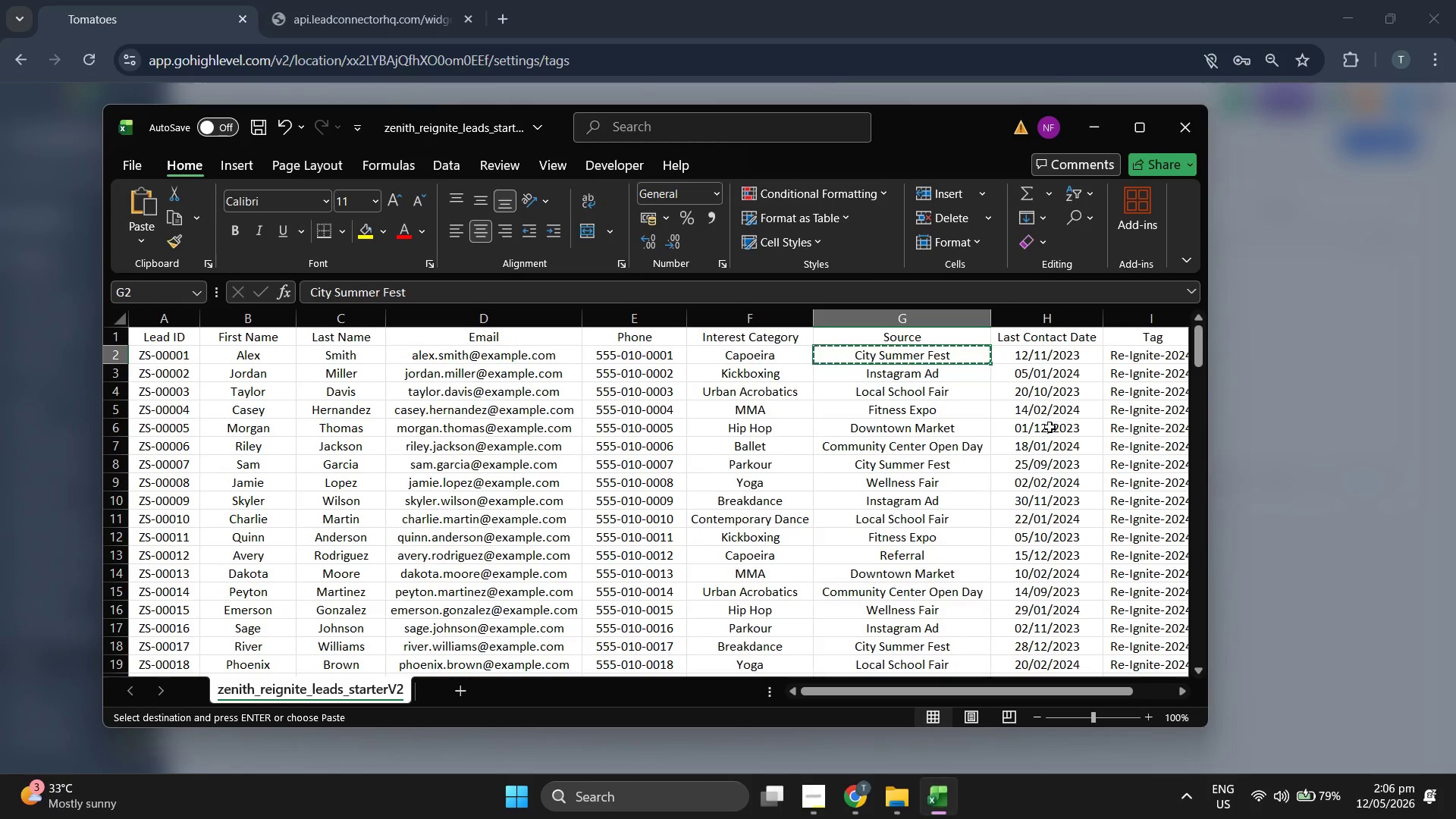 
key(ArrowRight)
 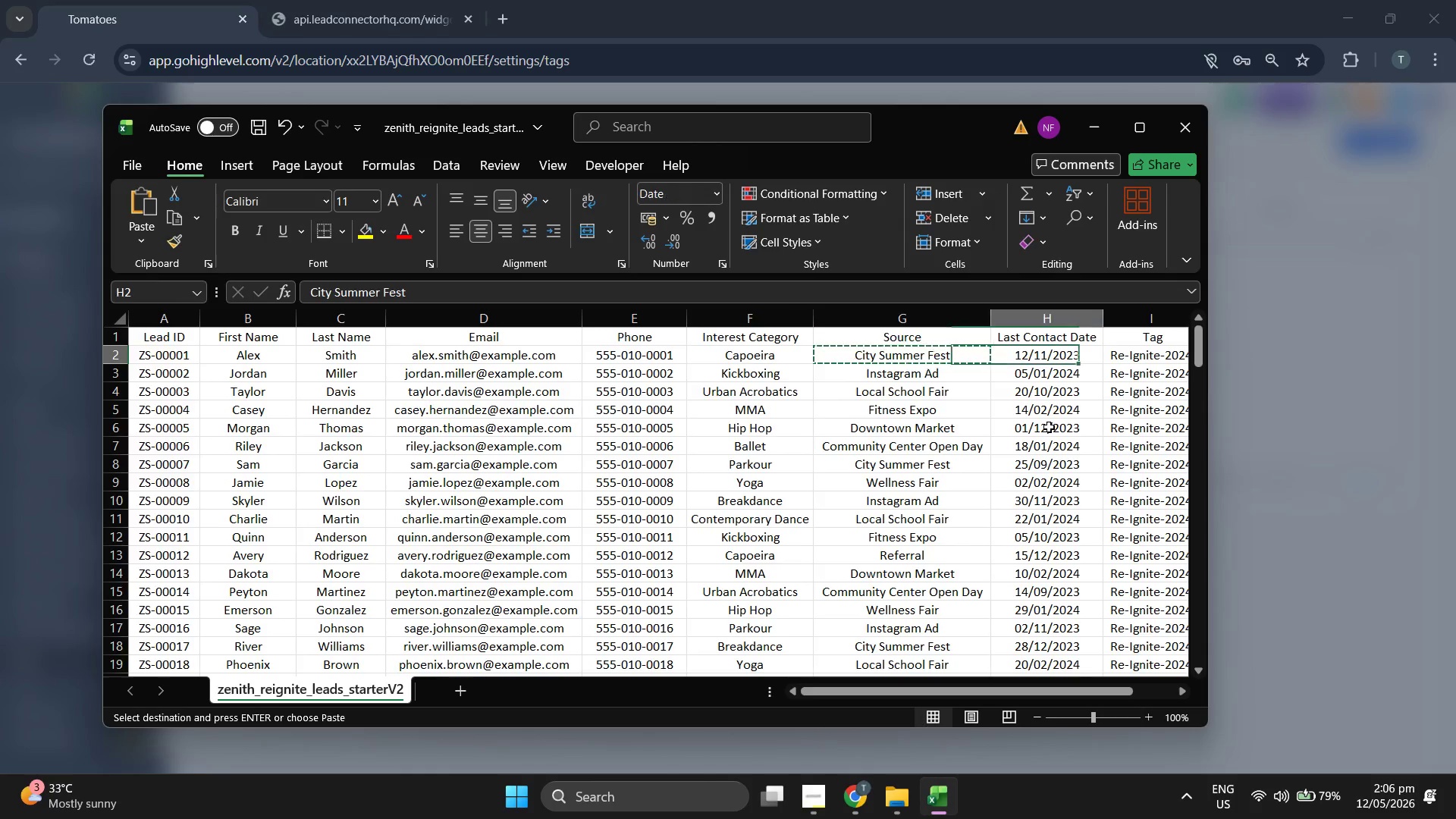 
key(ArrowRight)
 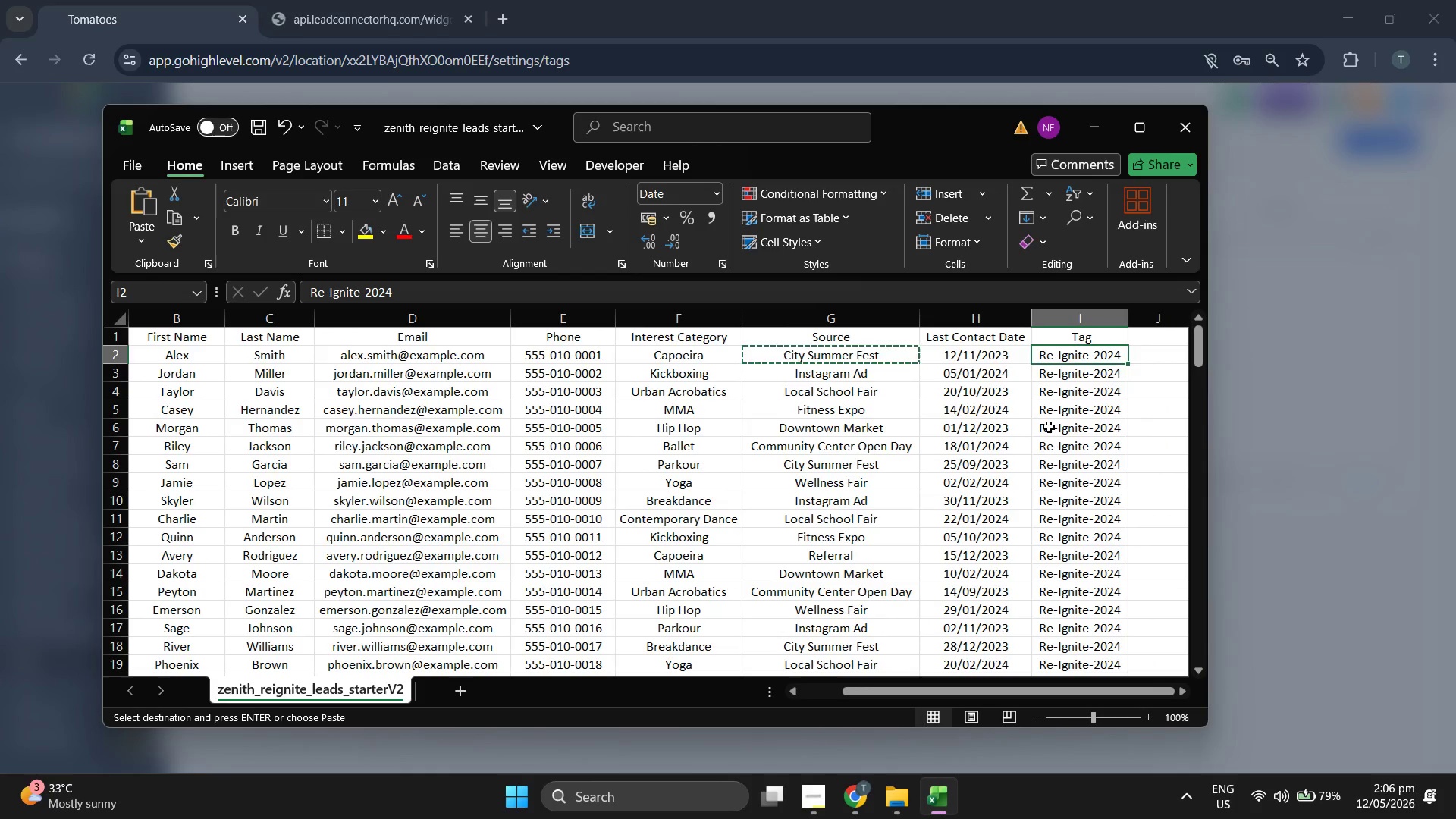 
key(Control+C)
 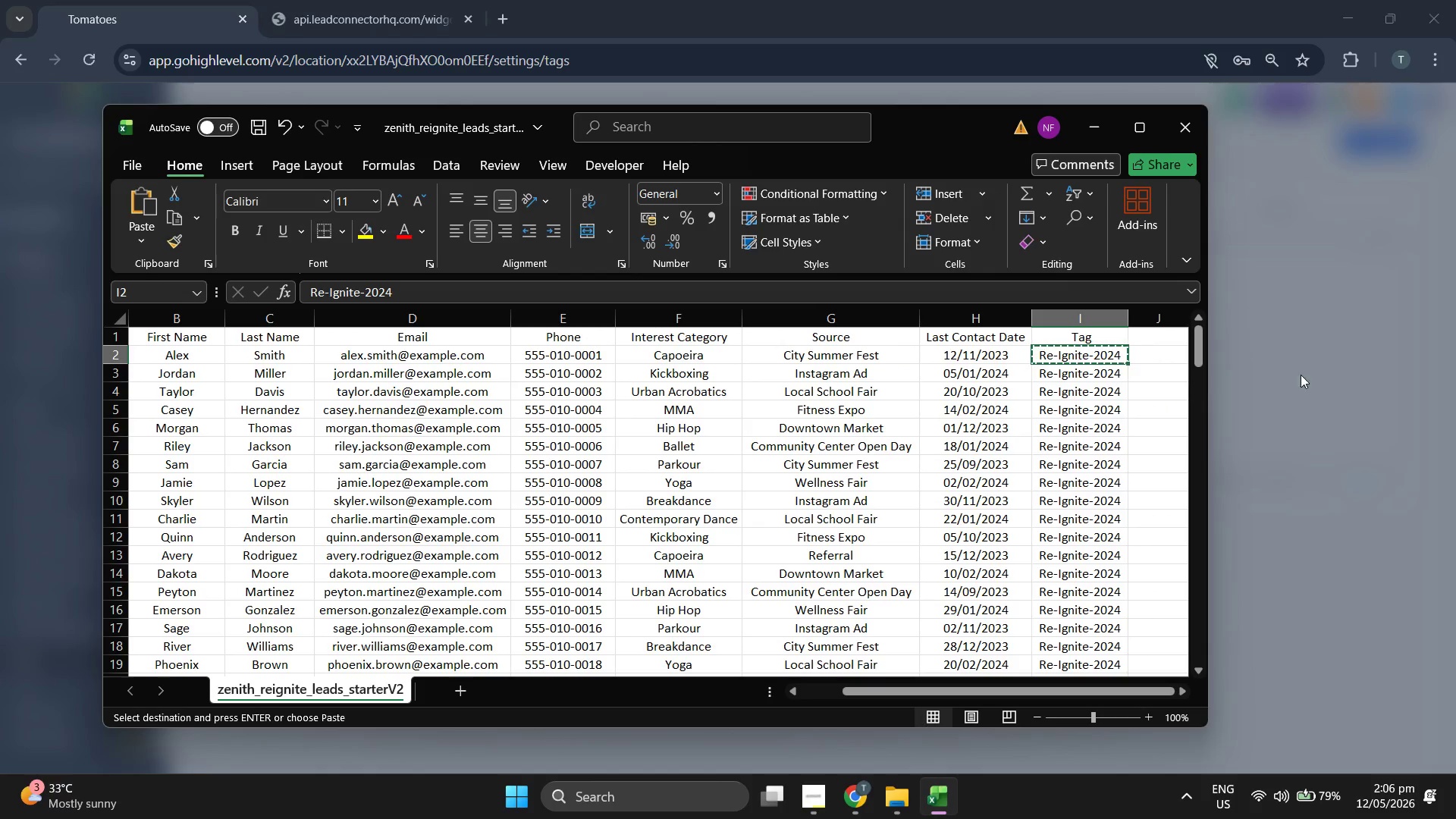 
left_click([1380, 378])
 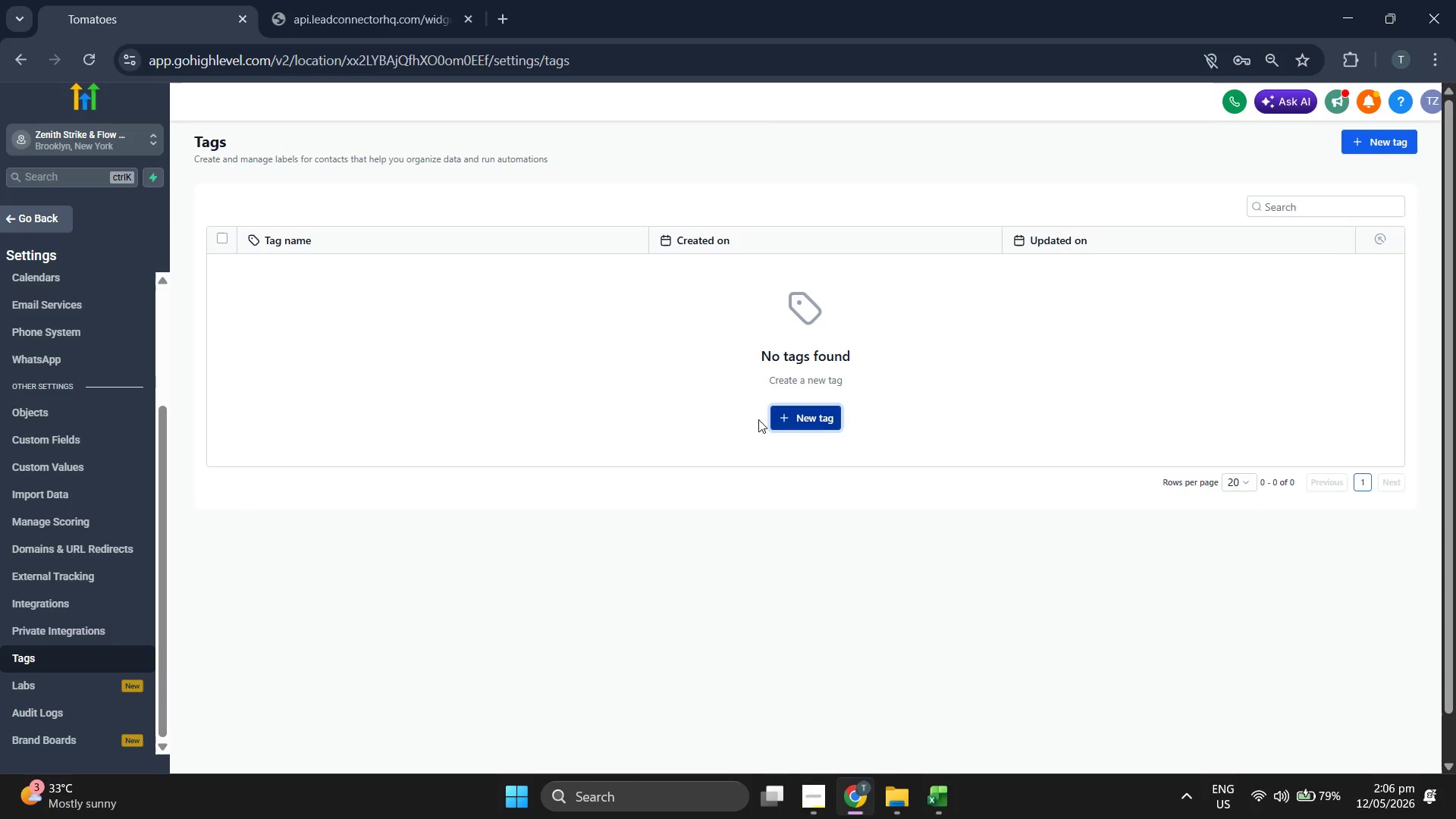 
left_click([823, 420])
 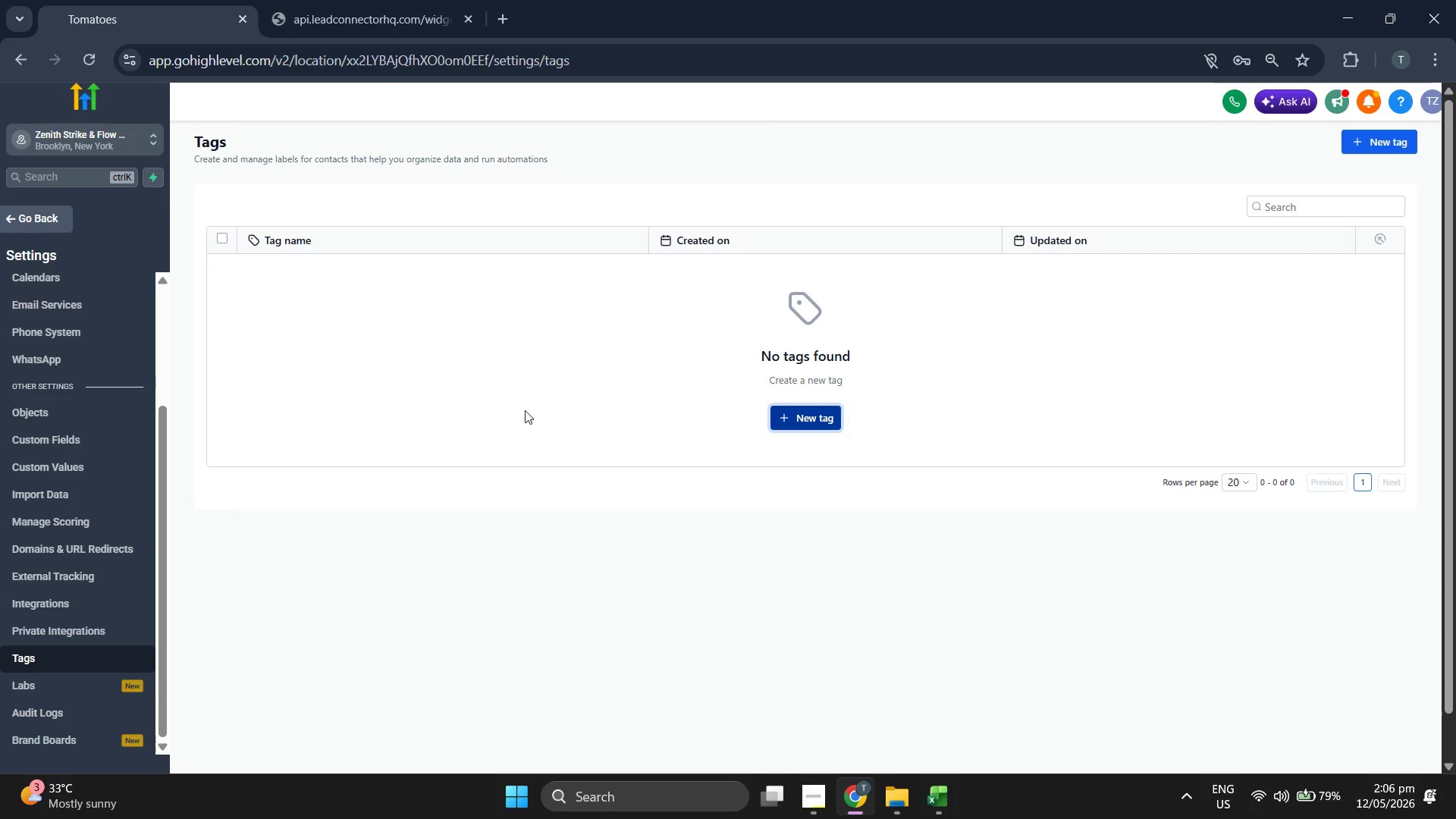 
left_click([1396, 141])
 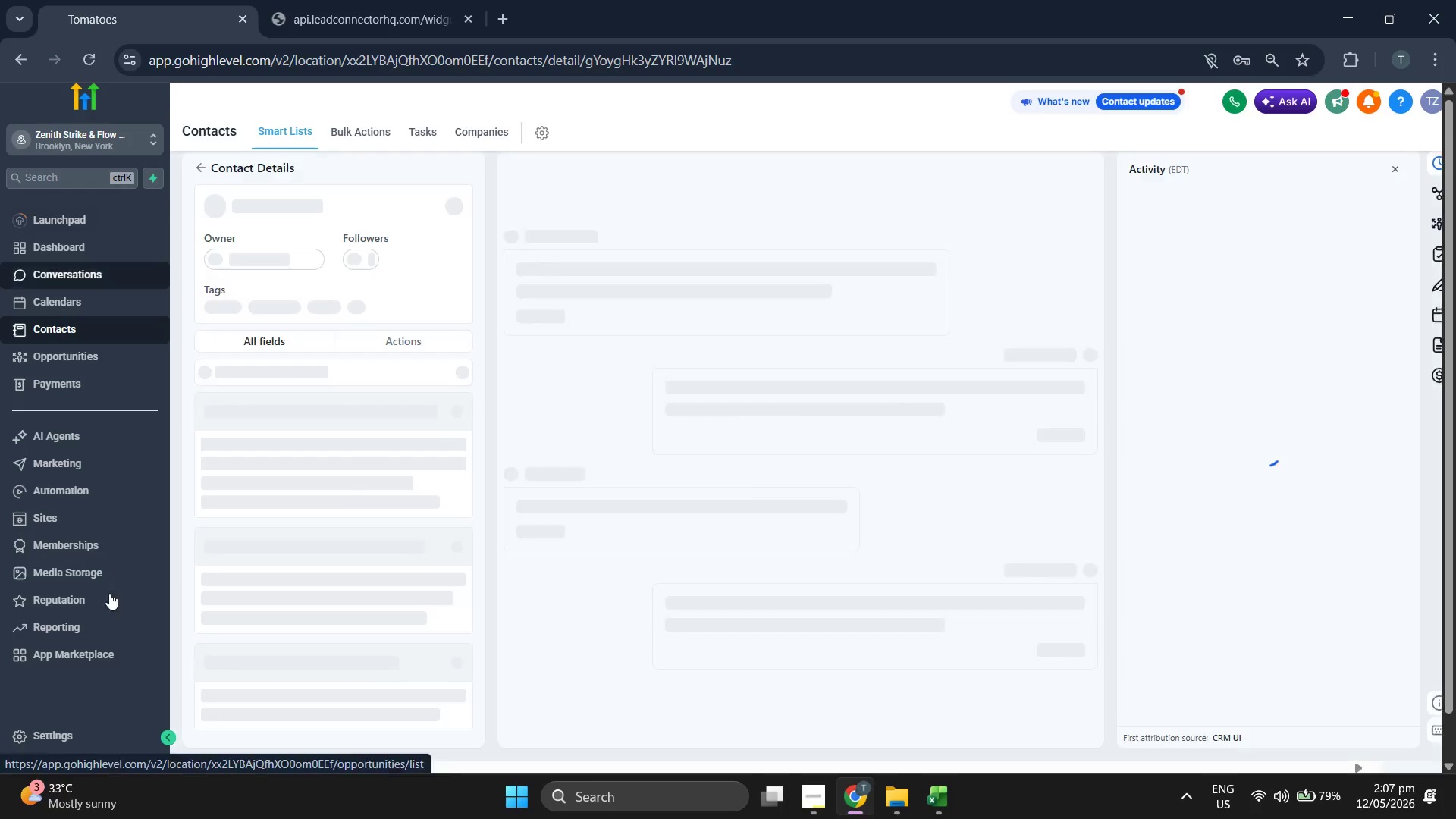 
left_click([85, 729])
 